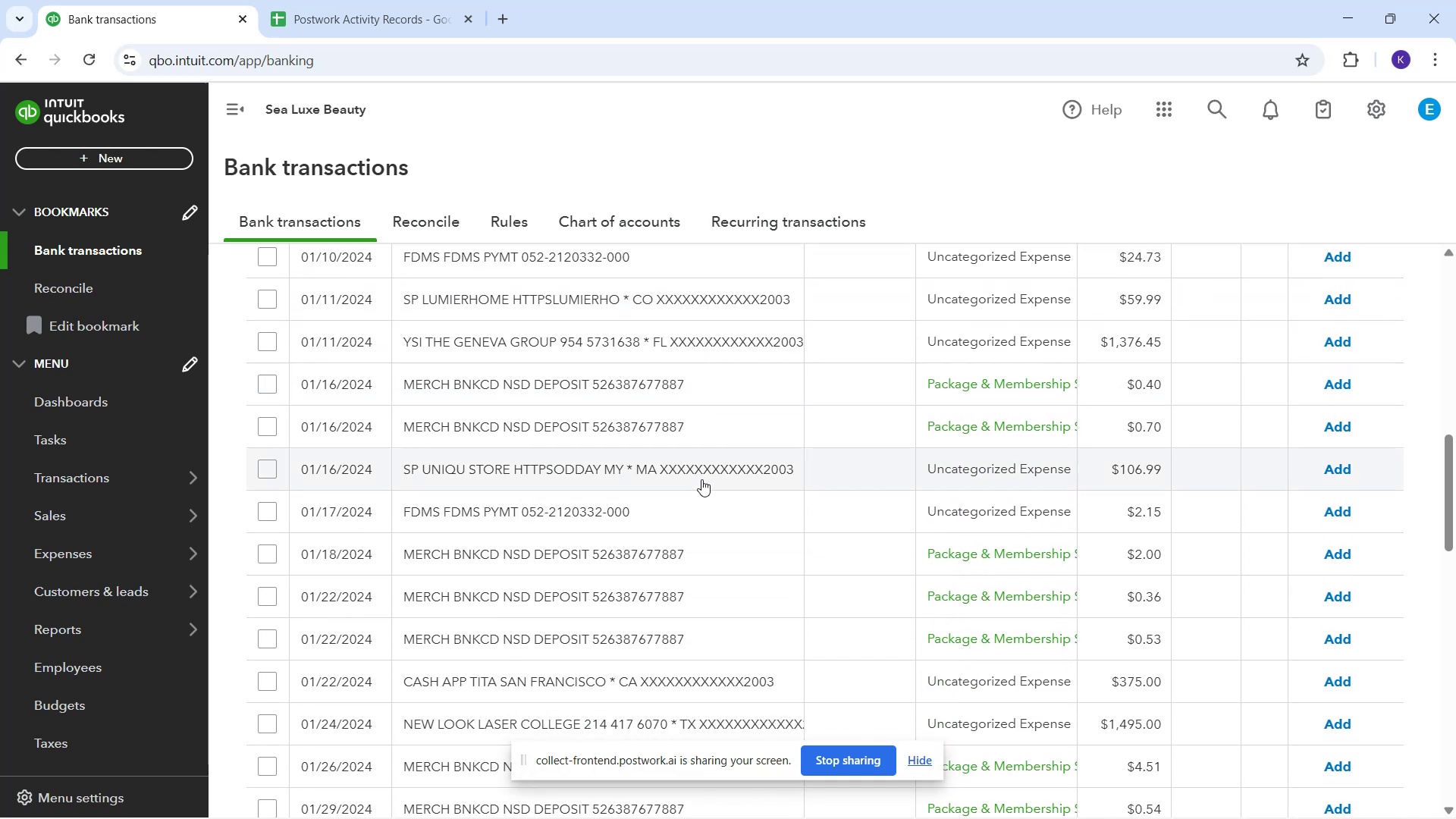 
scroll: coordinate [699, 479], scroll_direction: down, amount: 5.0
 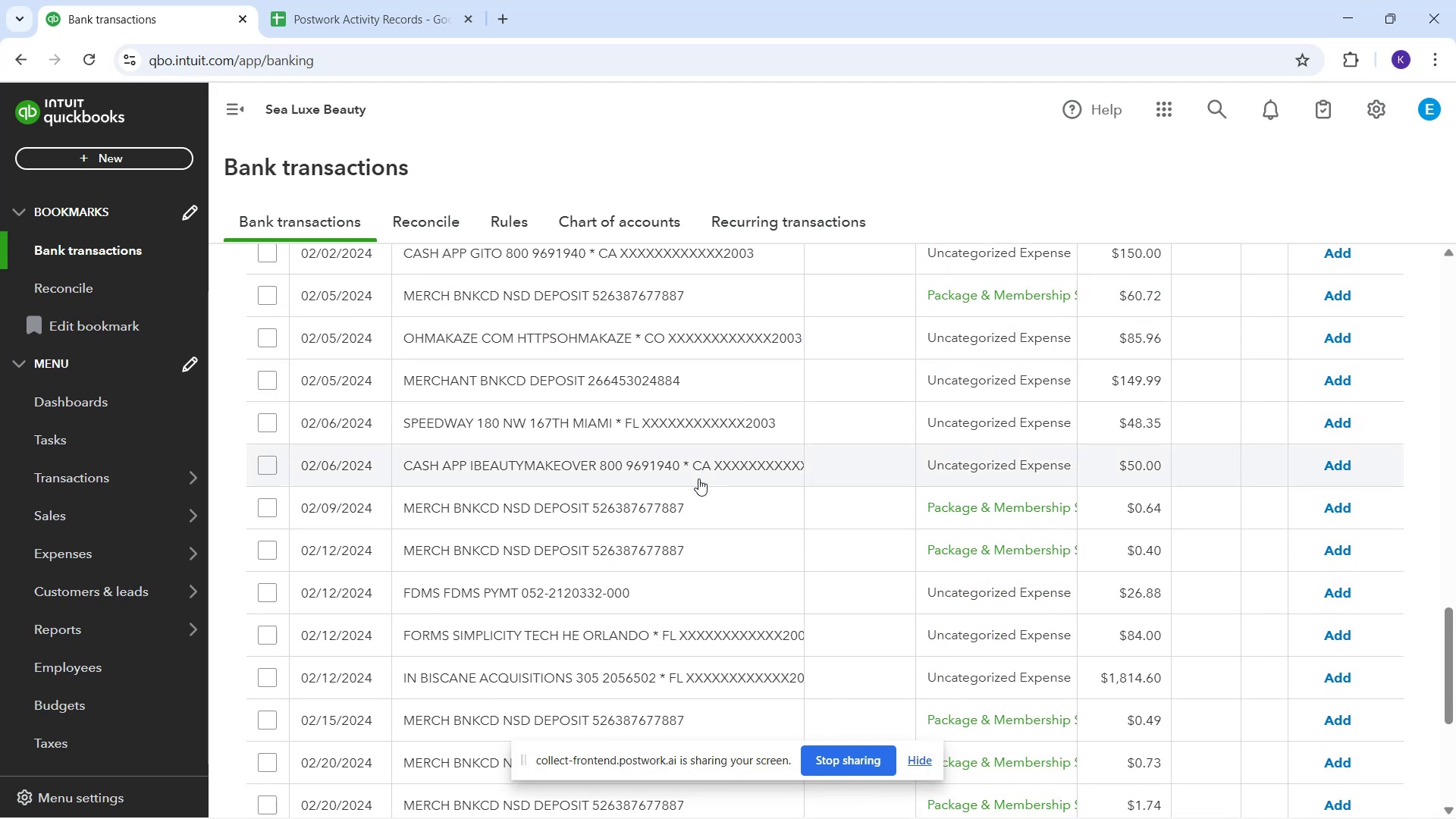 
scroll: coordinate [745, 535], scroll_direction: down, amount: 5.0
 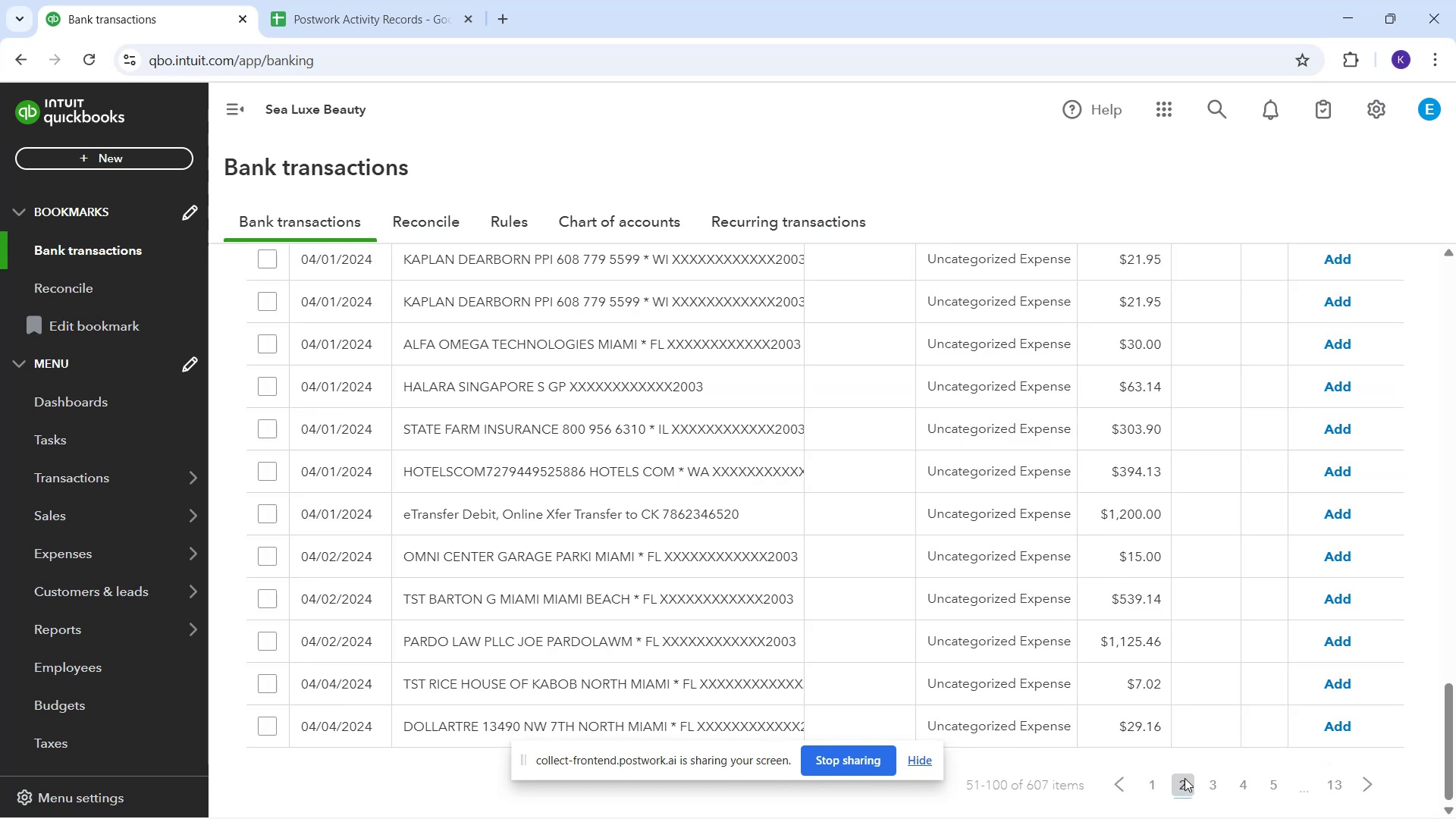 
wait(6.39)
 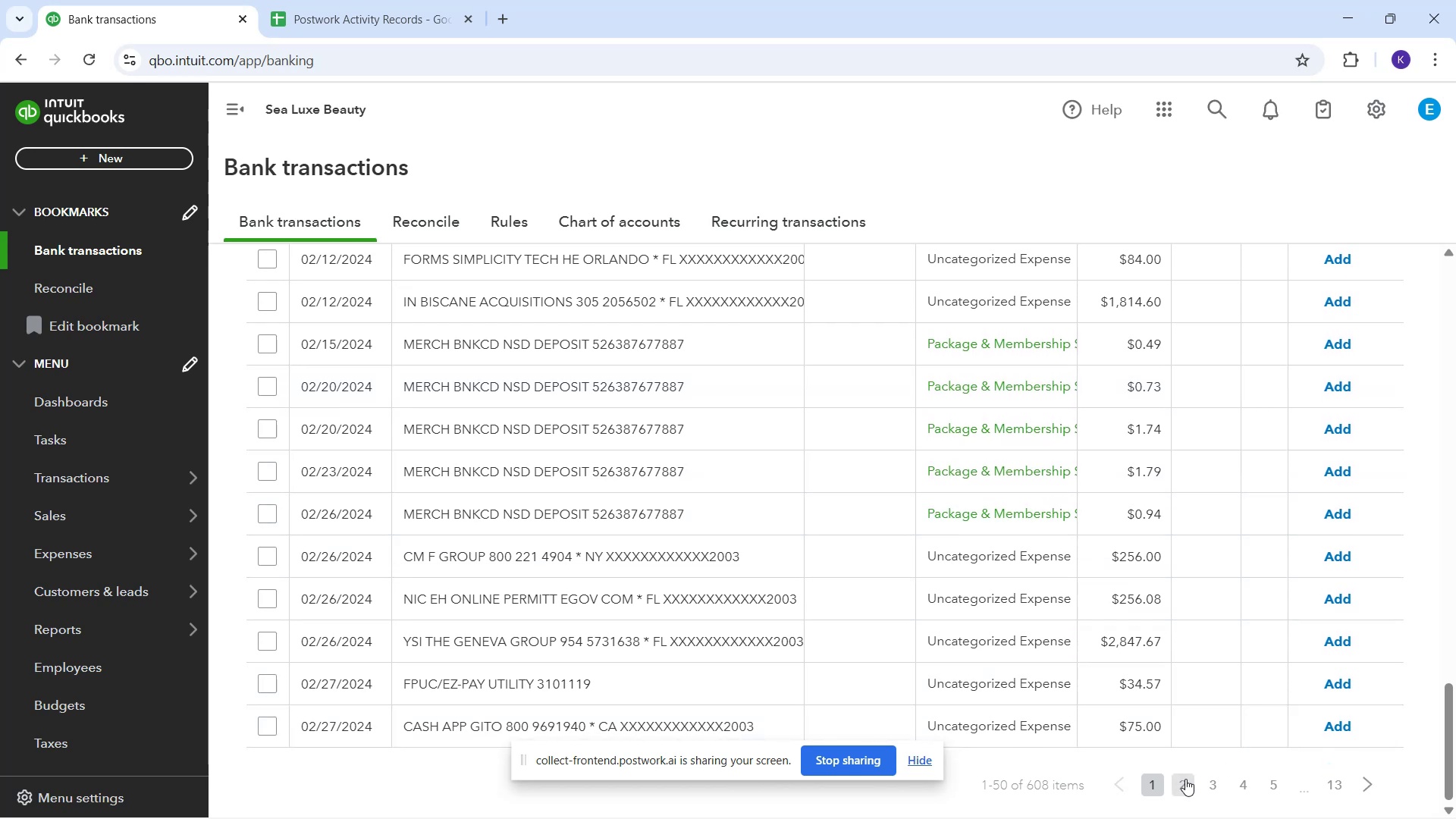 
scroll: coordinate [792, 601], scroll_direction: down, amount: 1.0
 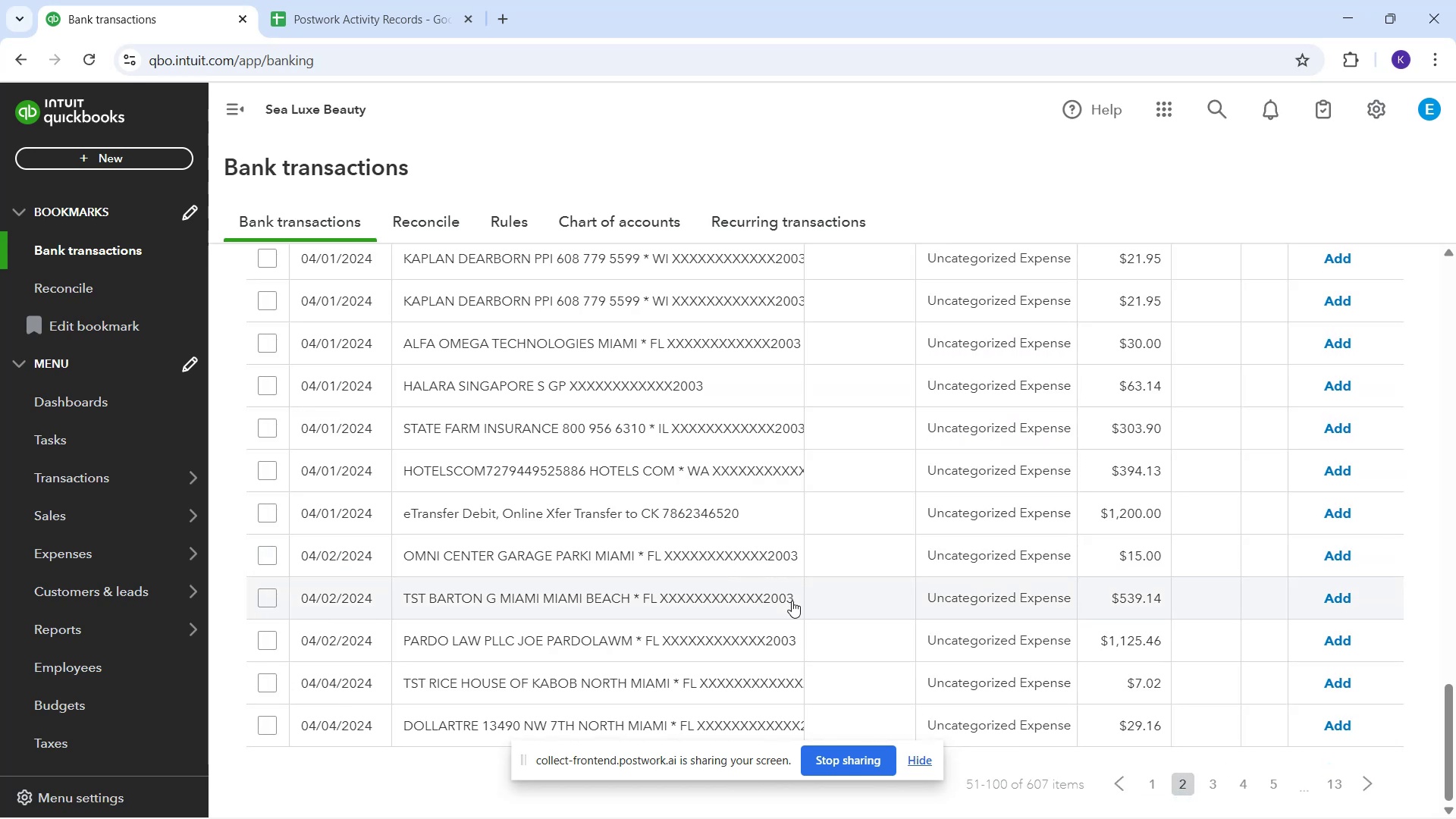 
scroll: coordinate [761, 584], scroll_direction: up, amount: 3.0
 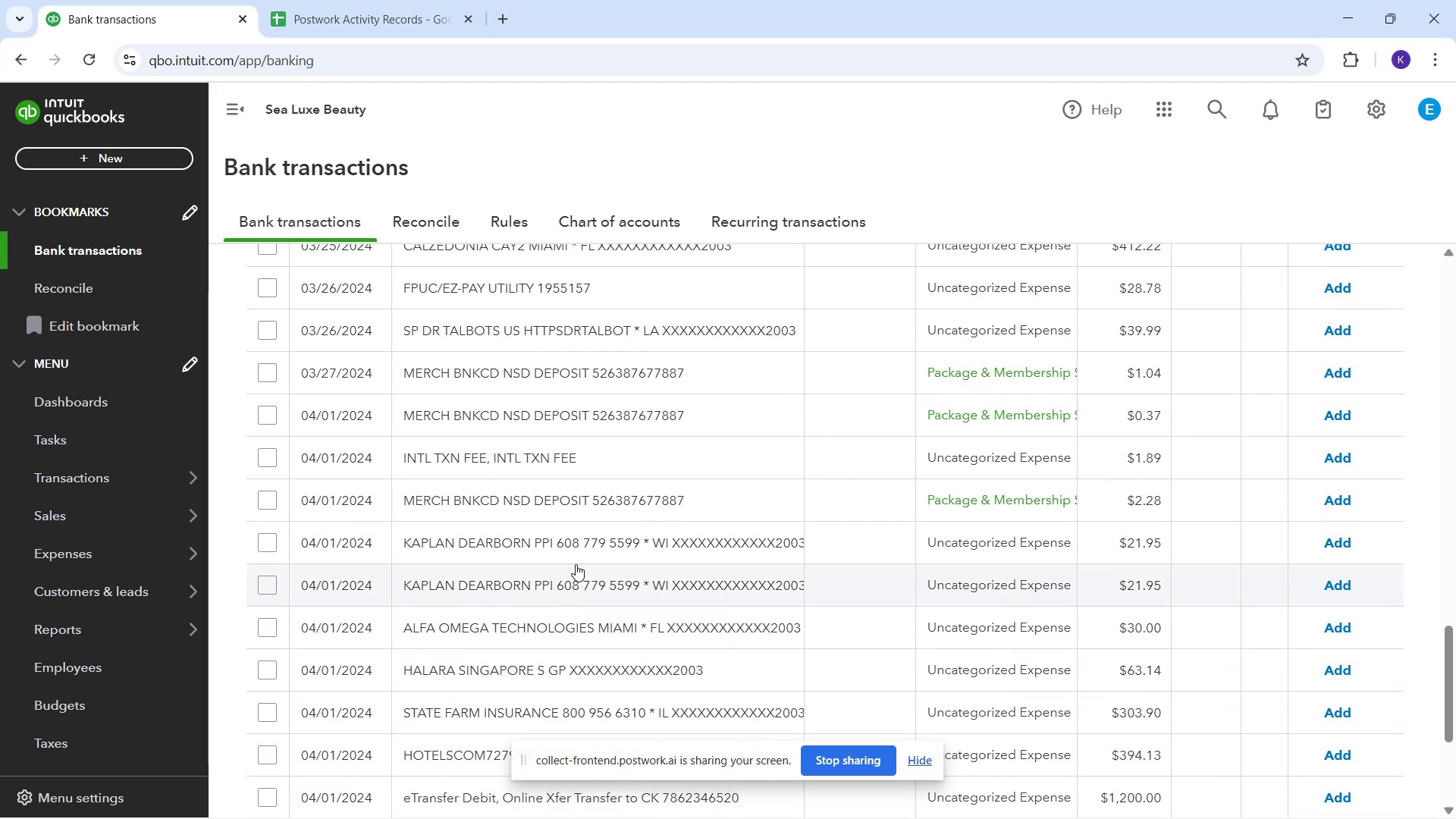 
wait(11.22)
 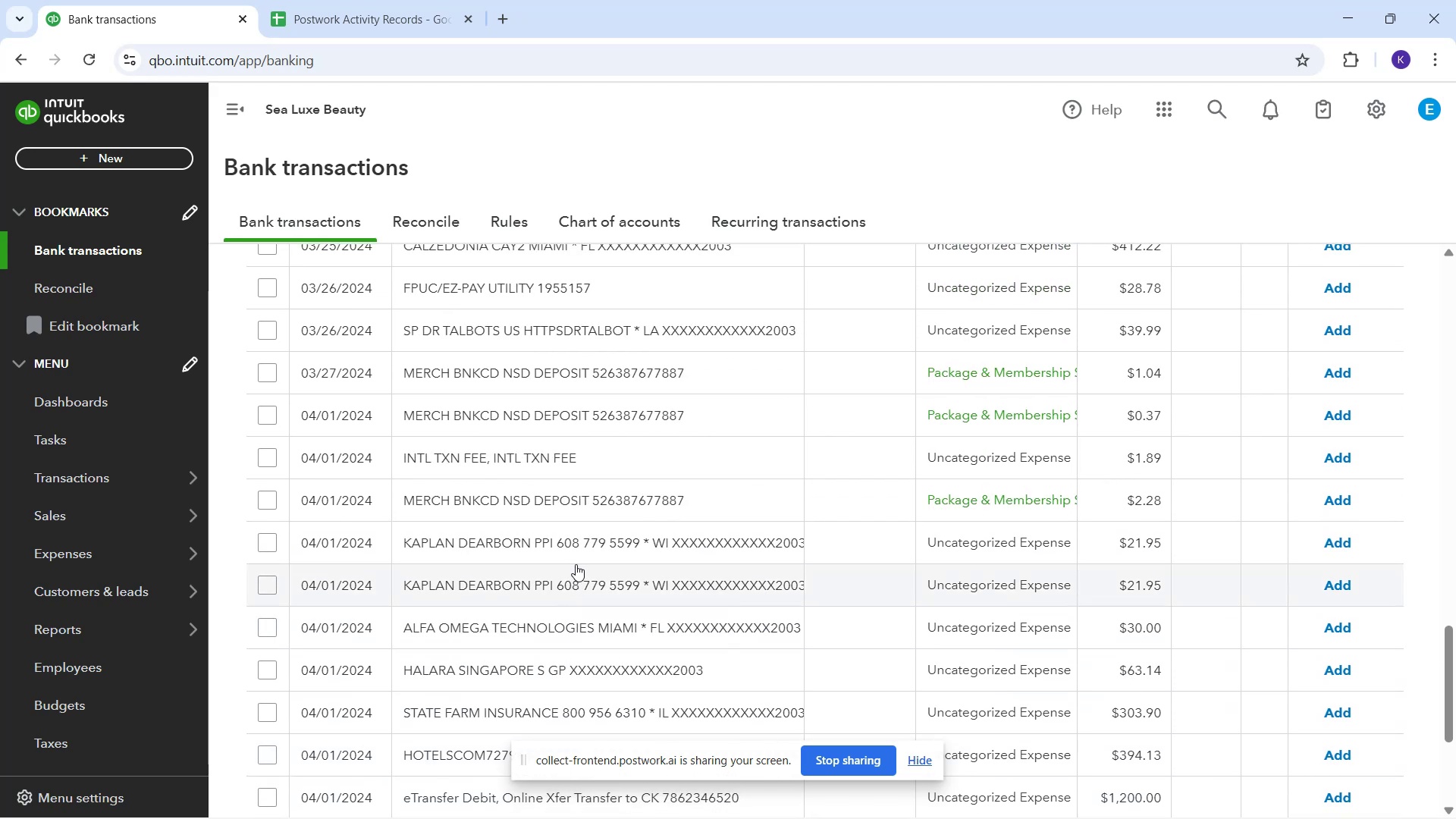 
mouse_move([574, 555])
 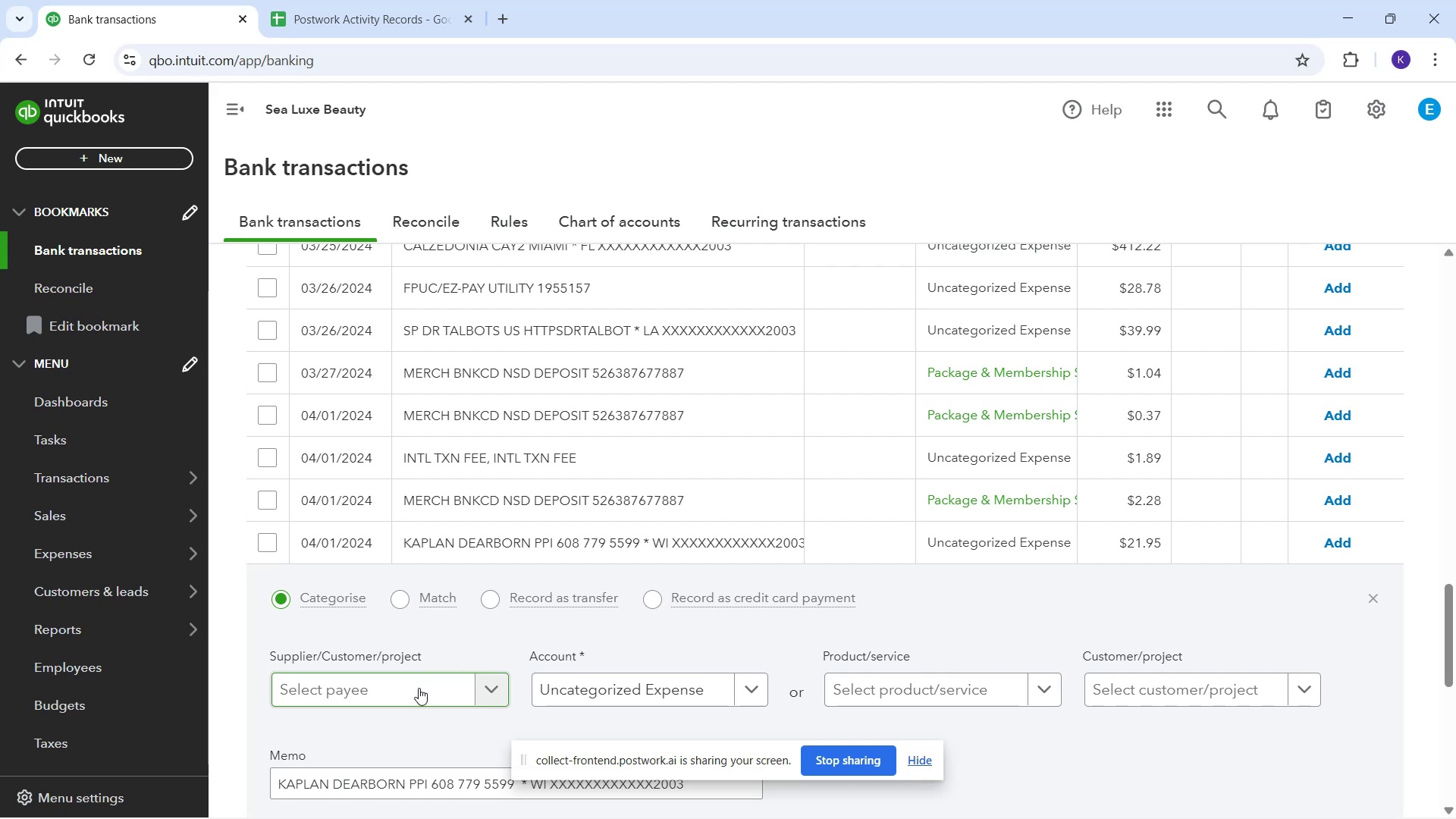 
wait(67.62)
 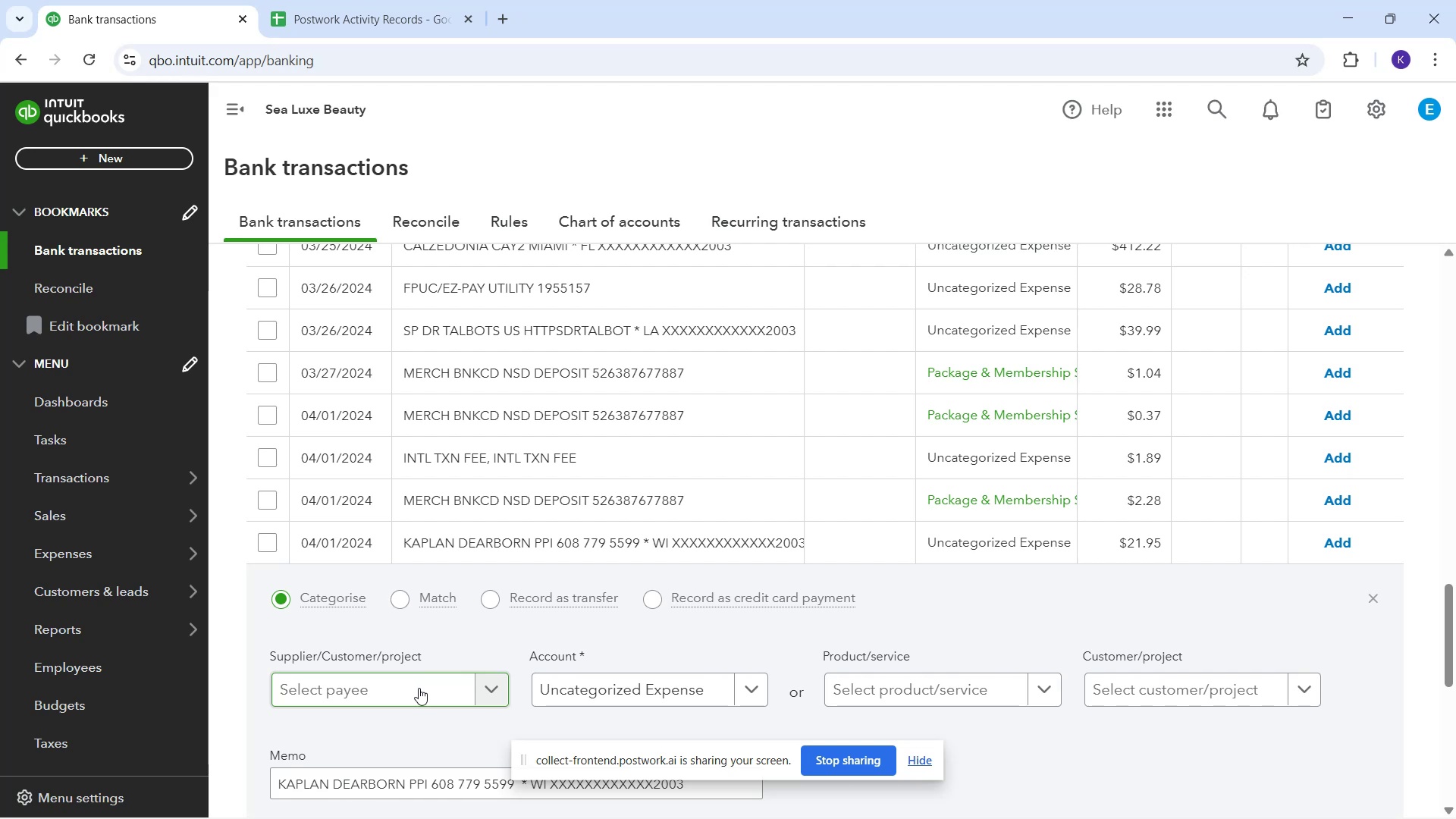 
scroll: coordinate [639, 566], scroll_direction: down, amount: 6.0
 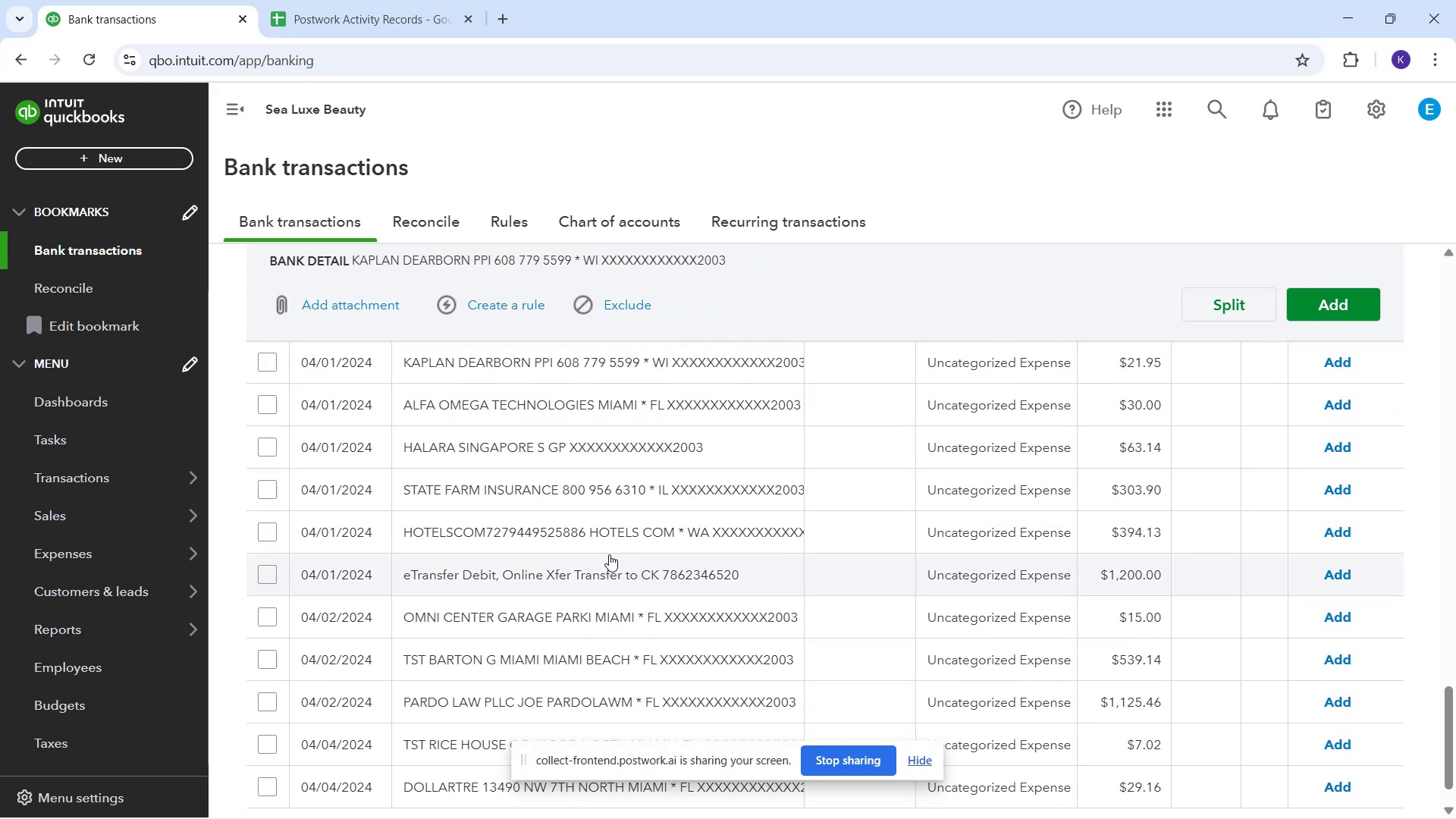 
scroll: coordinate [600, 568], scroll_direction: down, amount: 2.0
 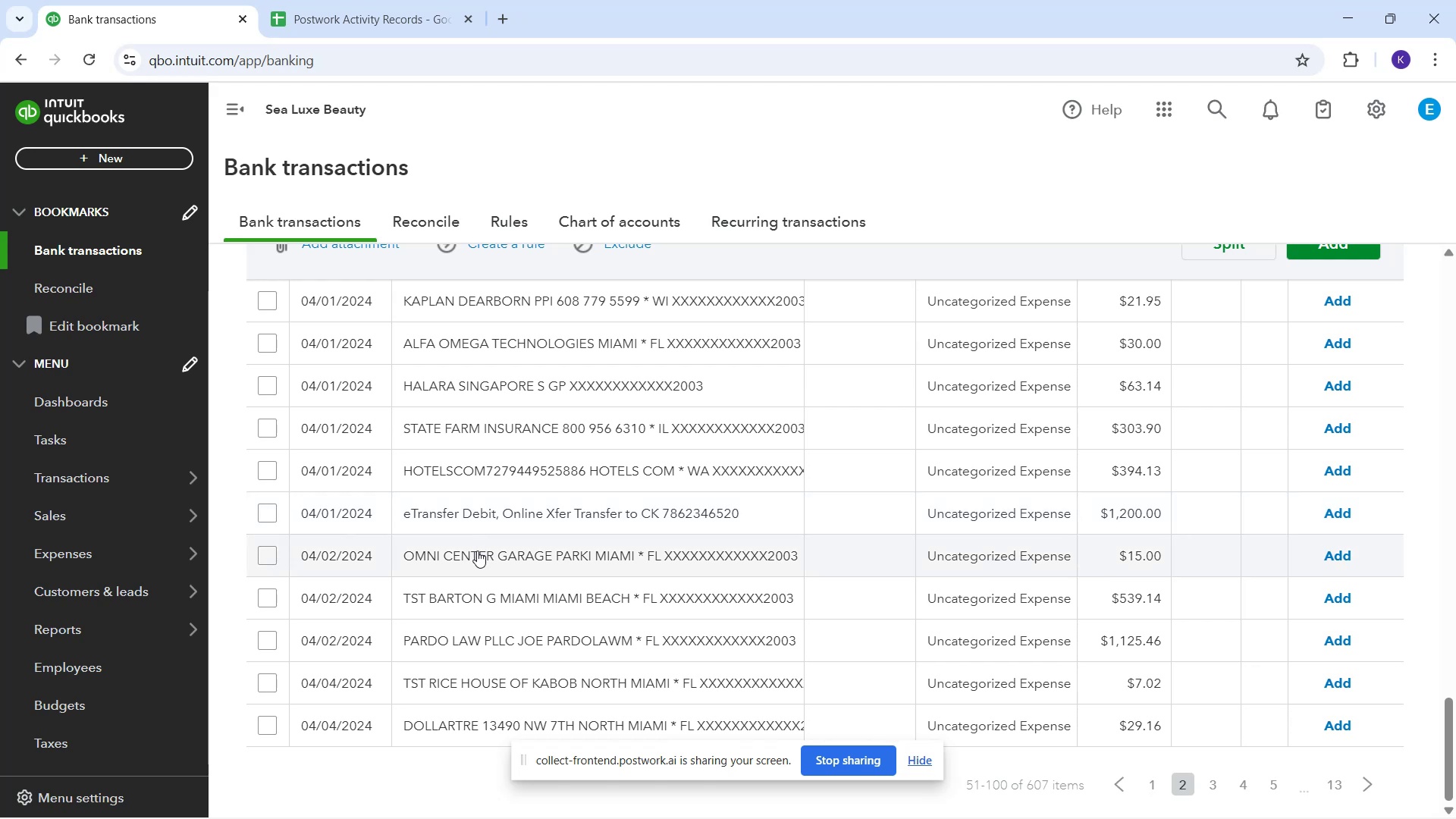 
wait(18.54)
 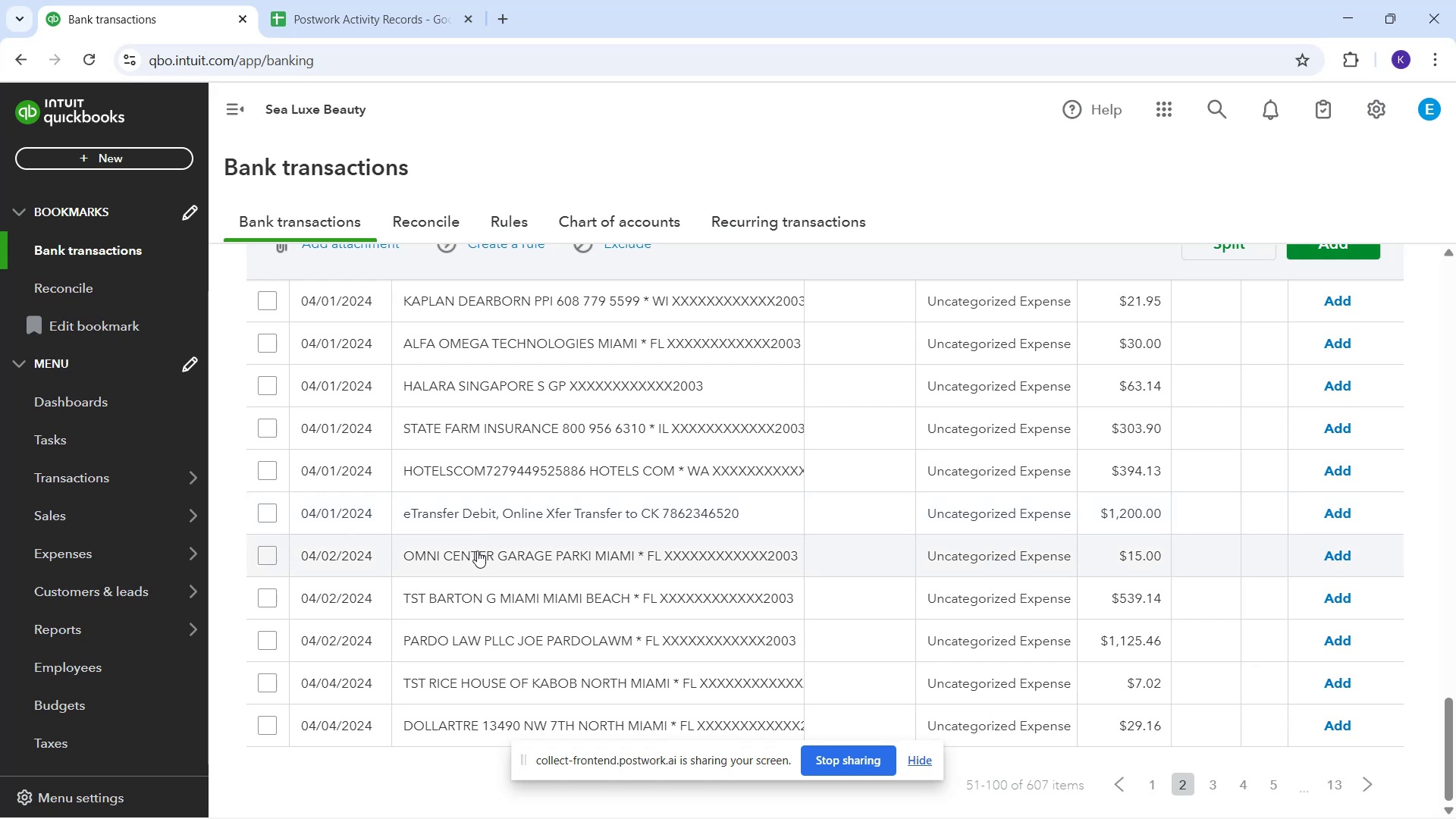 
scroll: coordinate [519, 530], scroll_direction: up, amount: 3.0
 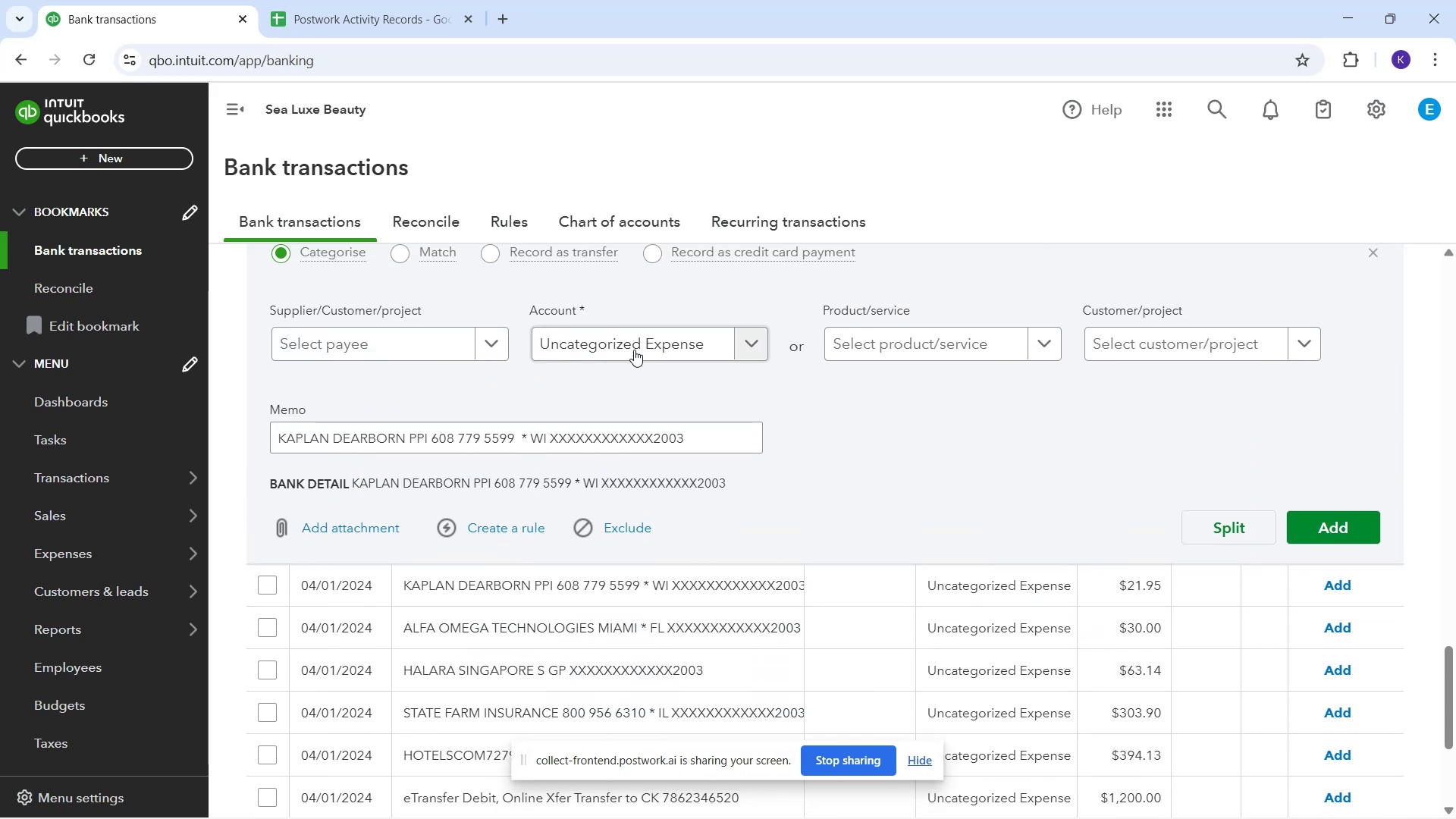 
left_click([659, 341])
 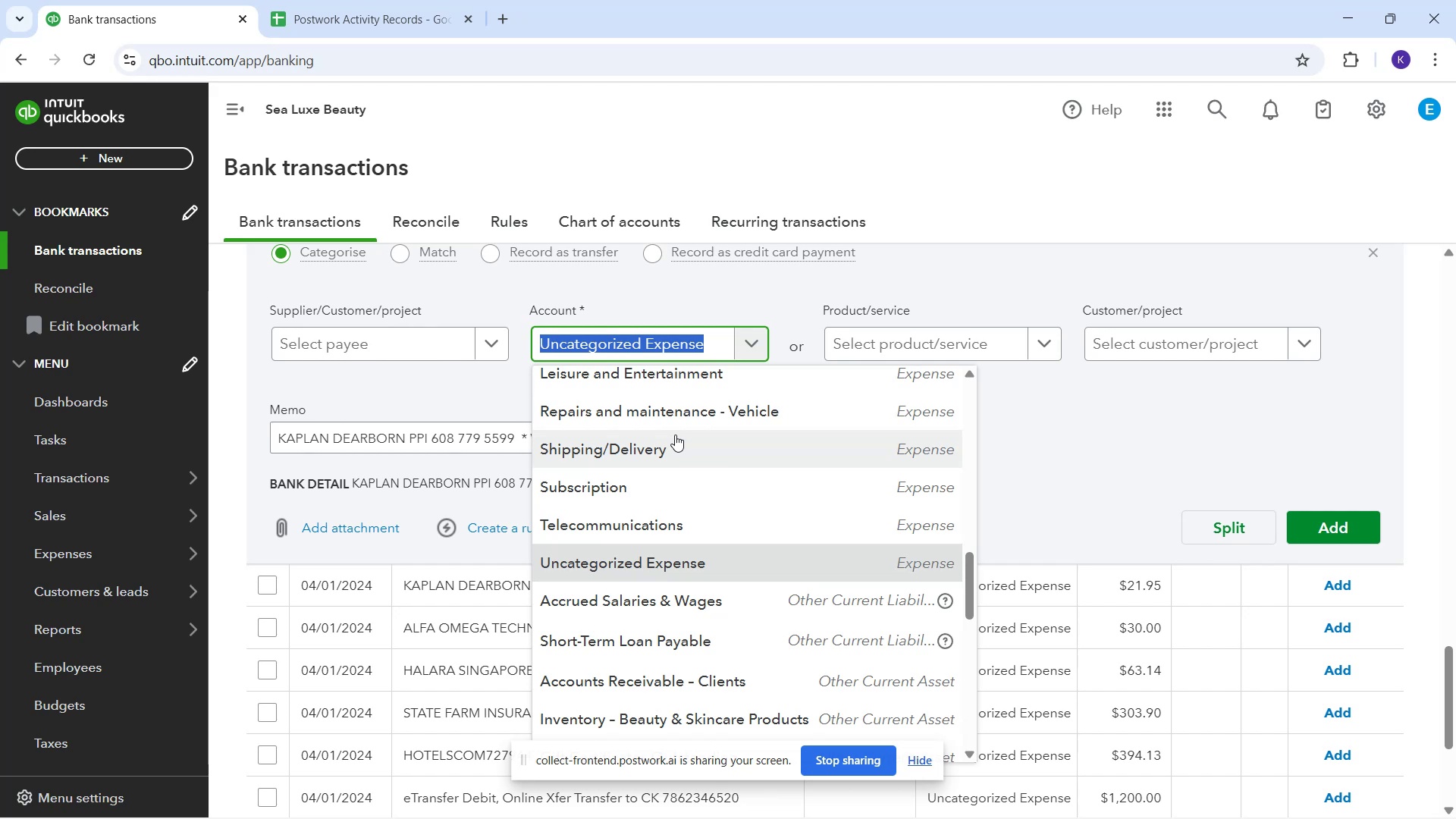 
wait(22.03)
 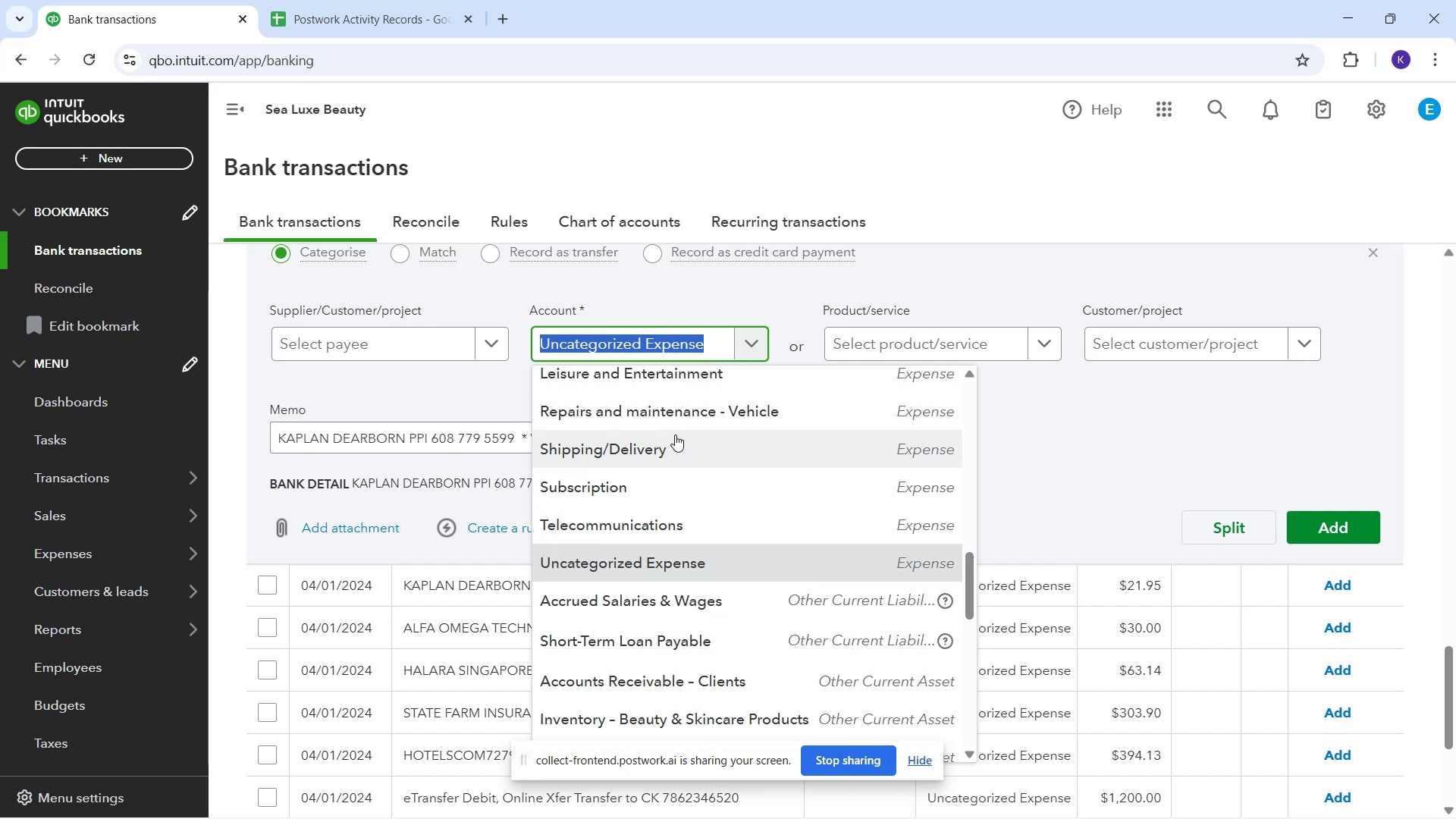 
left_click([512, 404])
 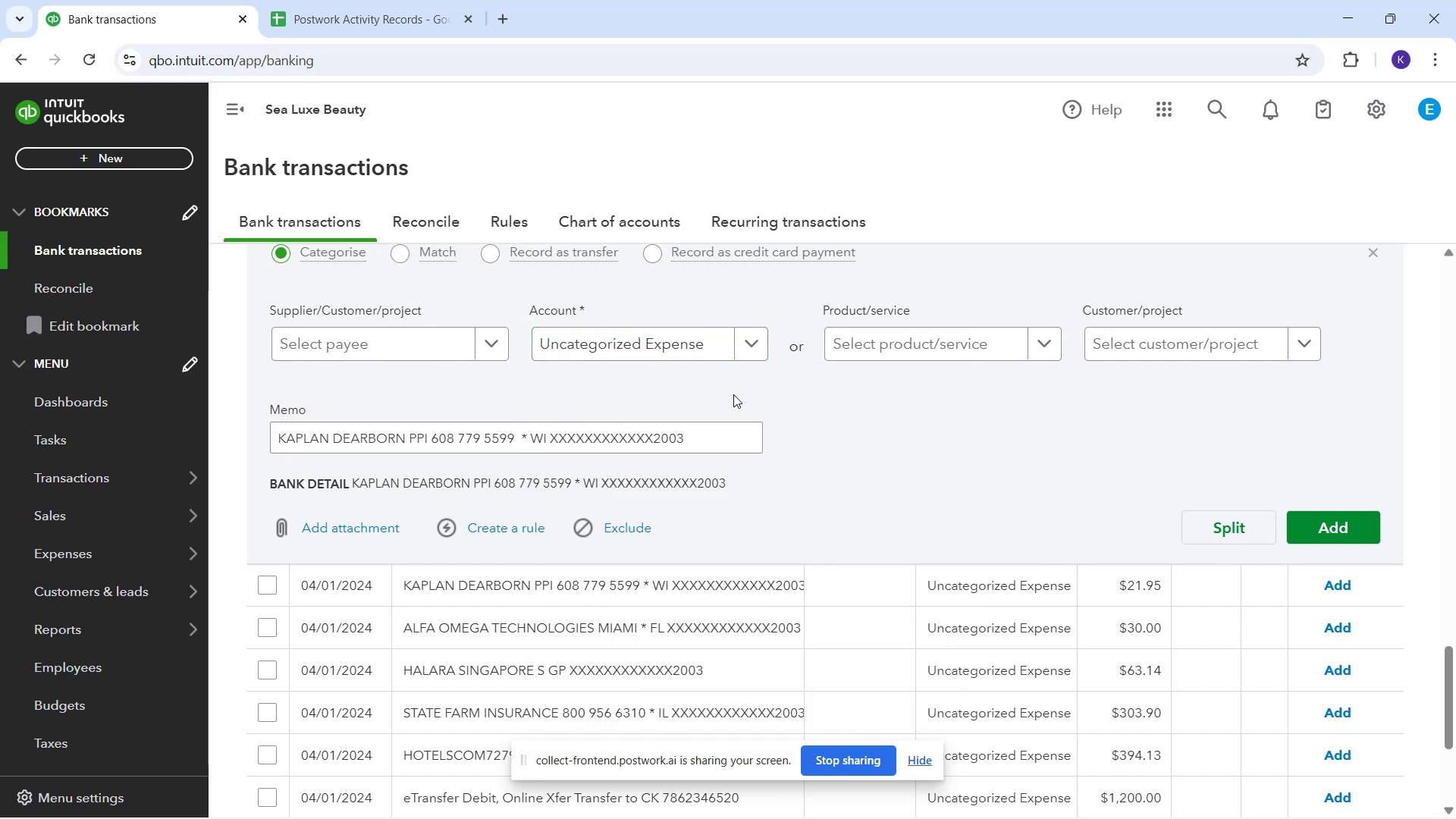 
wait(9.35)
 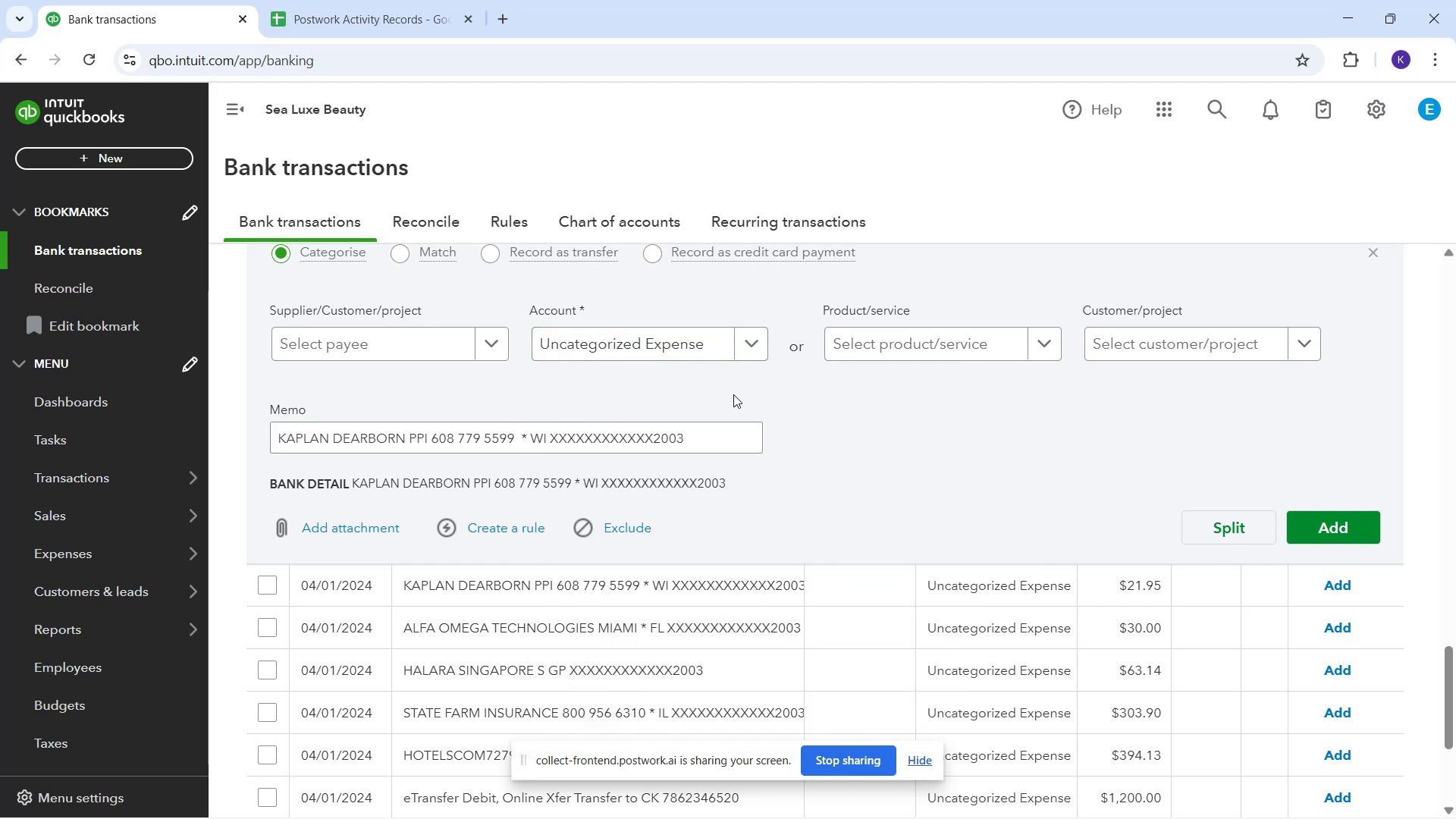 
scroll: coordinate [986, 532], scroll_direction: down, amount: 1.0
 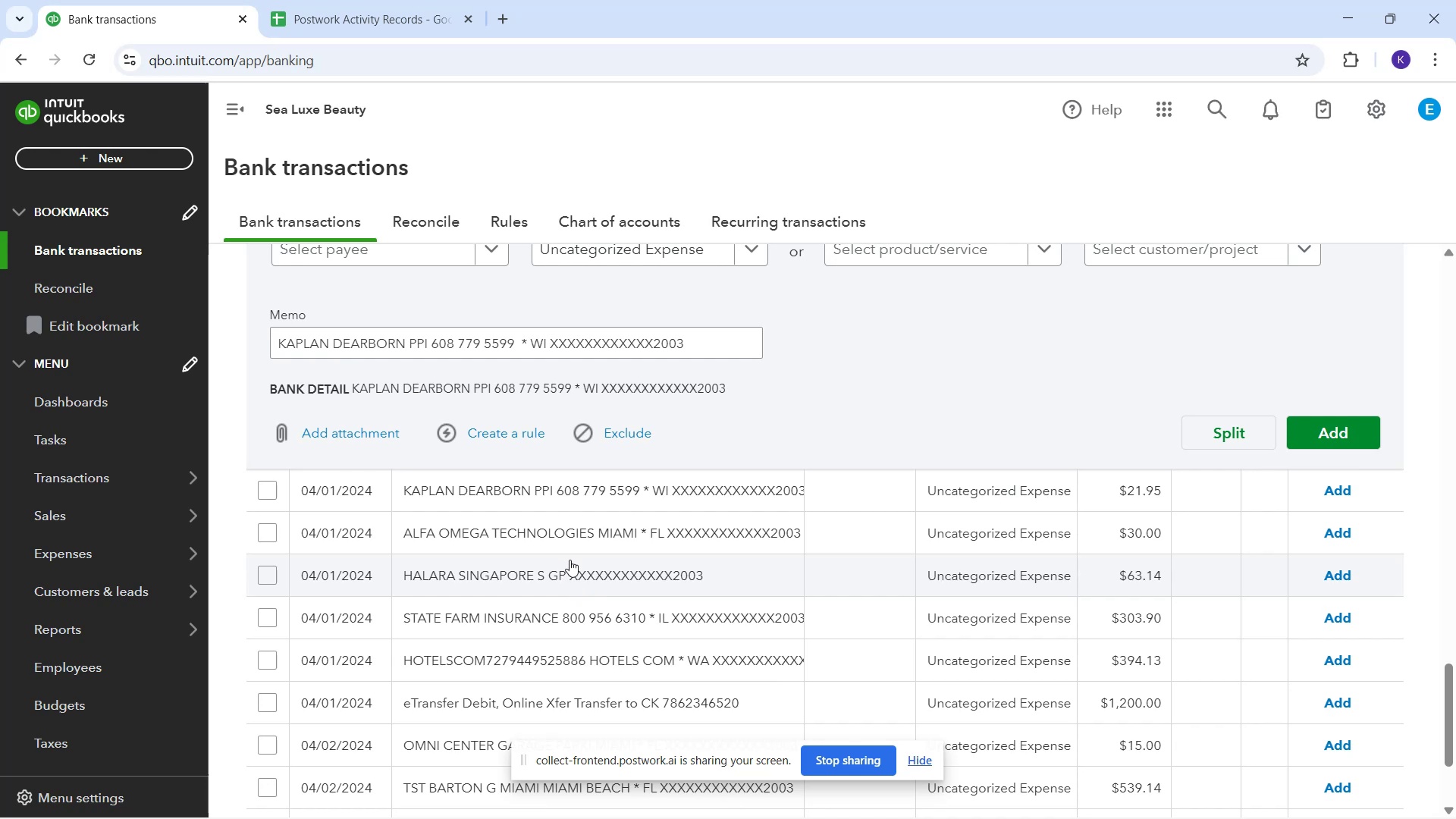 
wait(15.38)
 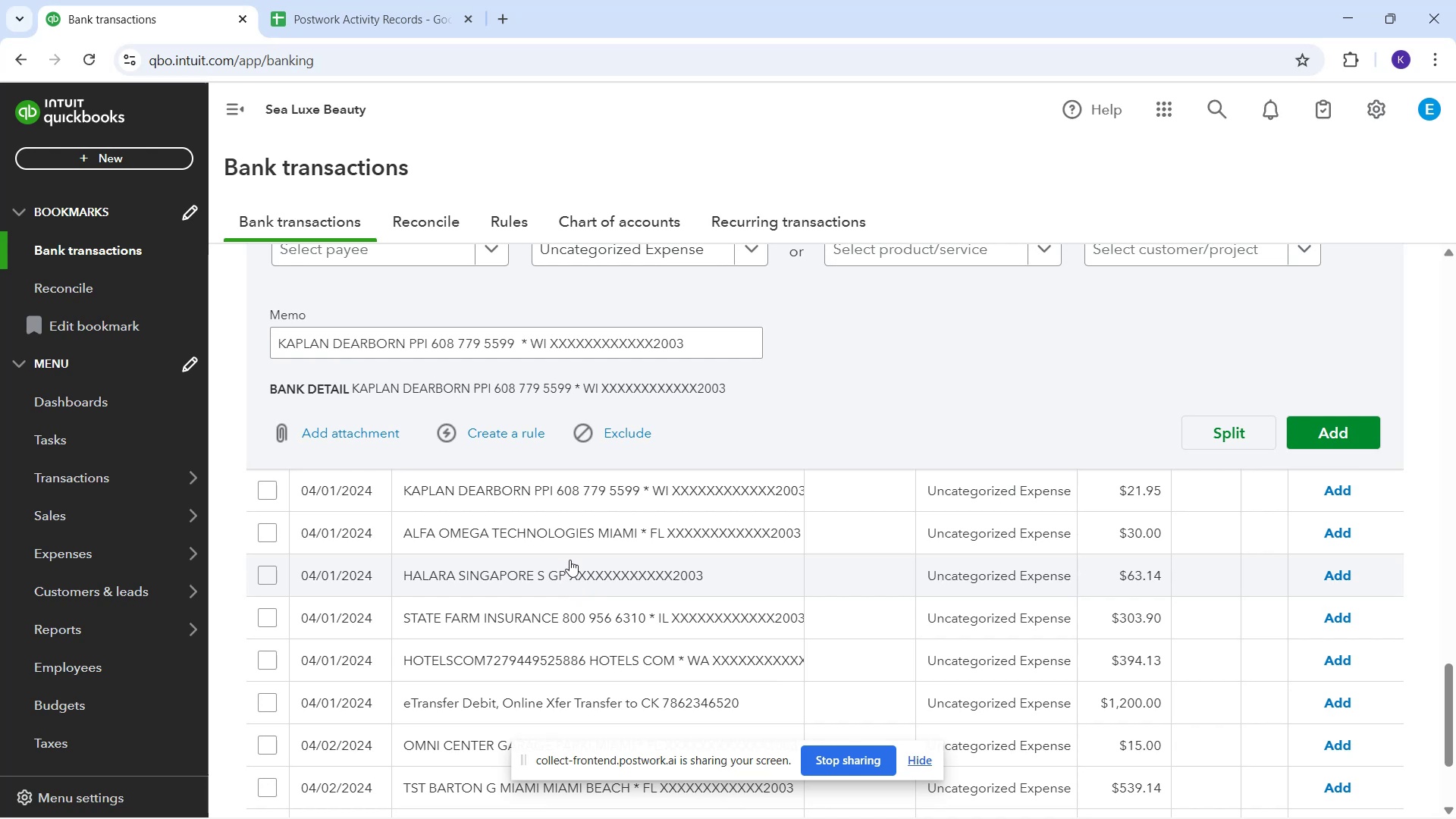 
scroll: coordinate [712, 296], scroll_direction: up, amount: 1.0
 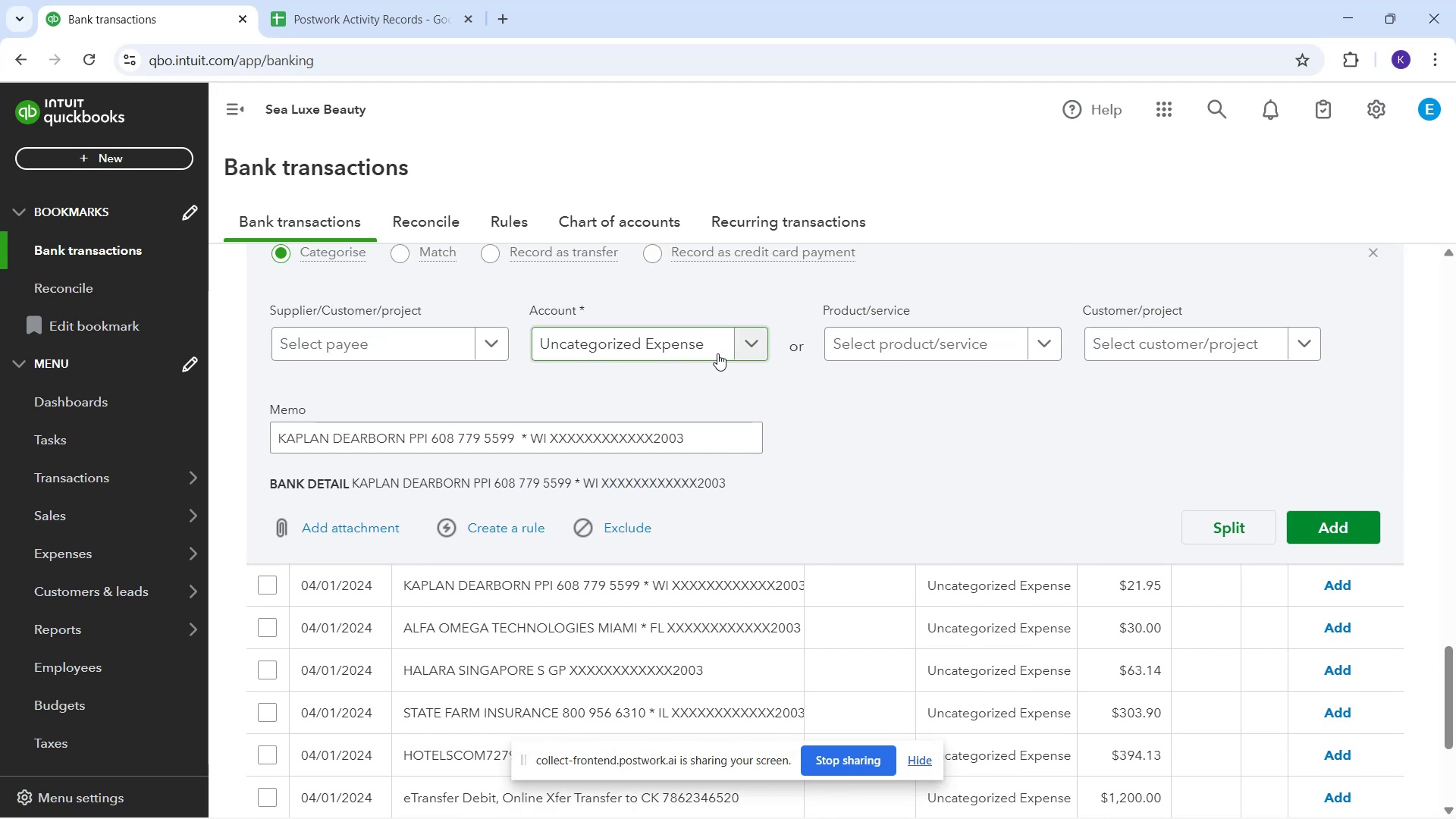 
left_click([704, 355])
 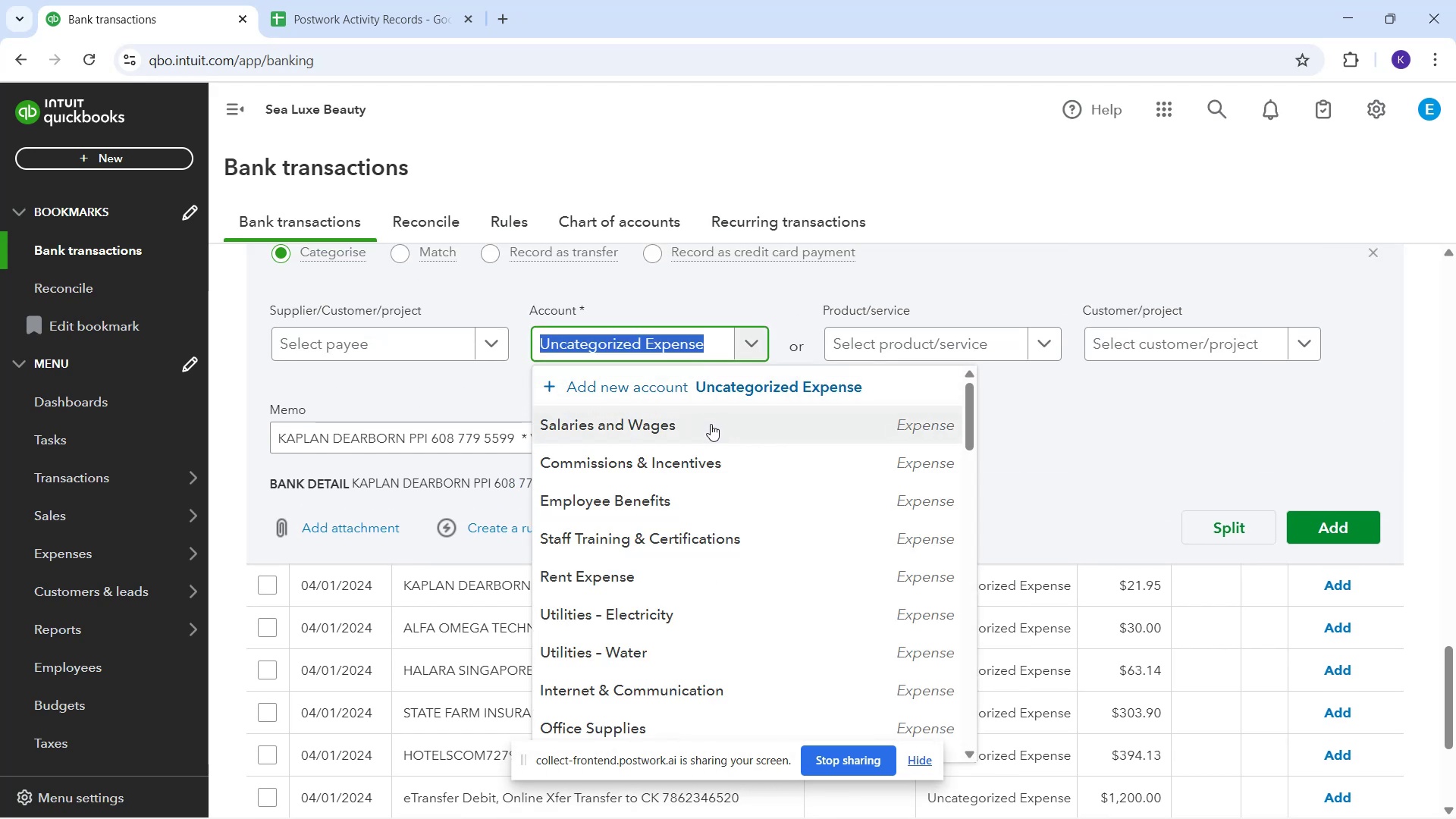 
scroll: coordinate [706, 465], scroll_direction: down, amount: 5.0
 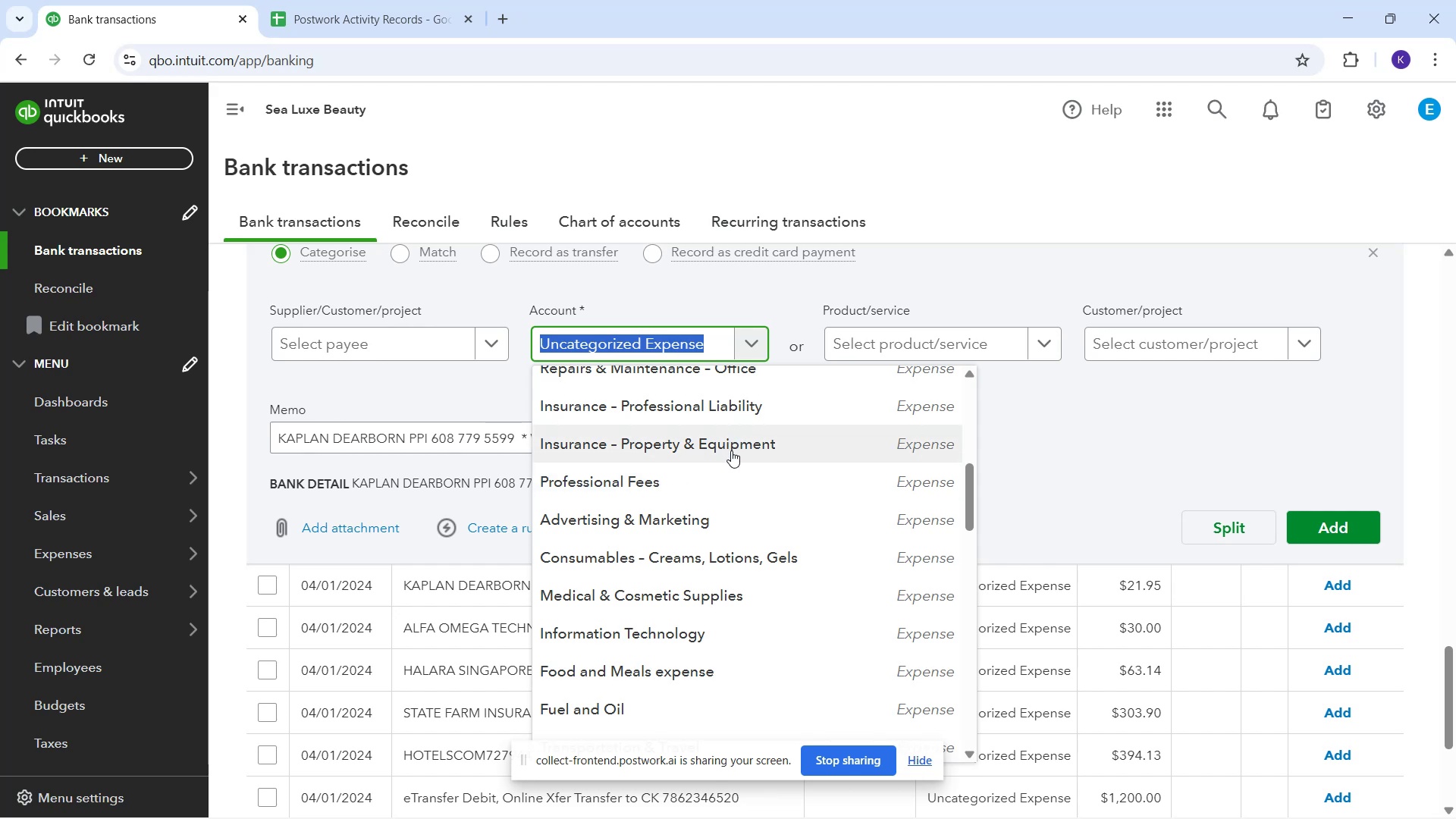 
wait(5.02)
 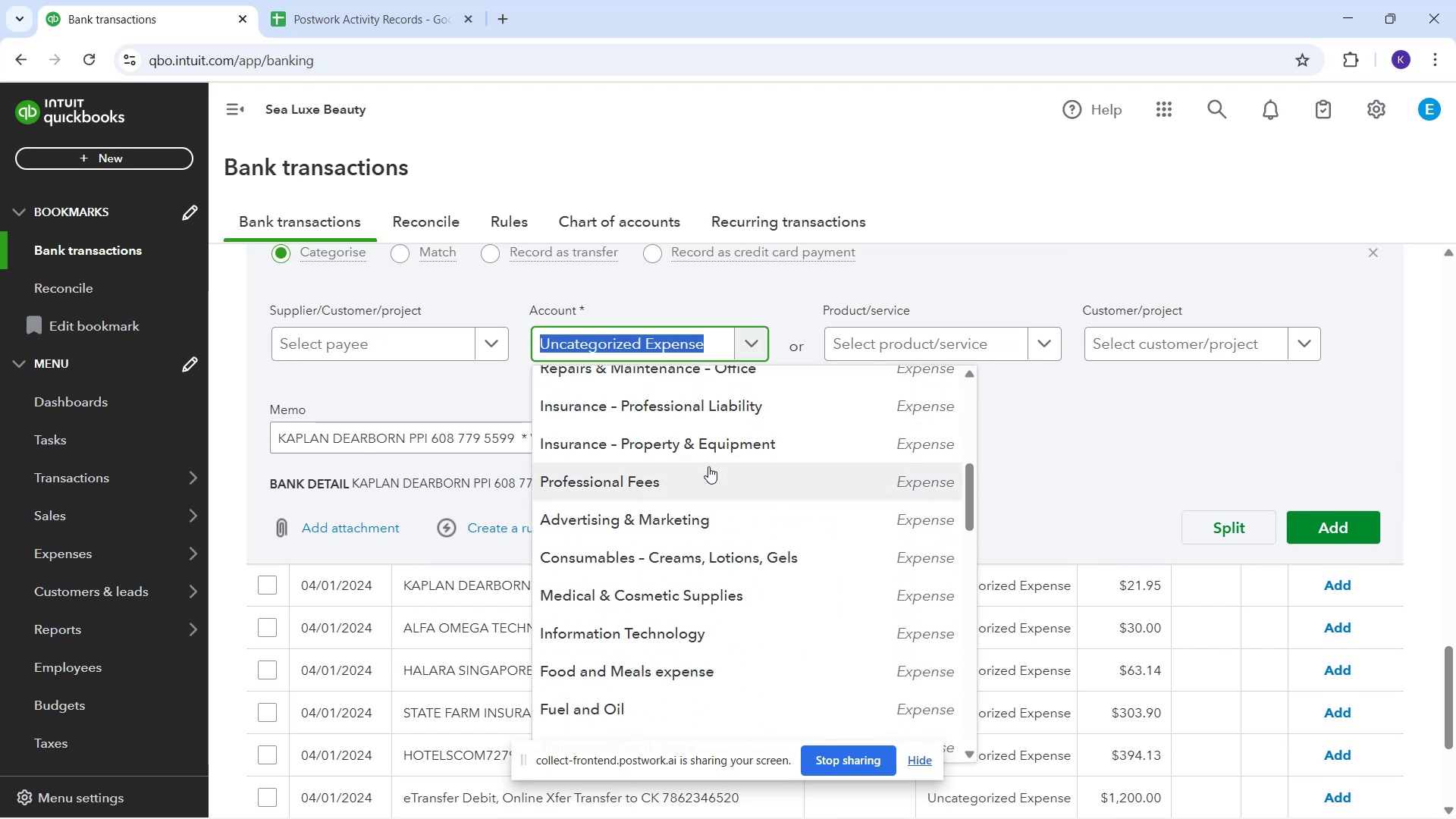 
scroll: coordinate [739, 564], scroll_direction: down, amount: 5.0
 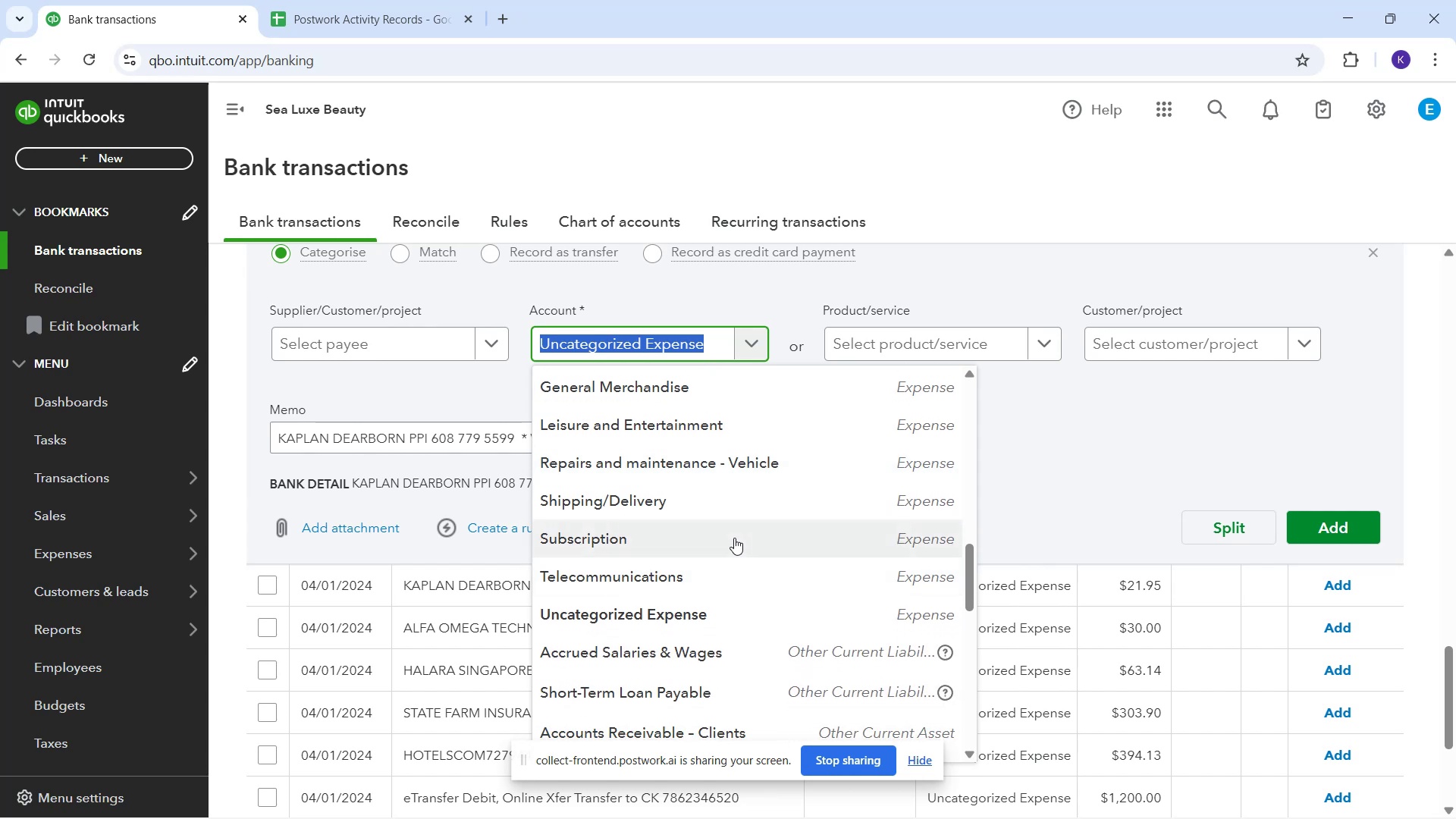 
scroll: coordinate [729, 560], scroll_direction: down, amount: 1.0
 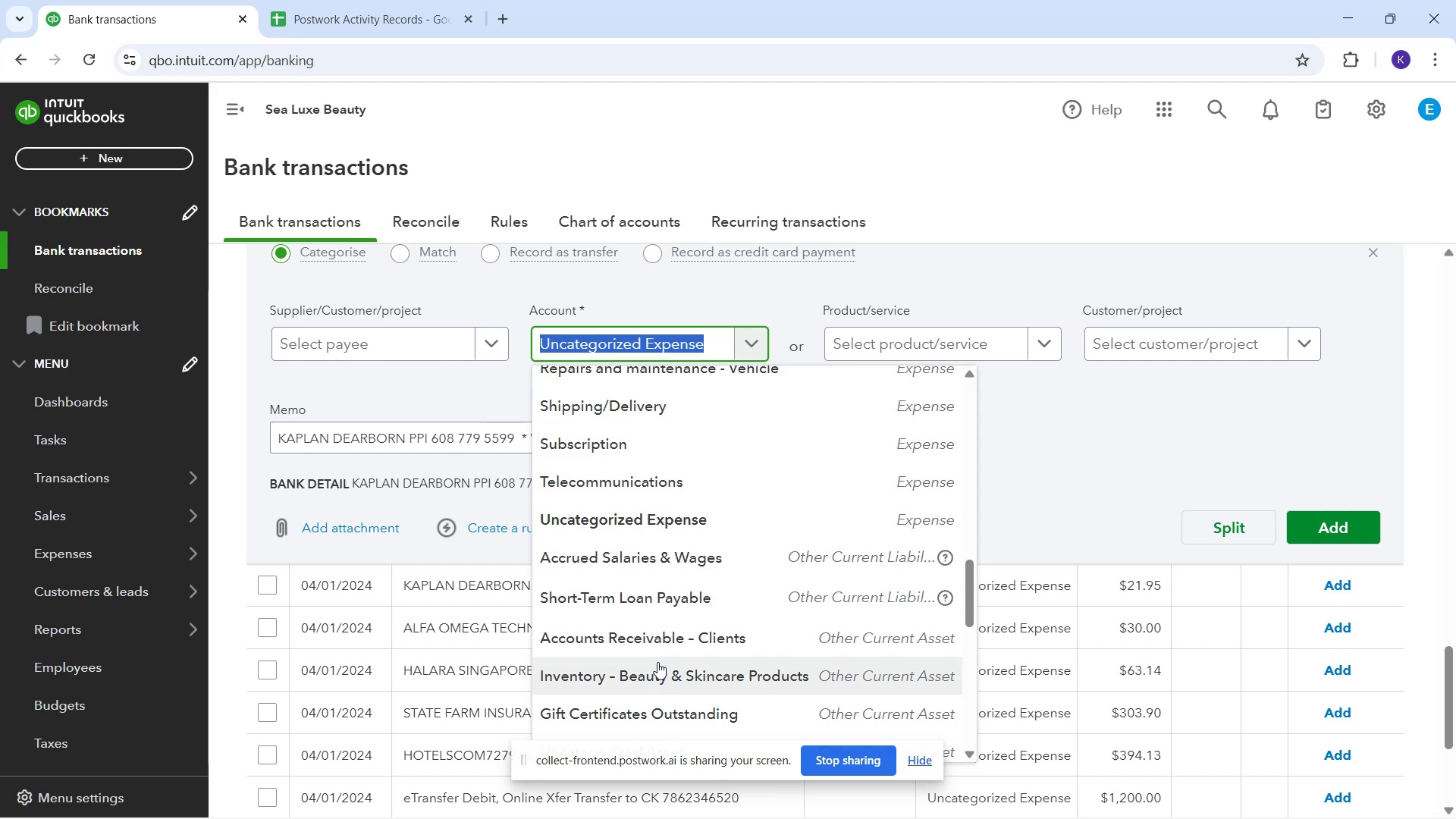 
wait(12.8)
 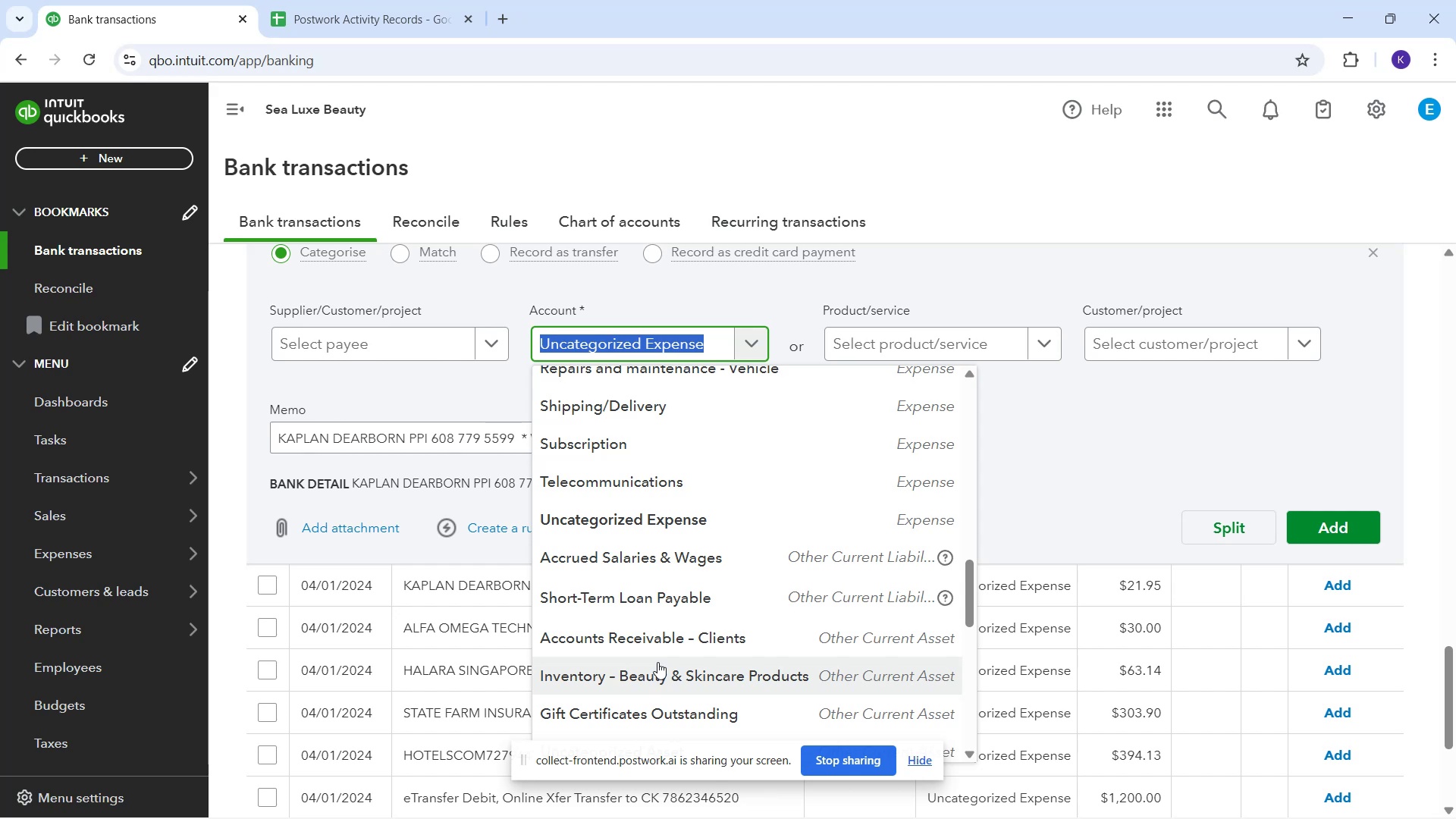 
scroll: coordinate [488, 601], scroll_direction: down, amount: 1.0
 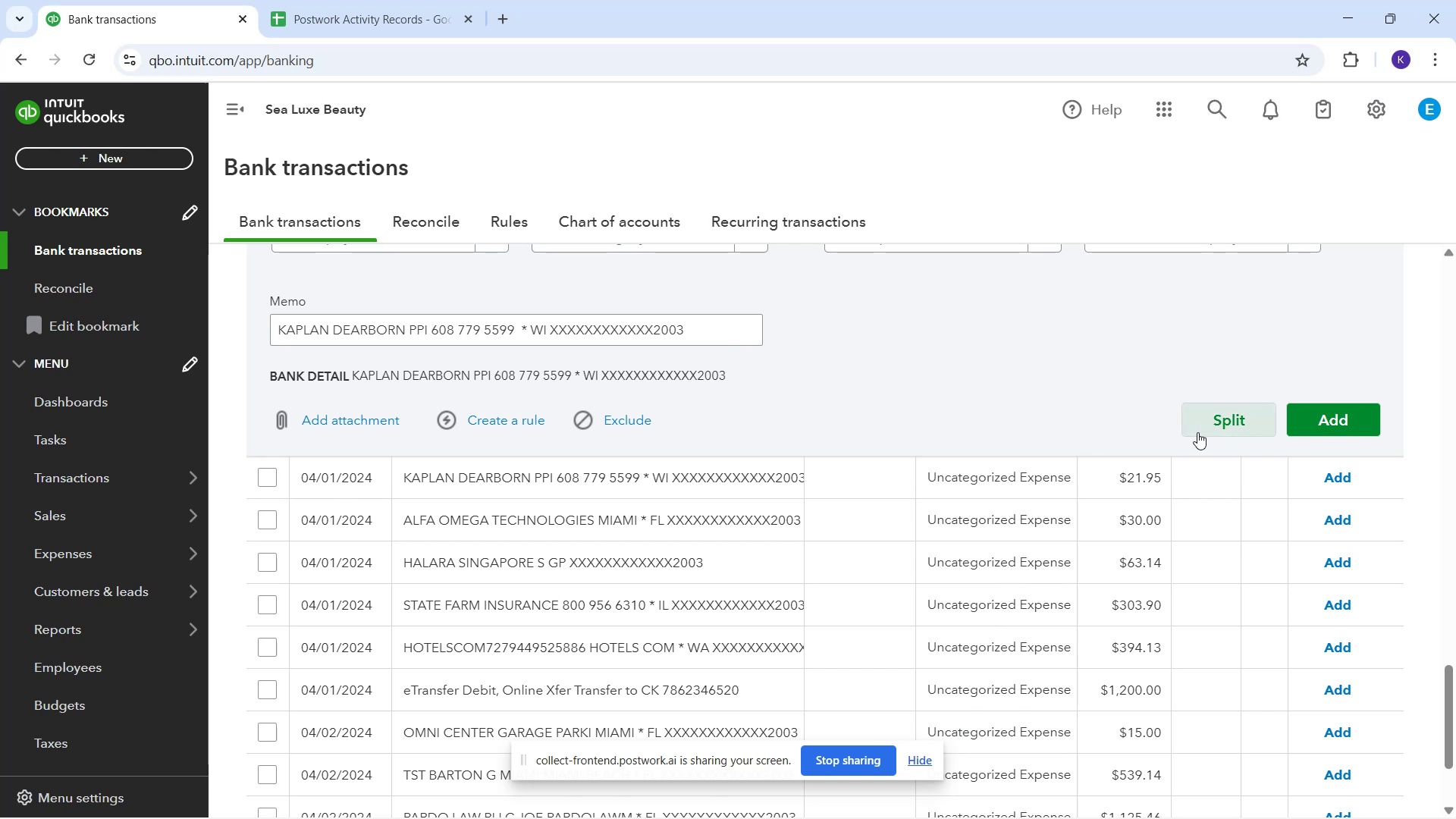 
wait(6.28)
 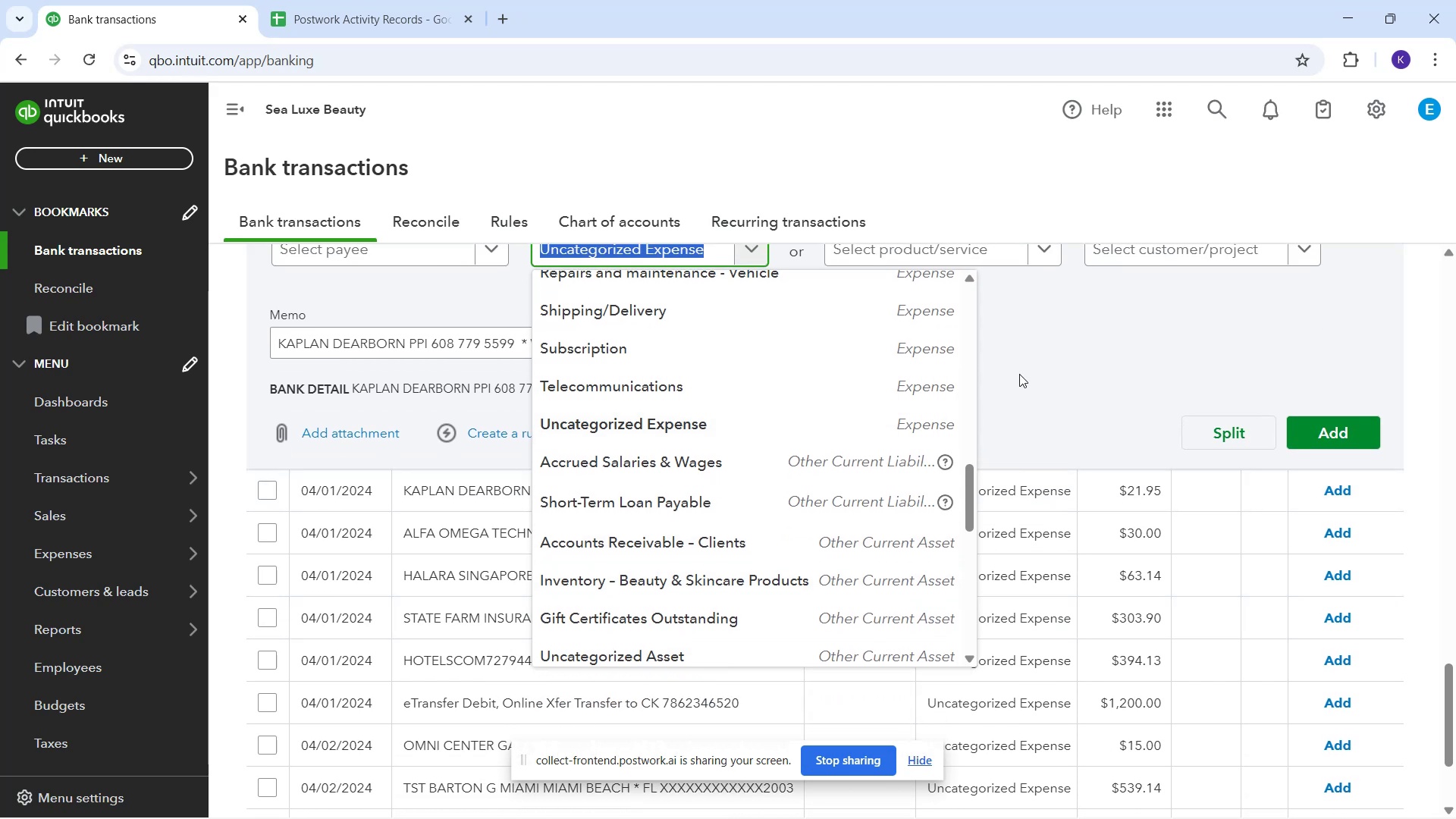 
scroll: coordinate [904, 536], scroll_direction: down, amount: 2.0
 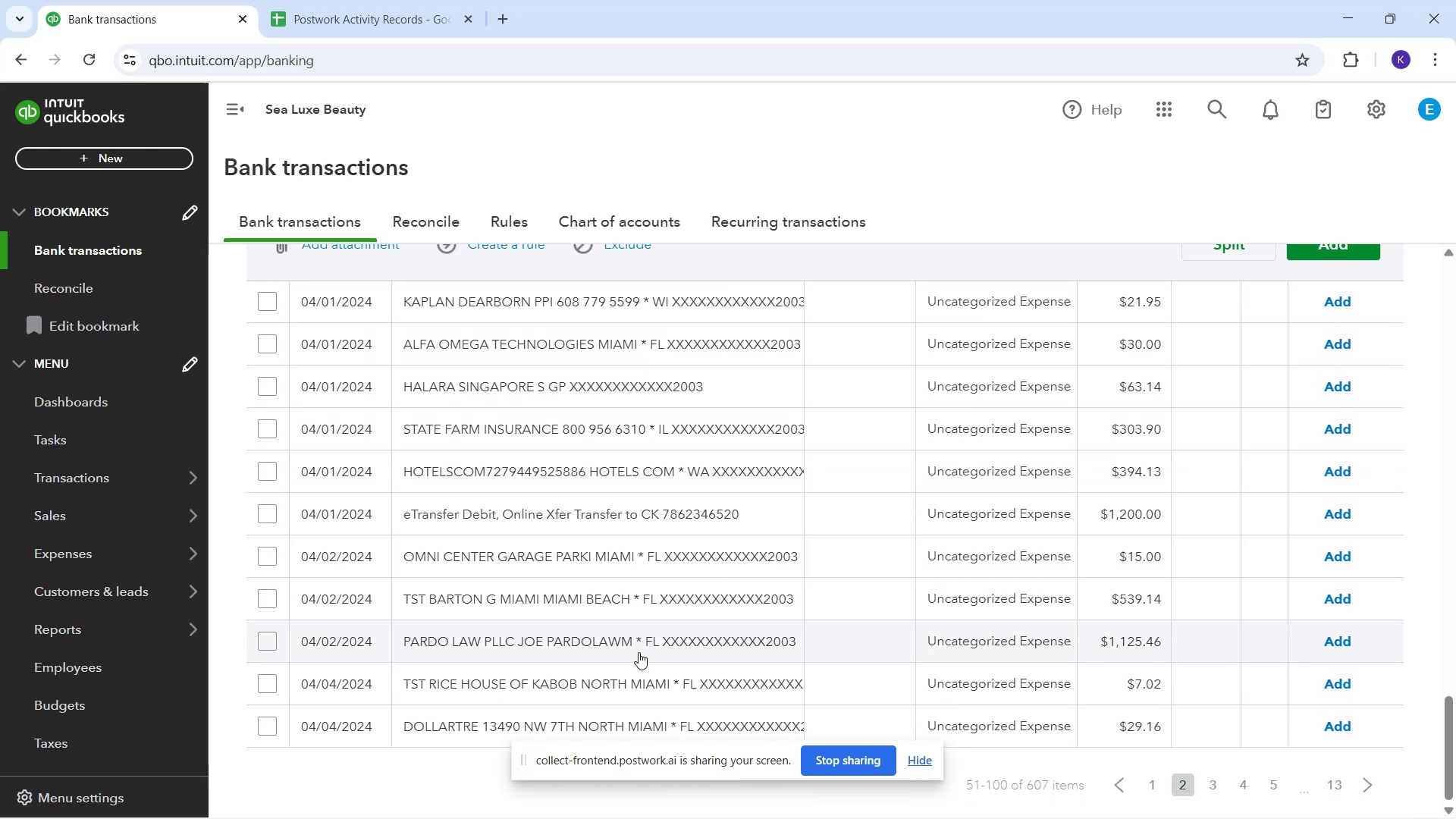 
wait(5.49)
 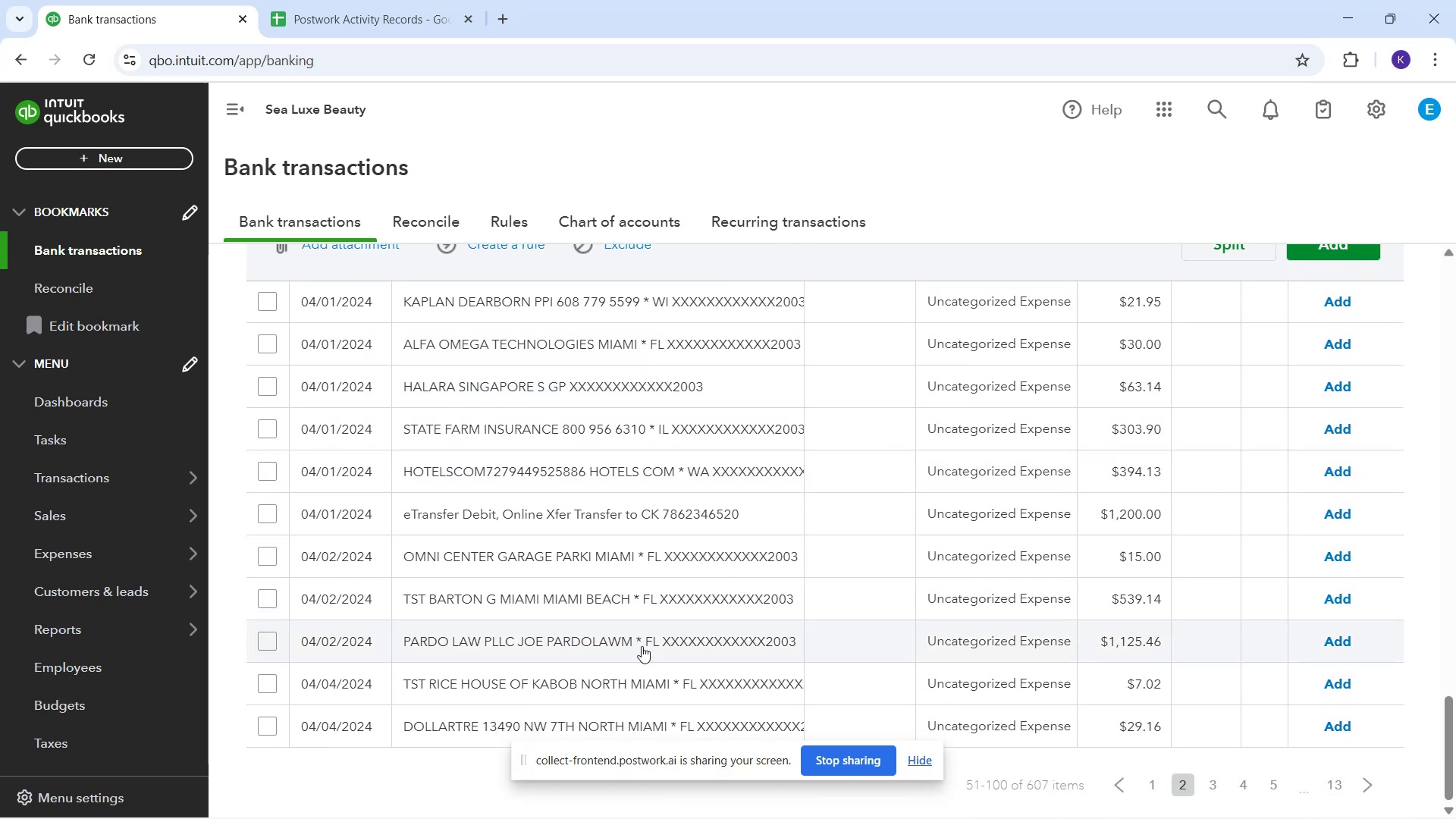 
left_click_drag(start_coordinate=[639, 641], to_coordinate=[646, 647])
 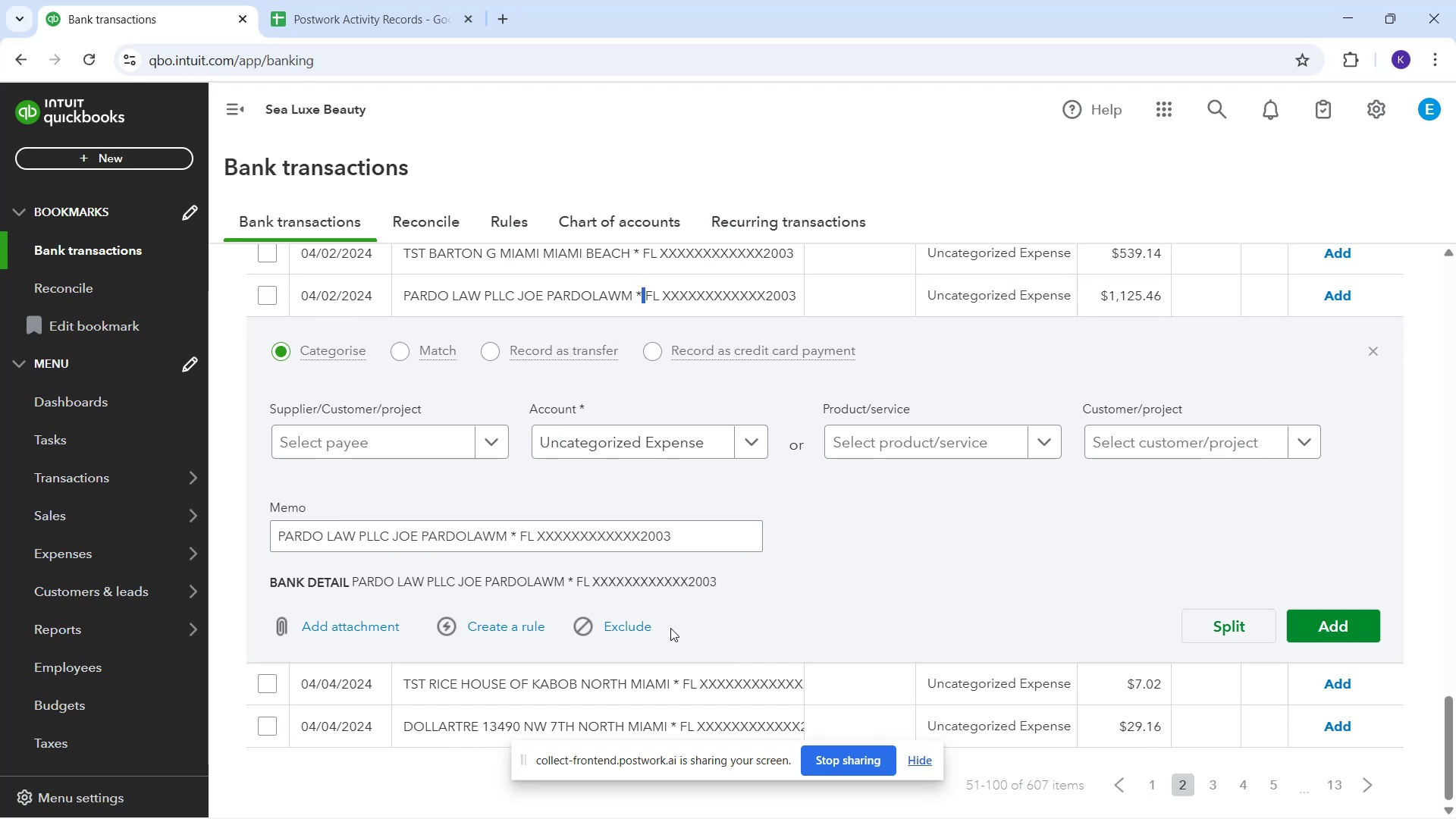 
wait(44.59)
 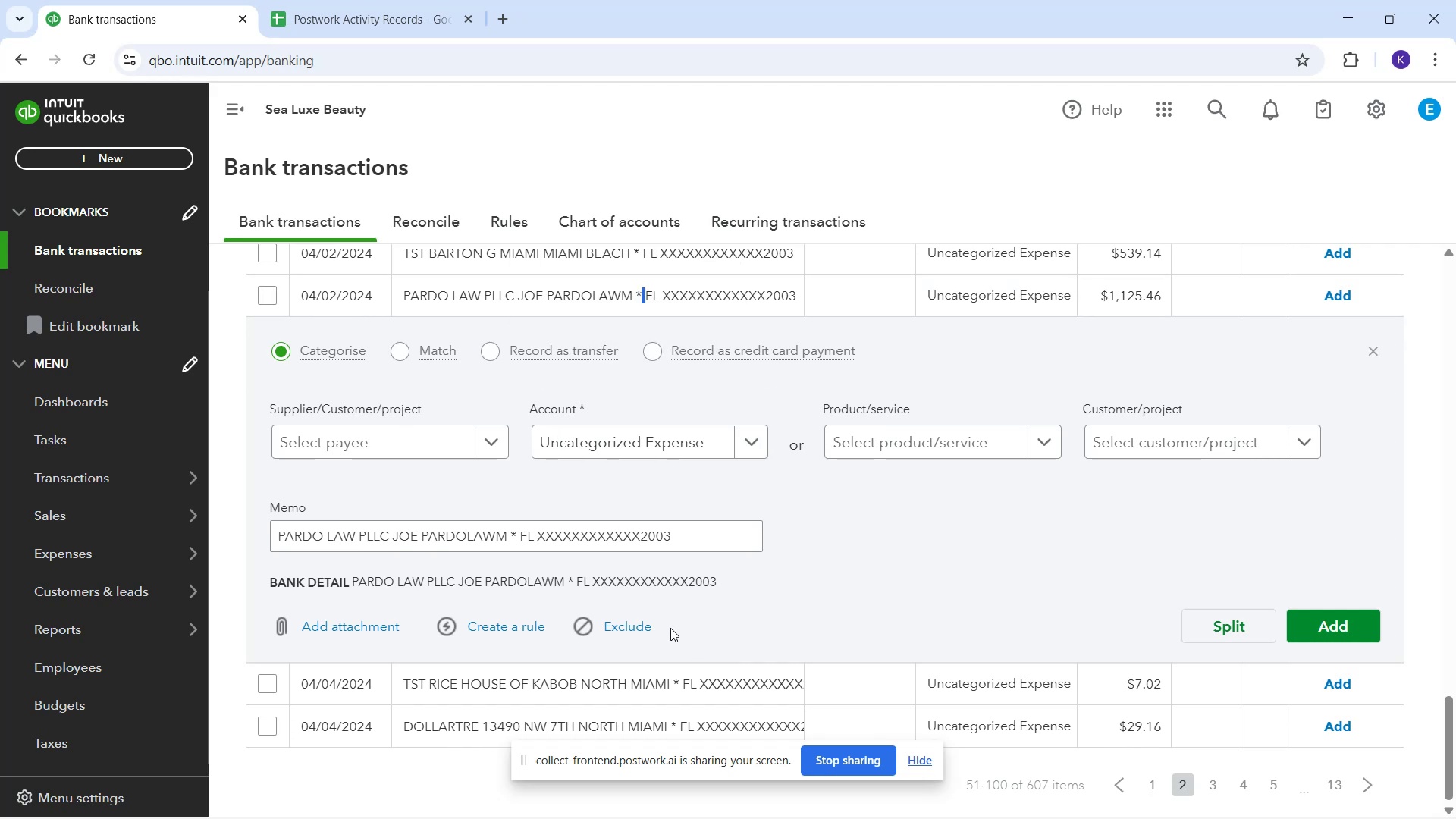 
scroll: coordinate [654, 626], scroll_direction: down, amount: 2.0
 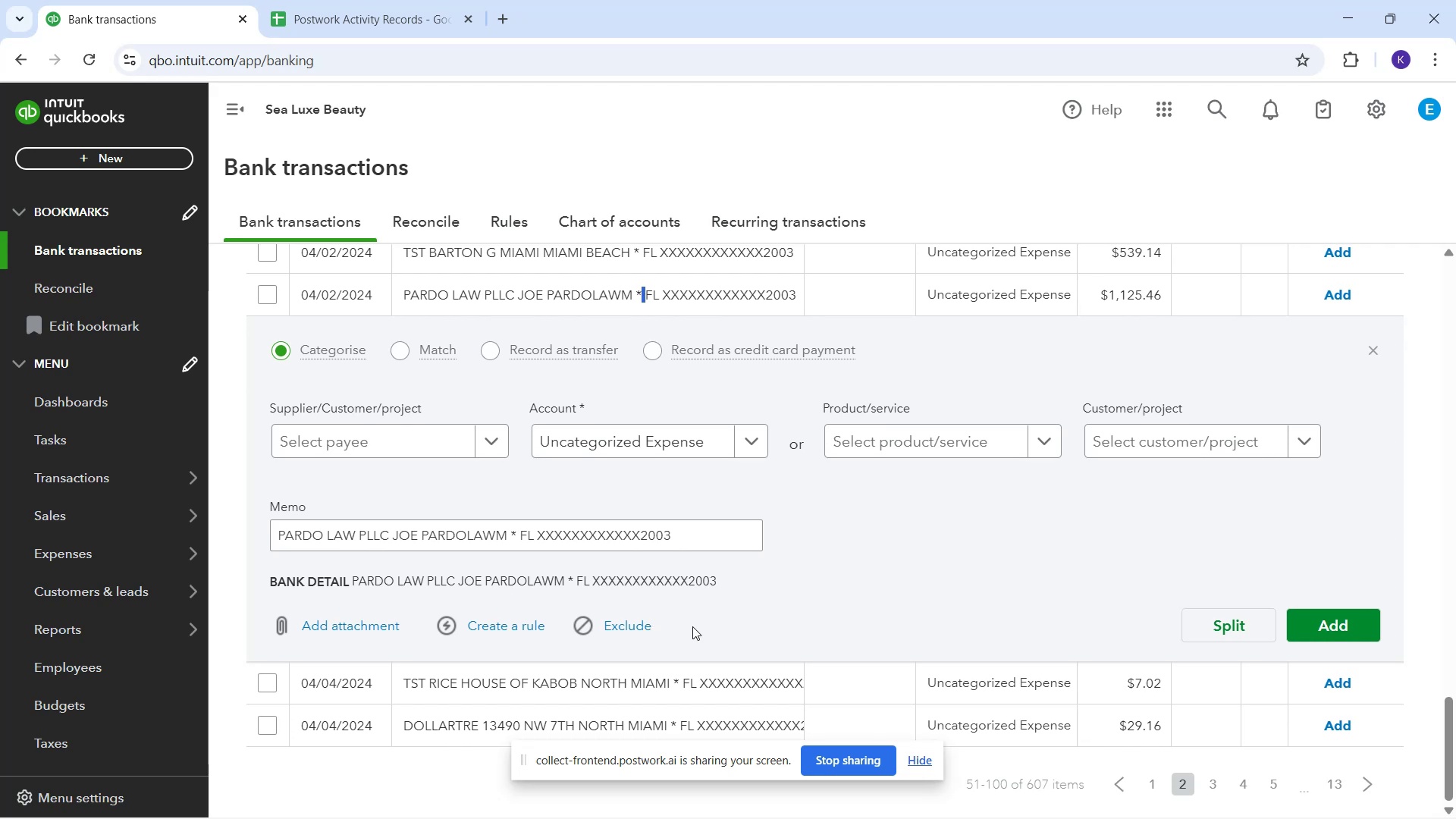 
scroll: coordinate [746, 550], scroll_direction: up, amount: 15.0
 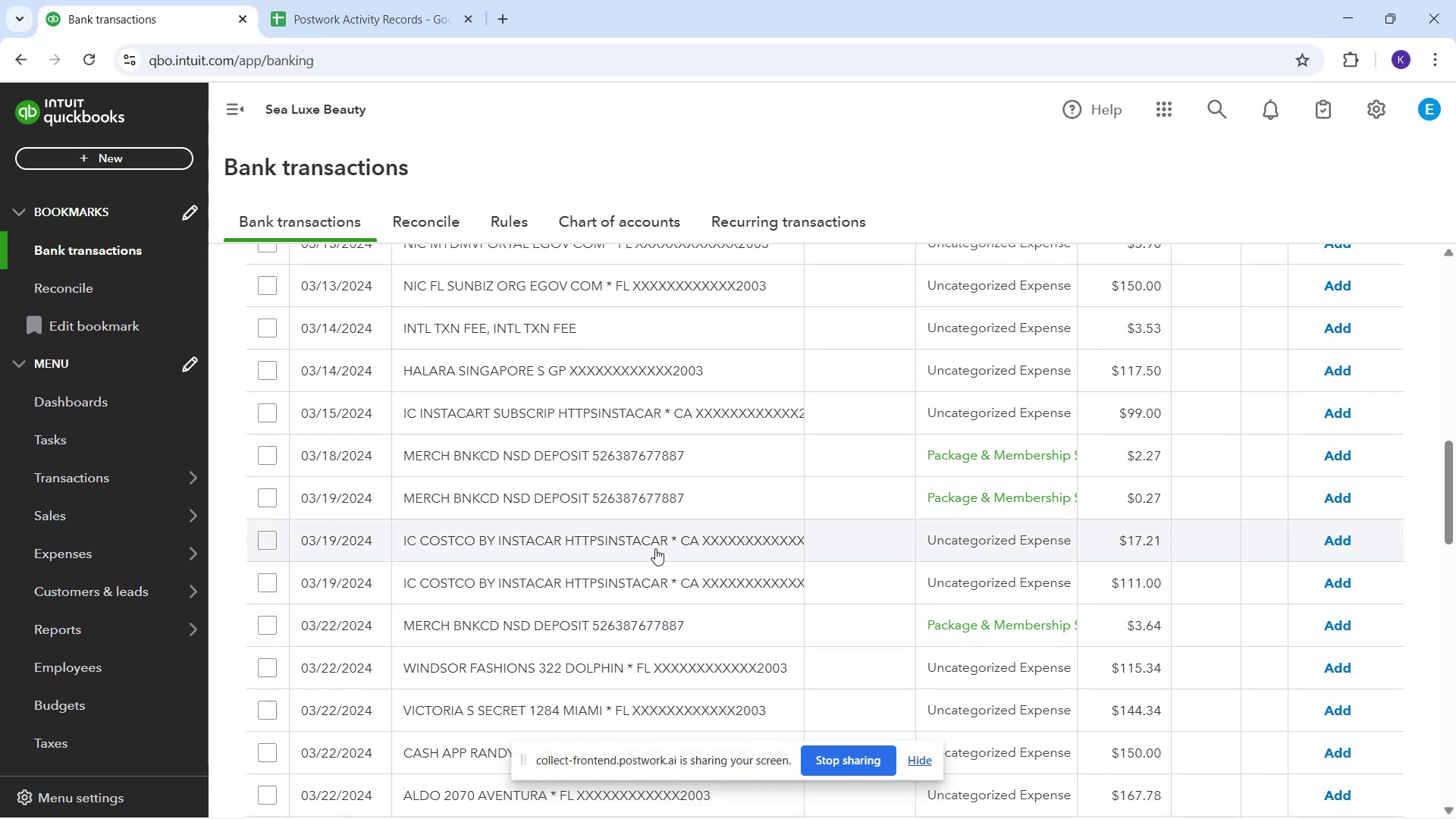 
wait(7.68)
 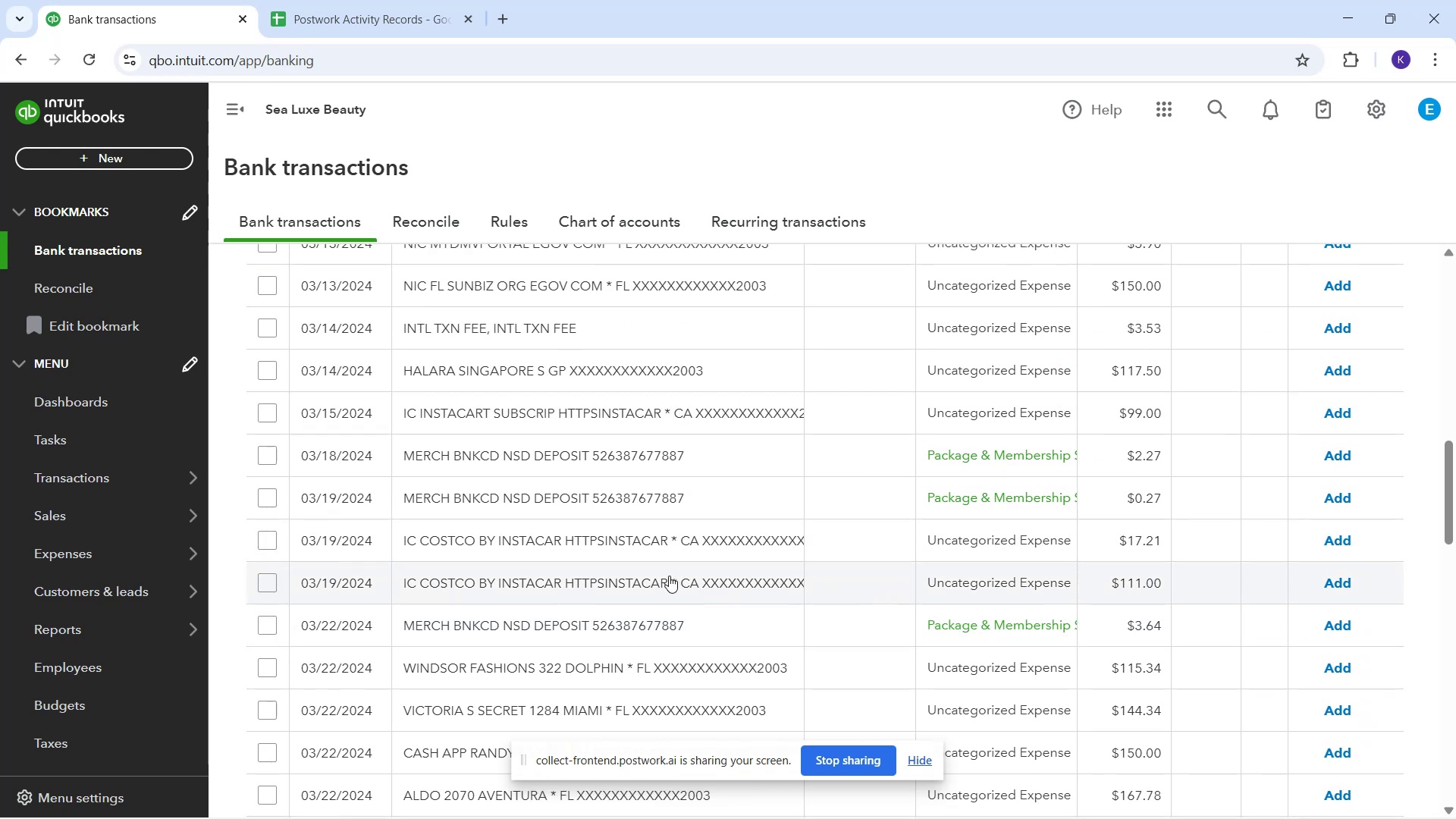 
left_click([662, 547])
 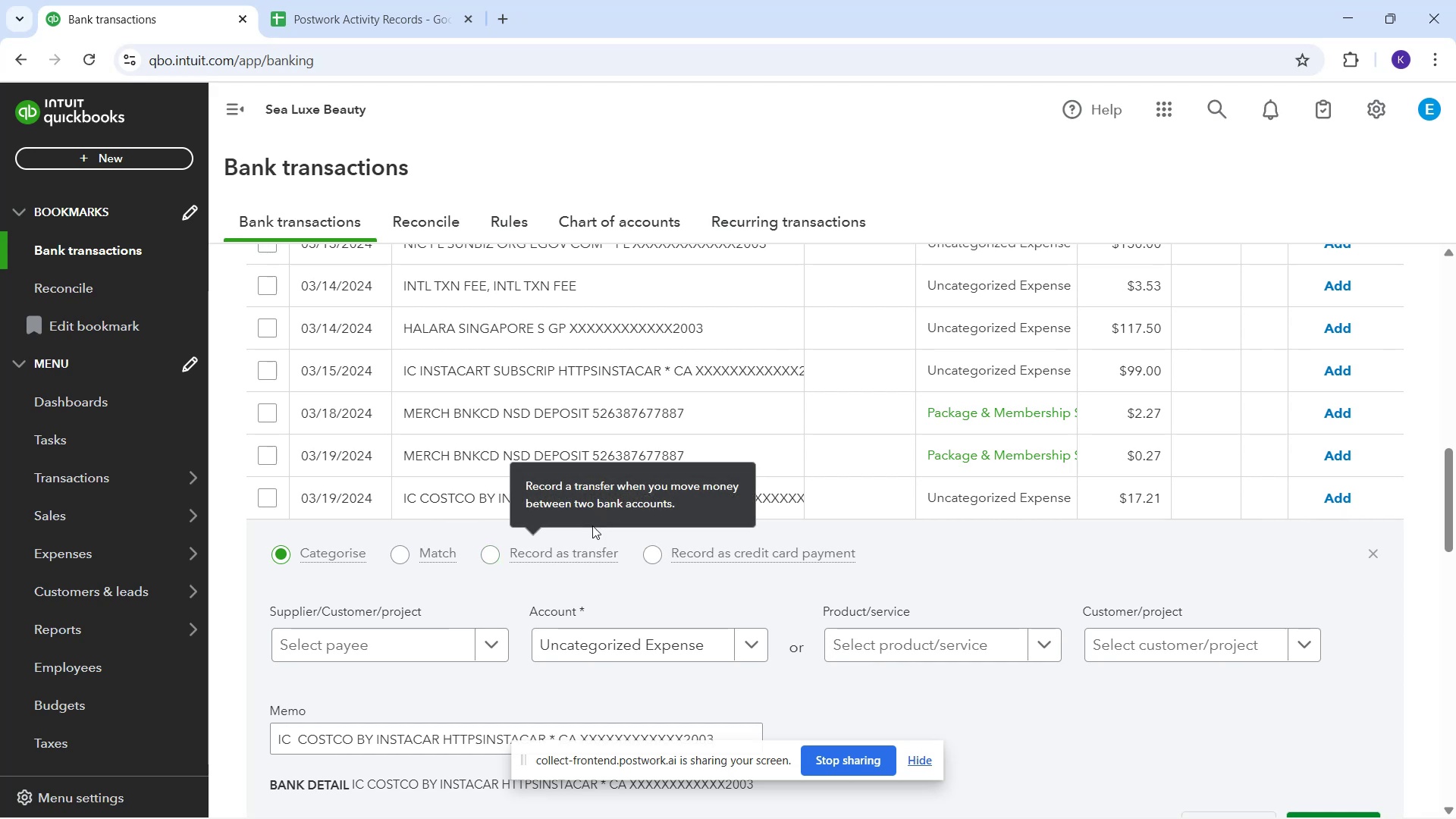 
wait(42.2)
 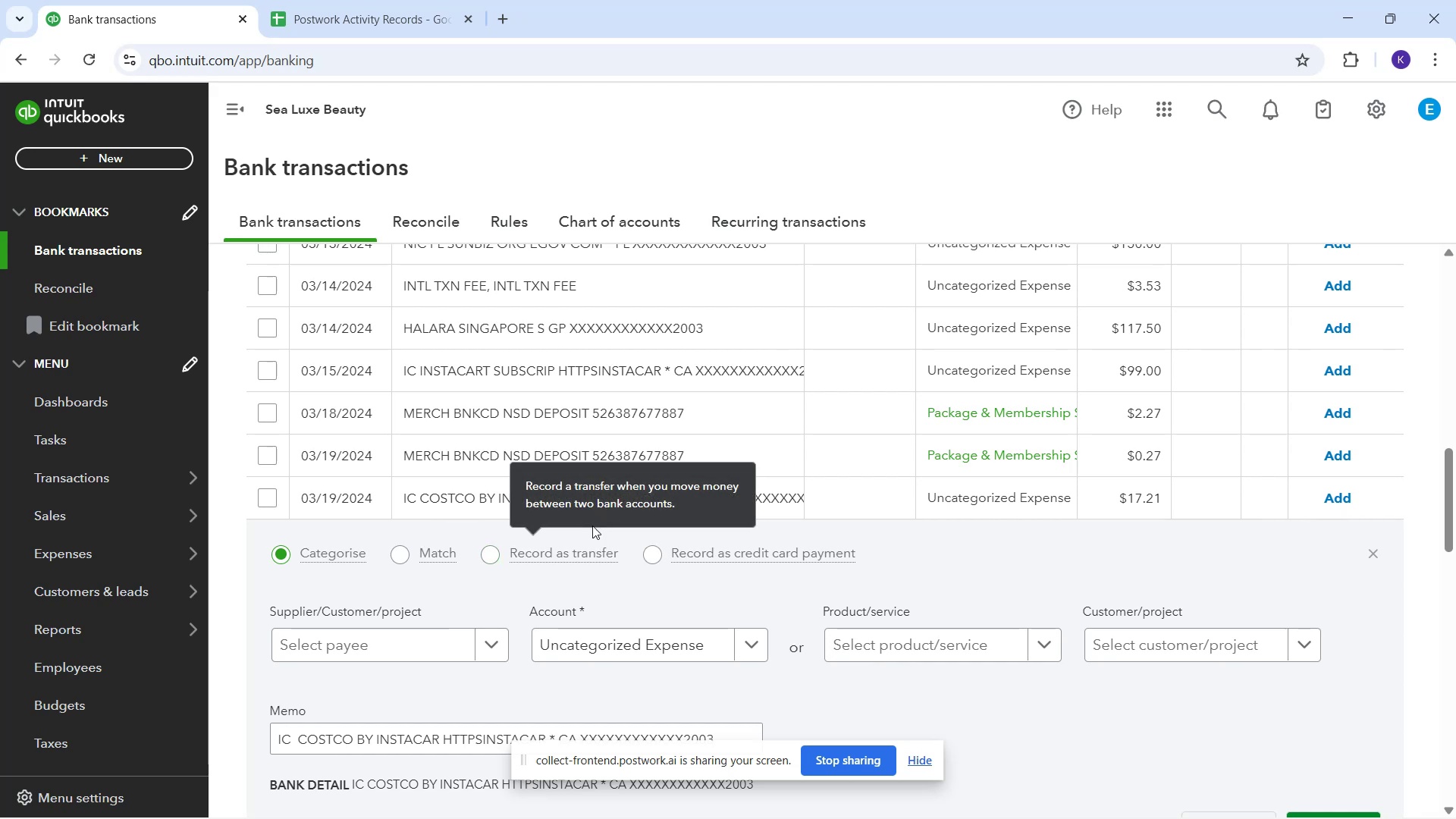 
scroll: coordinate [611, 612], scroll_direction: down, amount: 8.0
 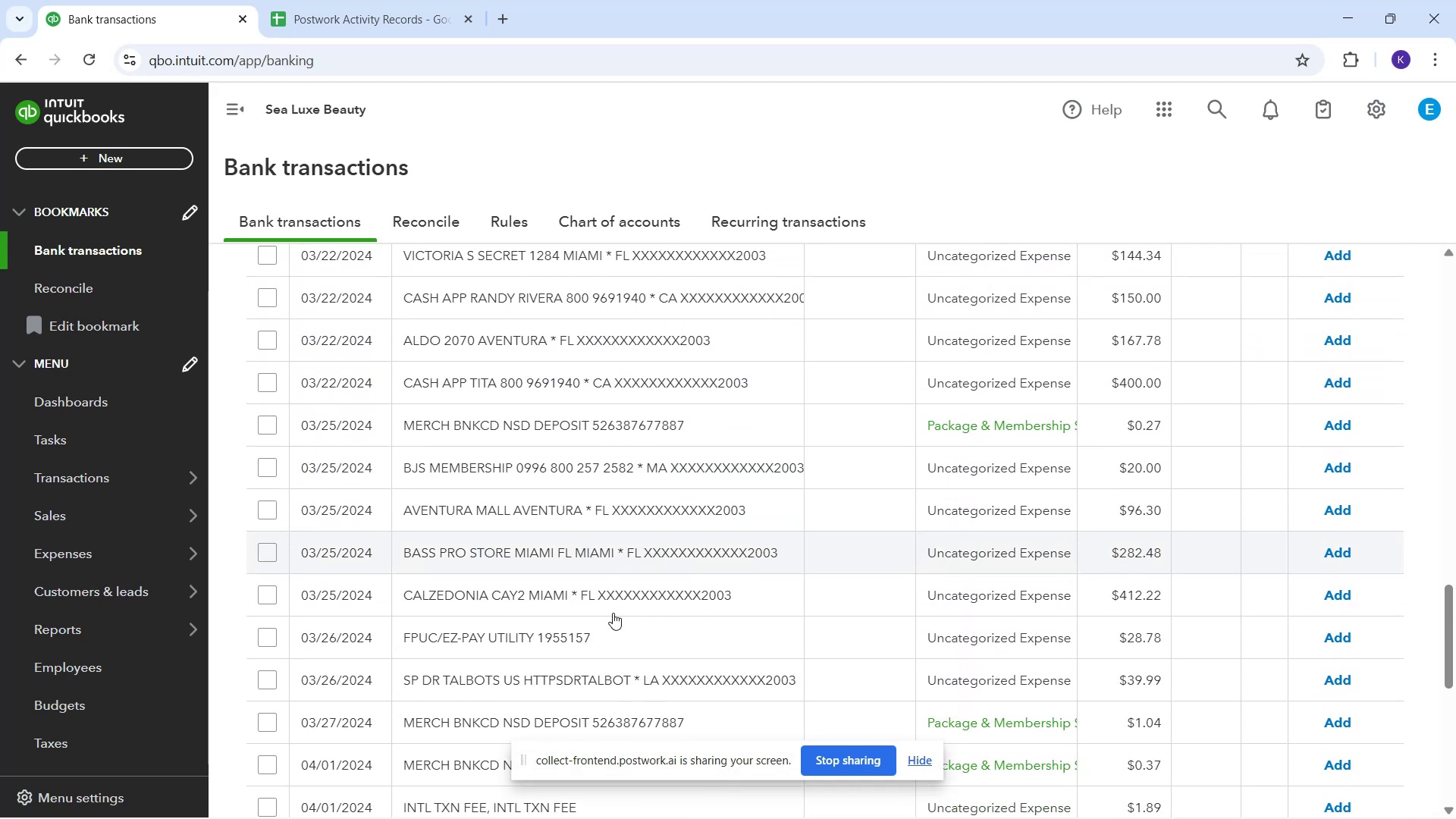 
scroll: coordinate [616, 643], scroll_direction: down, amount: 5.0
 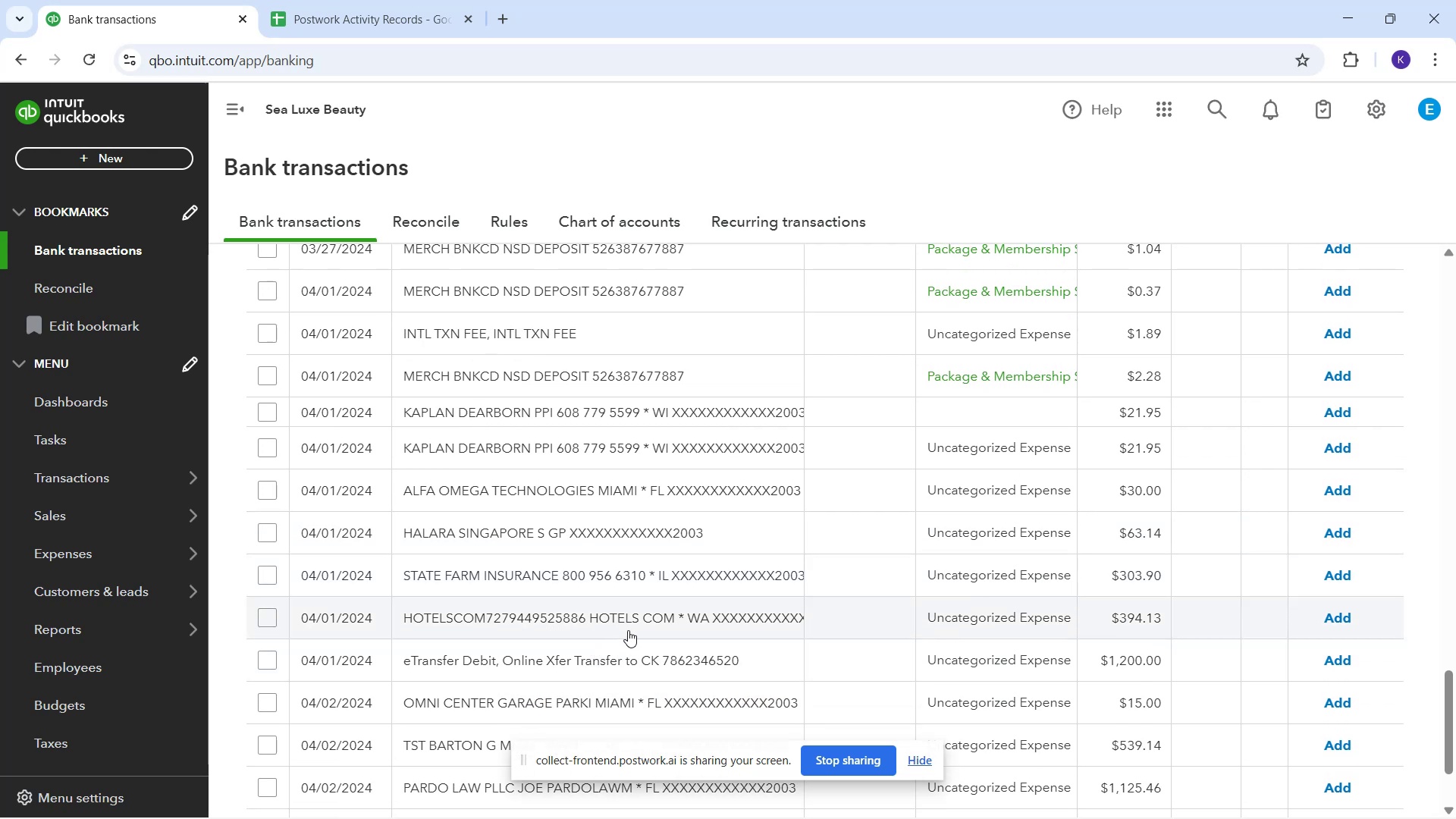 
wait(6.0)
 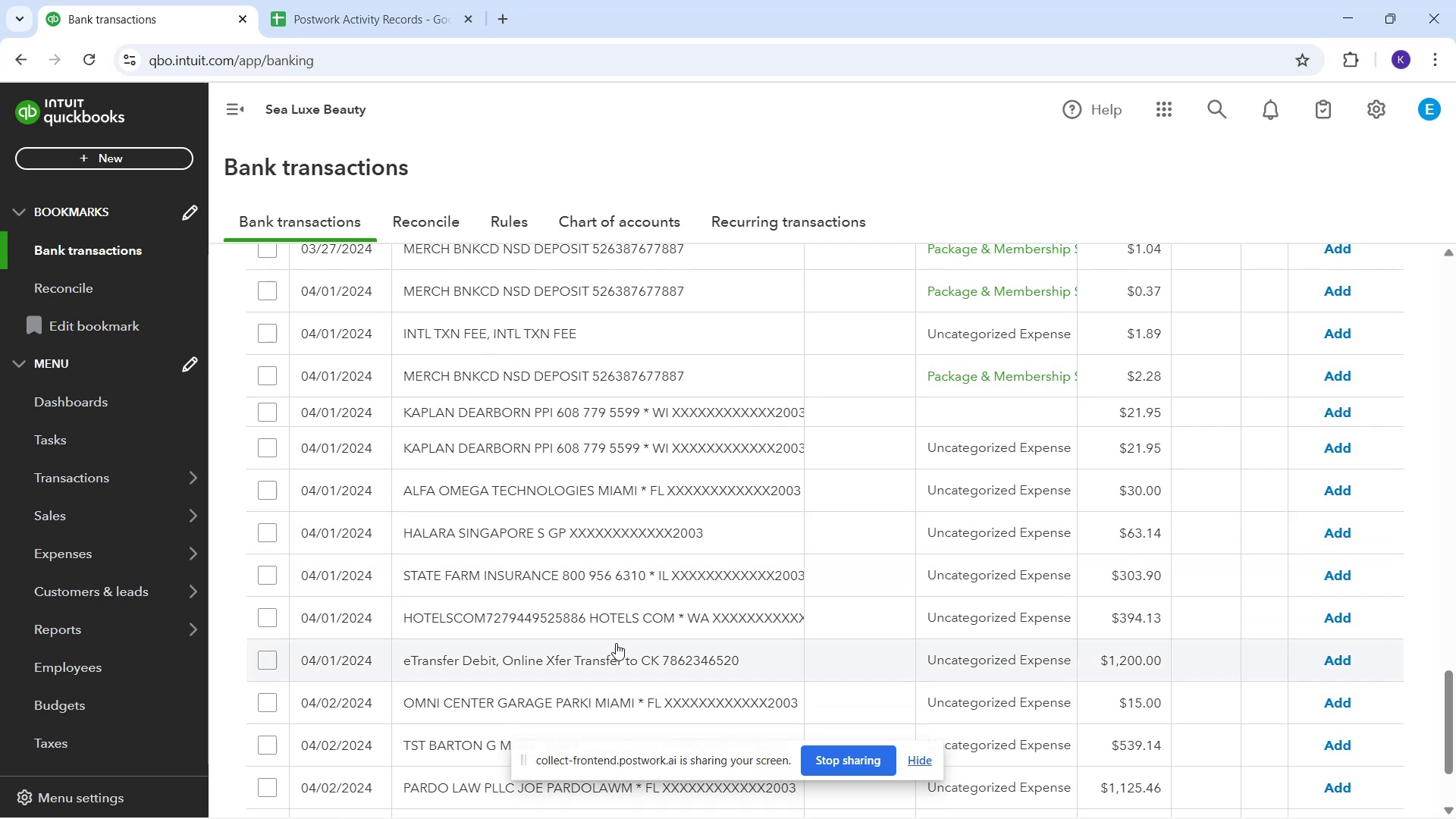 
scroll: coordinate [643, 631], scroll_direction: down, amount: 4.0
 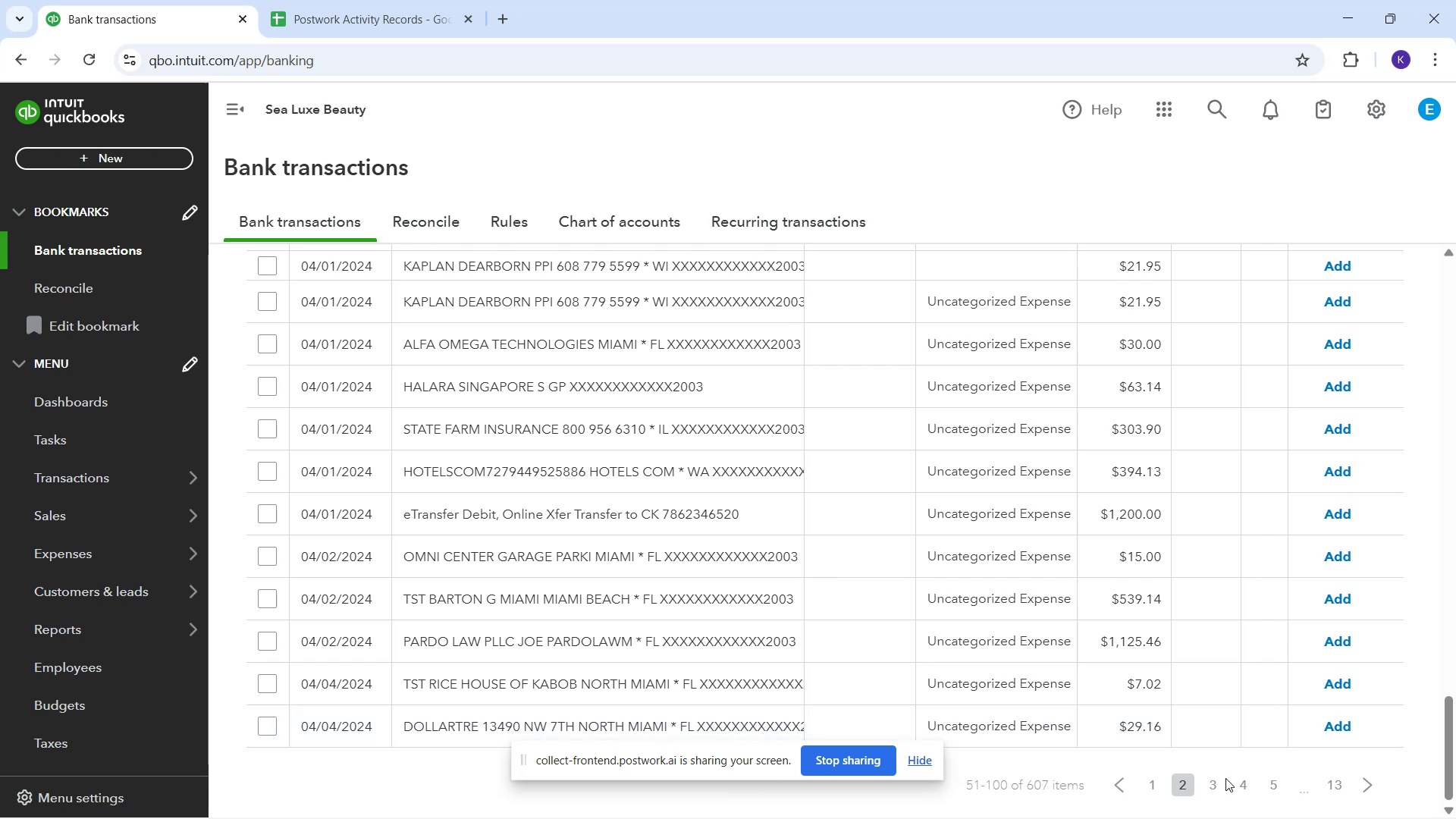 
wait(5.7)
 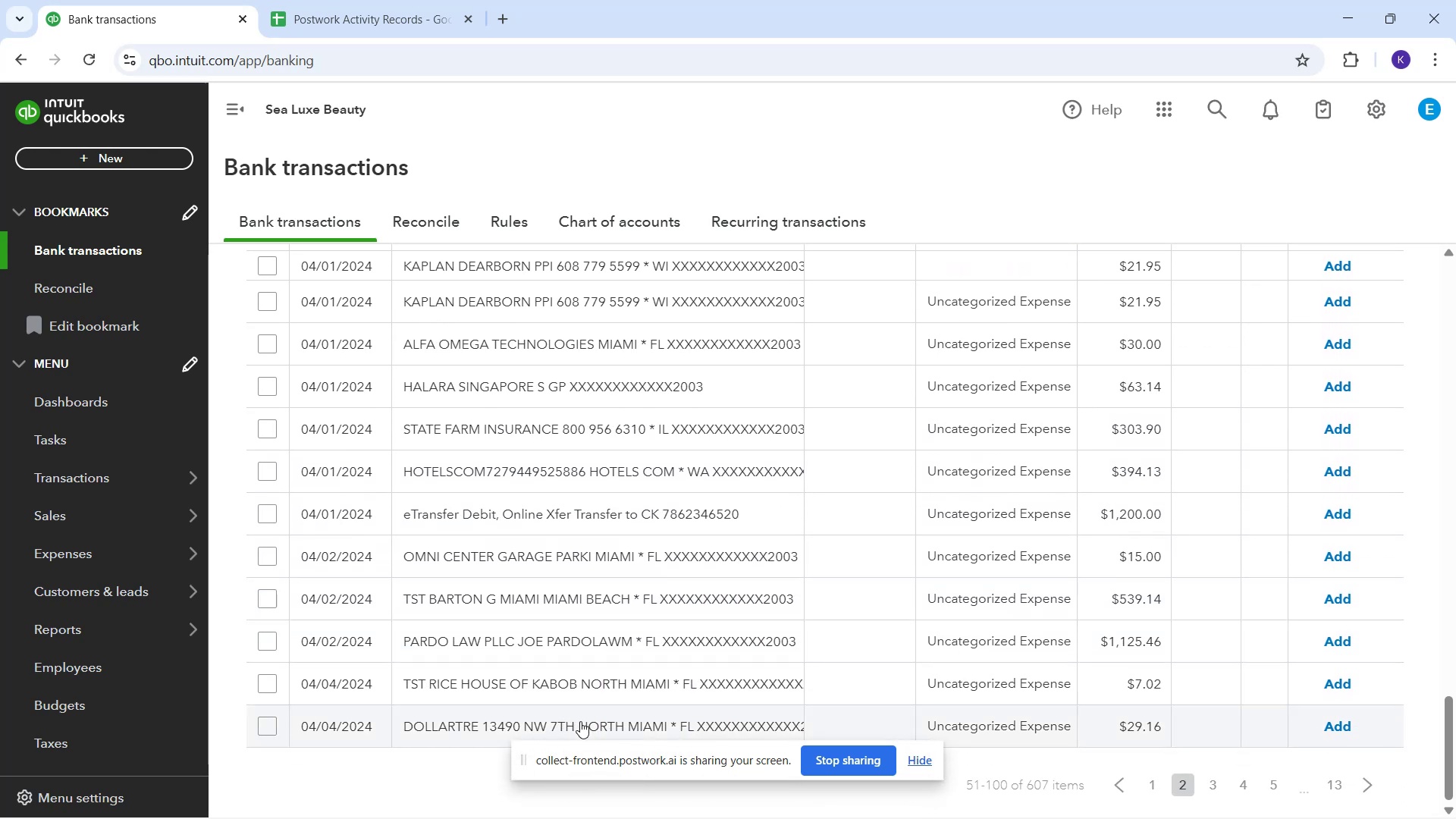 
left_click([1216, 787])
 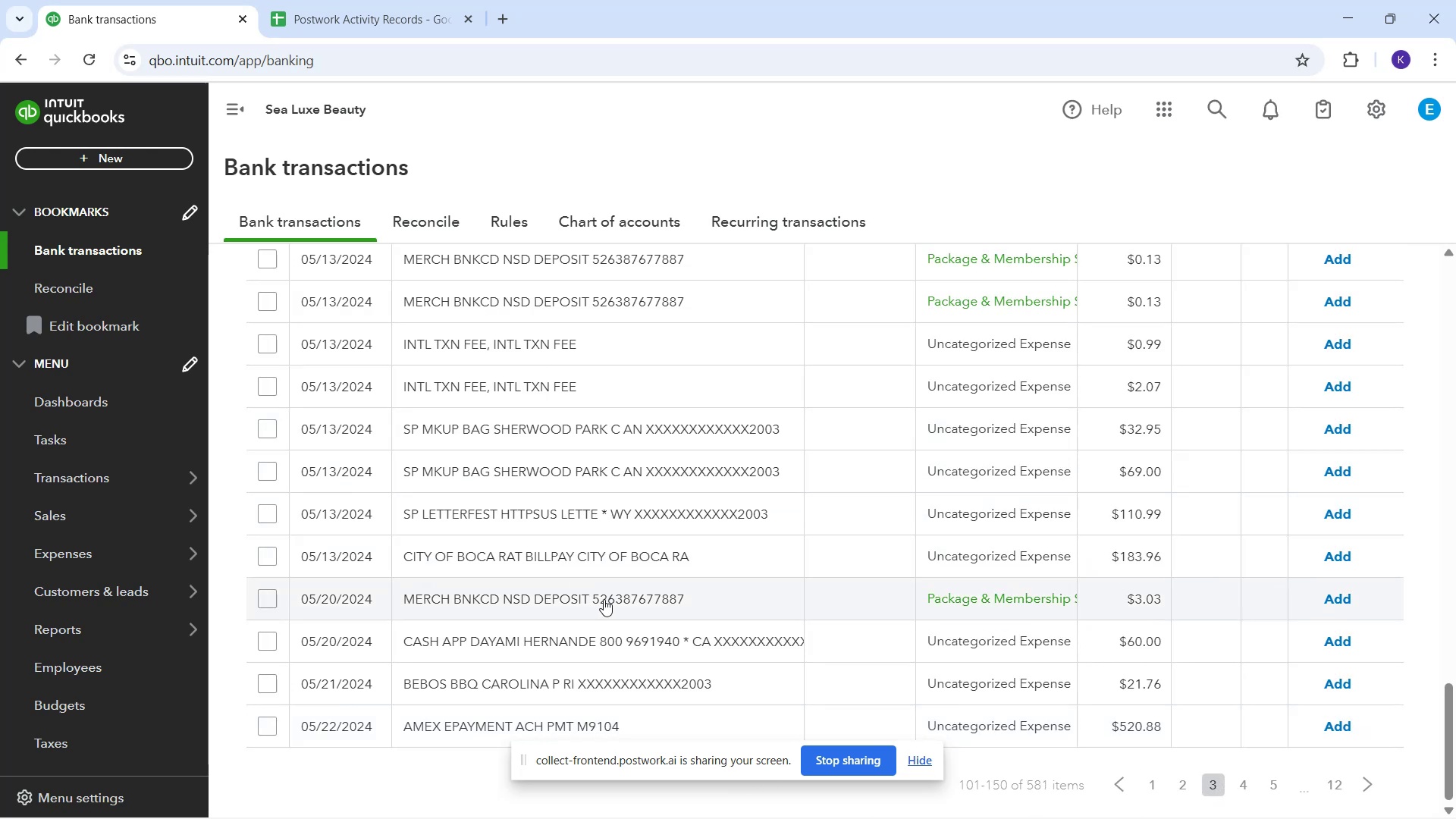 
wait(10.39)
 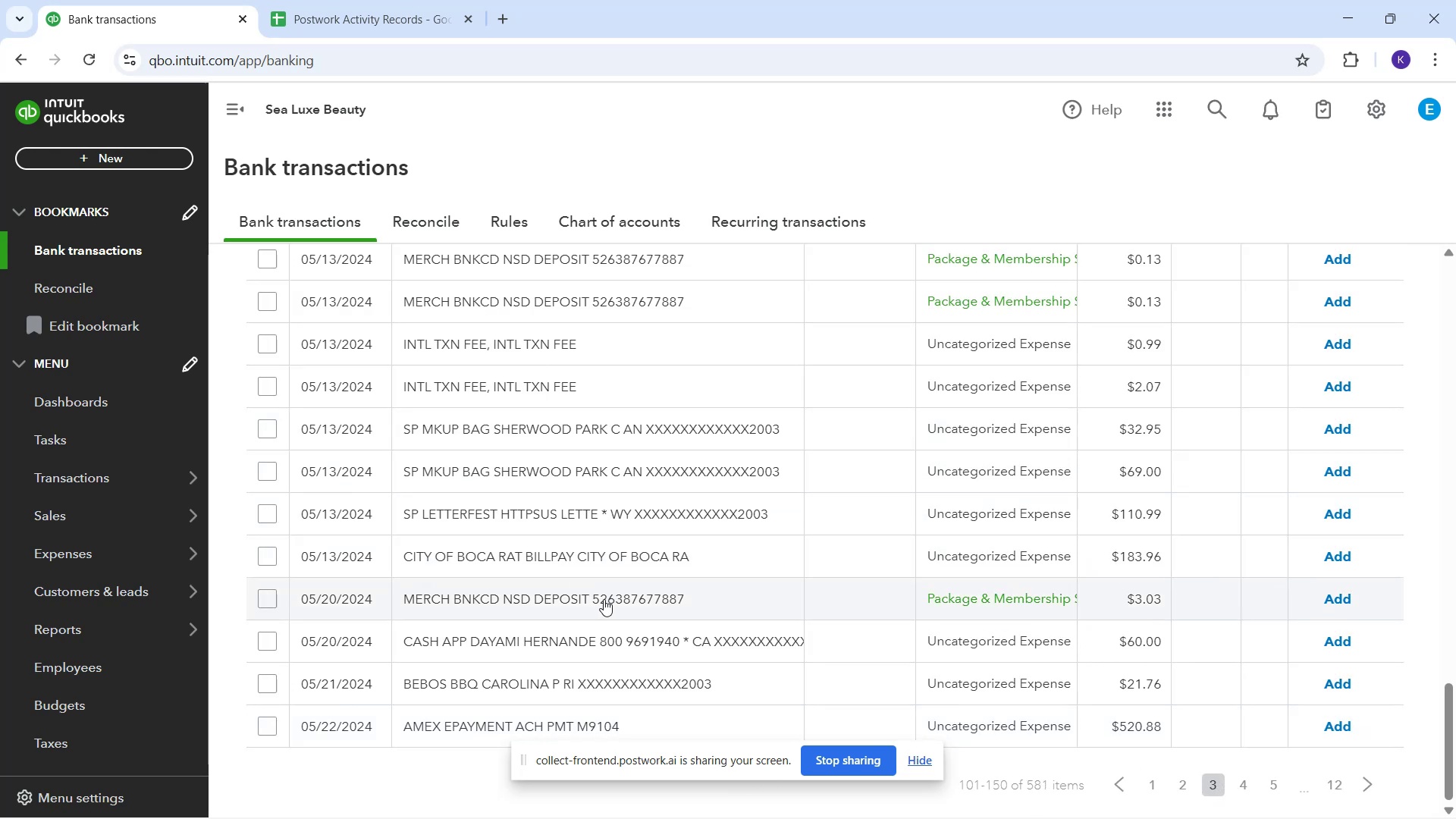 
scroll: coordinate [683, 472], scroll_direction: down, amount: 3.0
 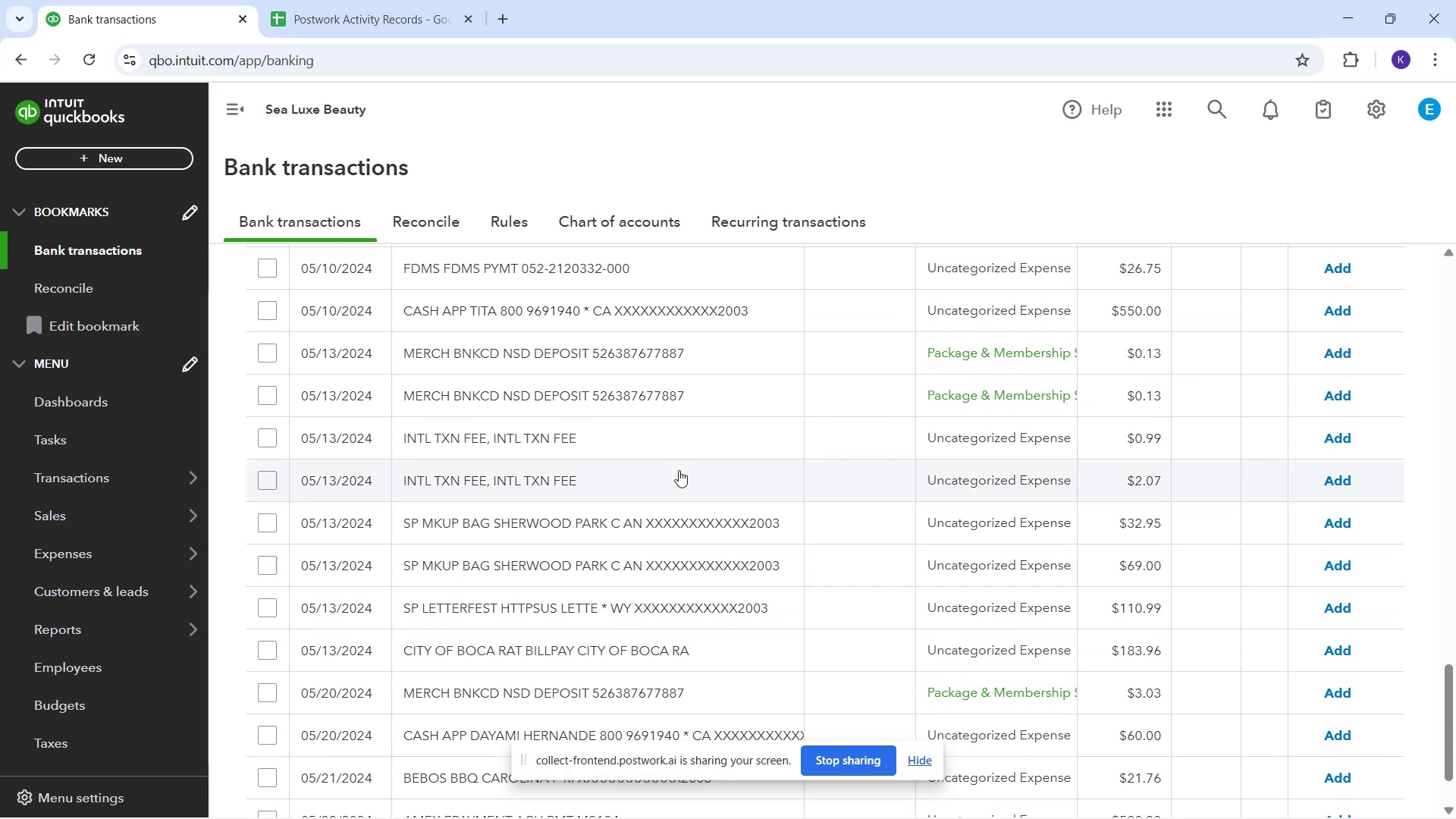 
scroll: coordinate [654, 456], scroll_direction: up, amount: 6.0
 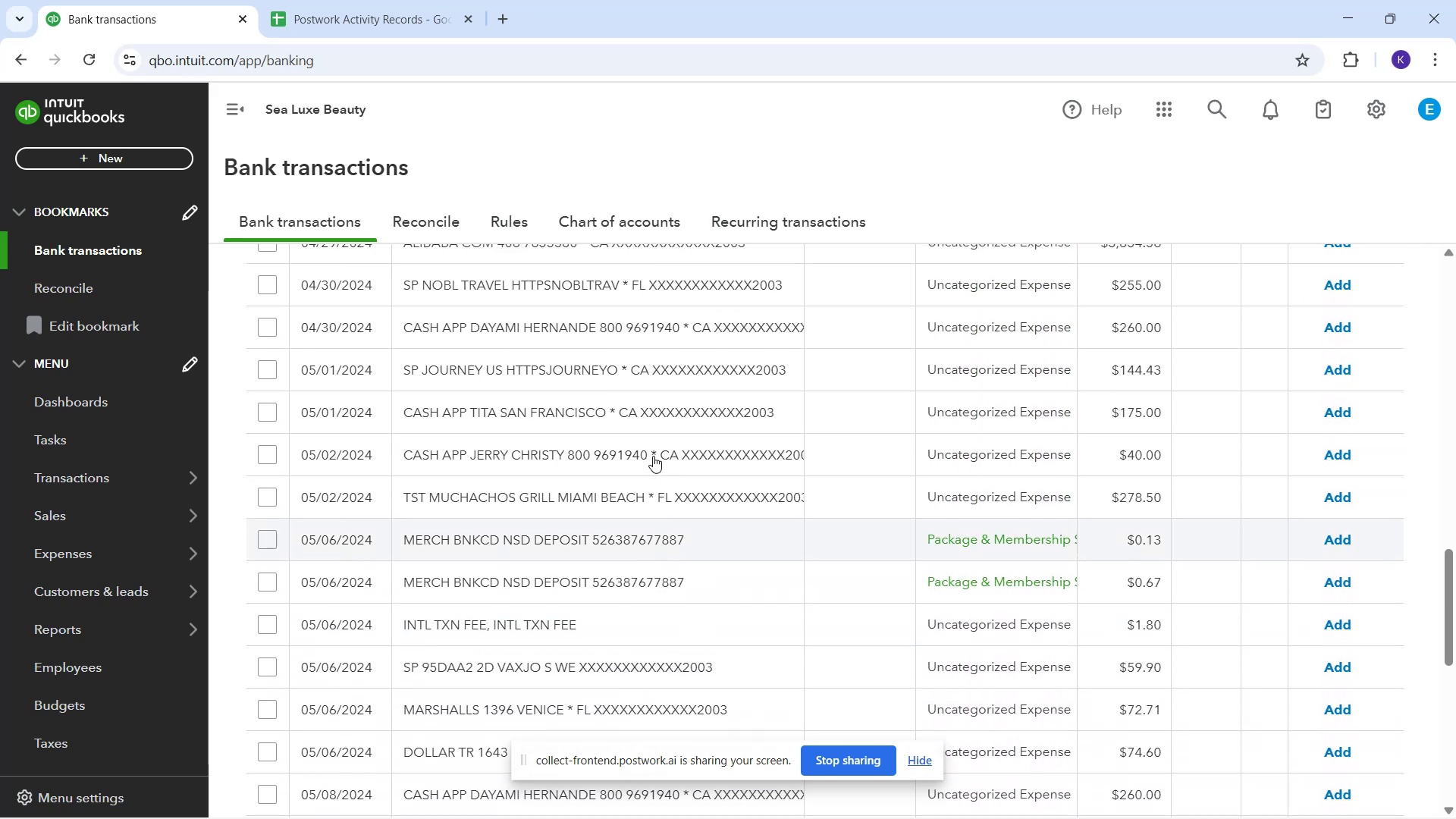 
scroll: coordinate [645, 453], scroll_direction: up, amount: 6.0
 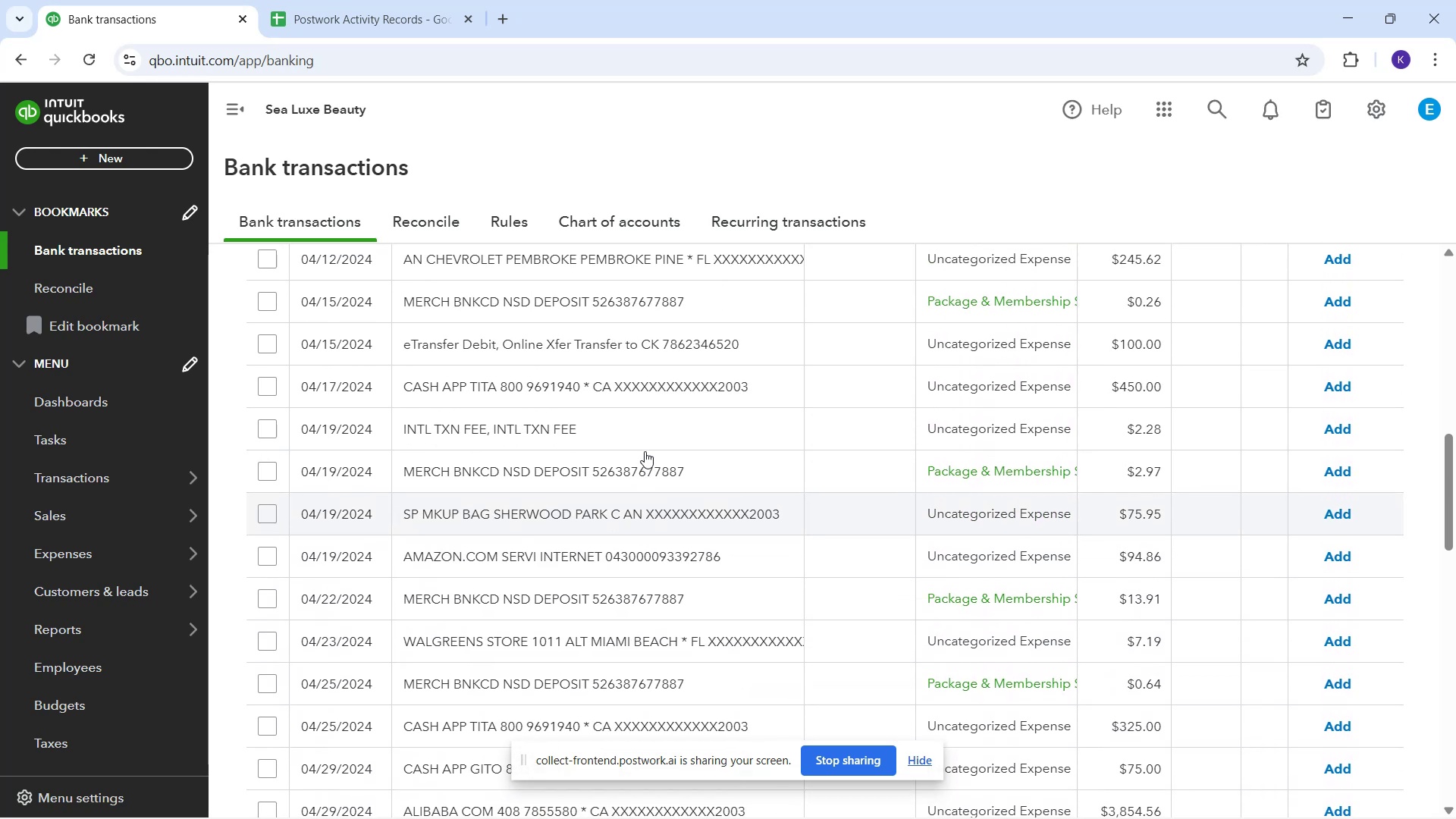 
scroll: coordinate [632, 438], scroll_direction: up, amount: 6.0
 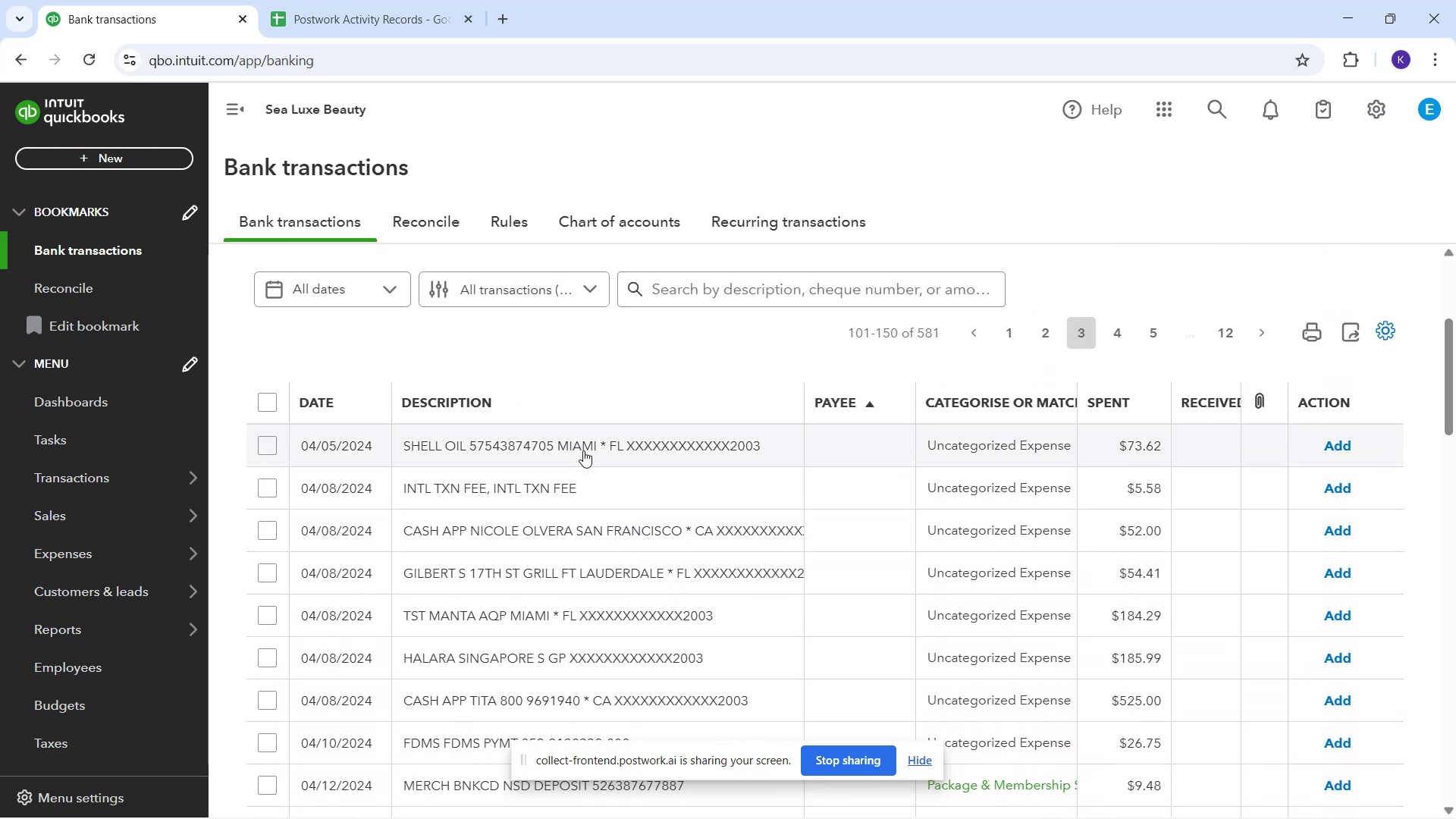 
left_click([583, 453])
 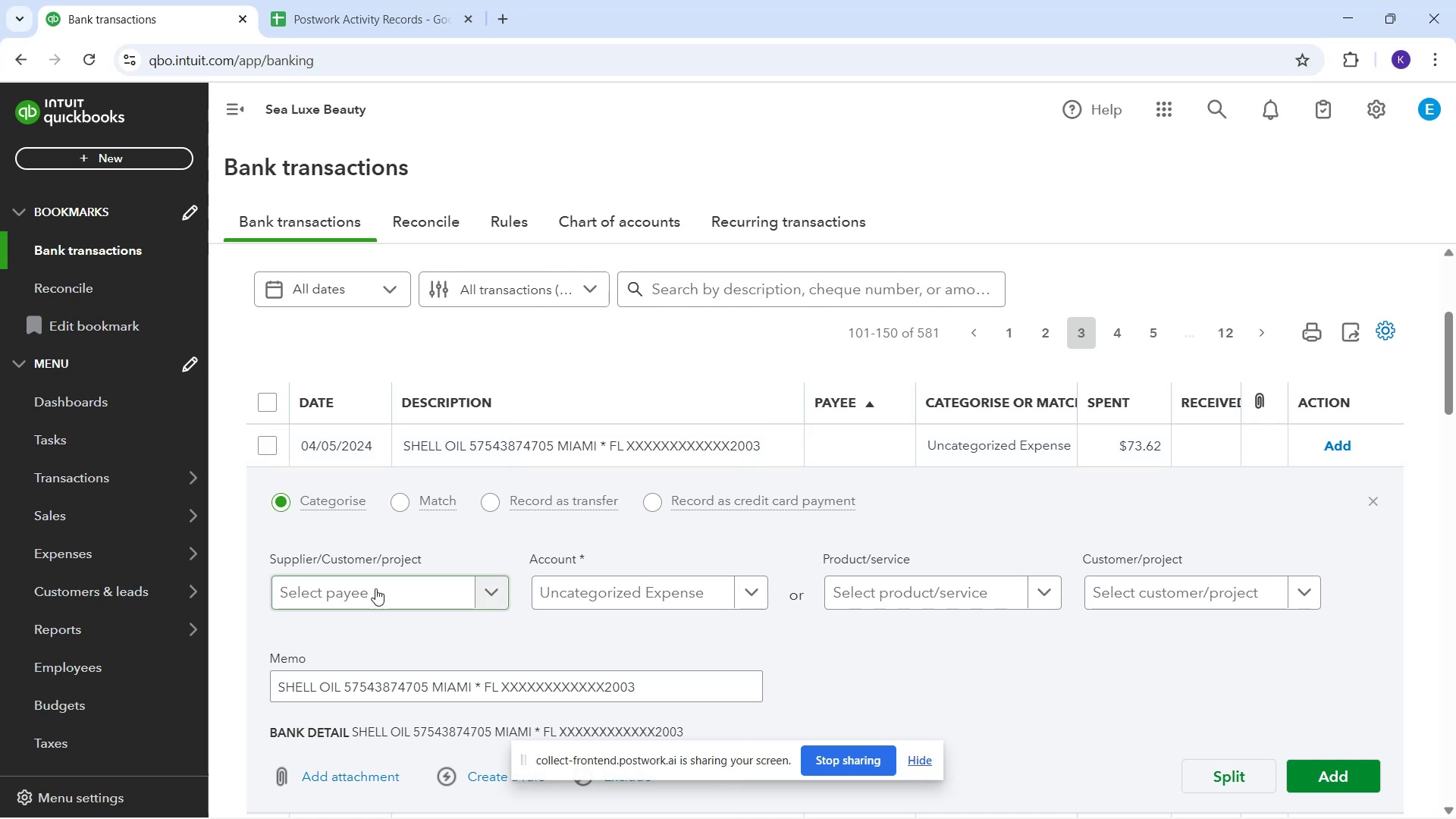 
left_click([378, 589])
 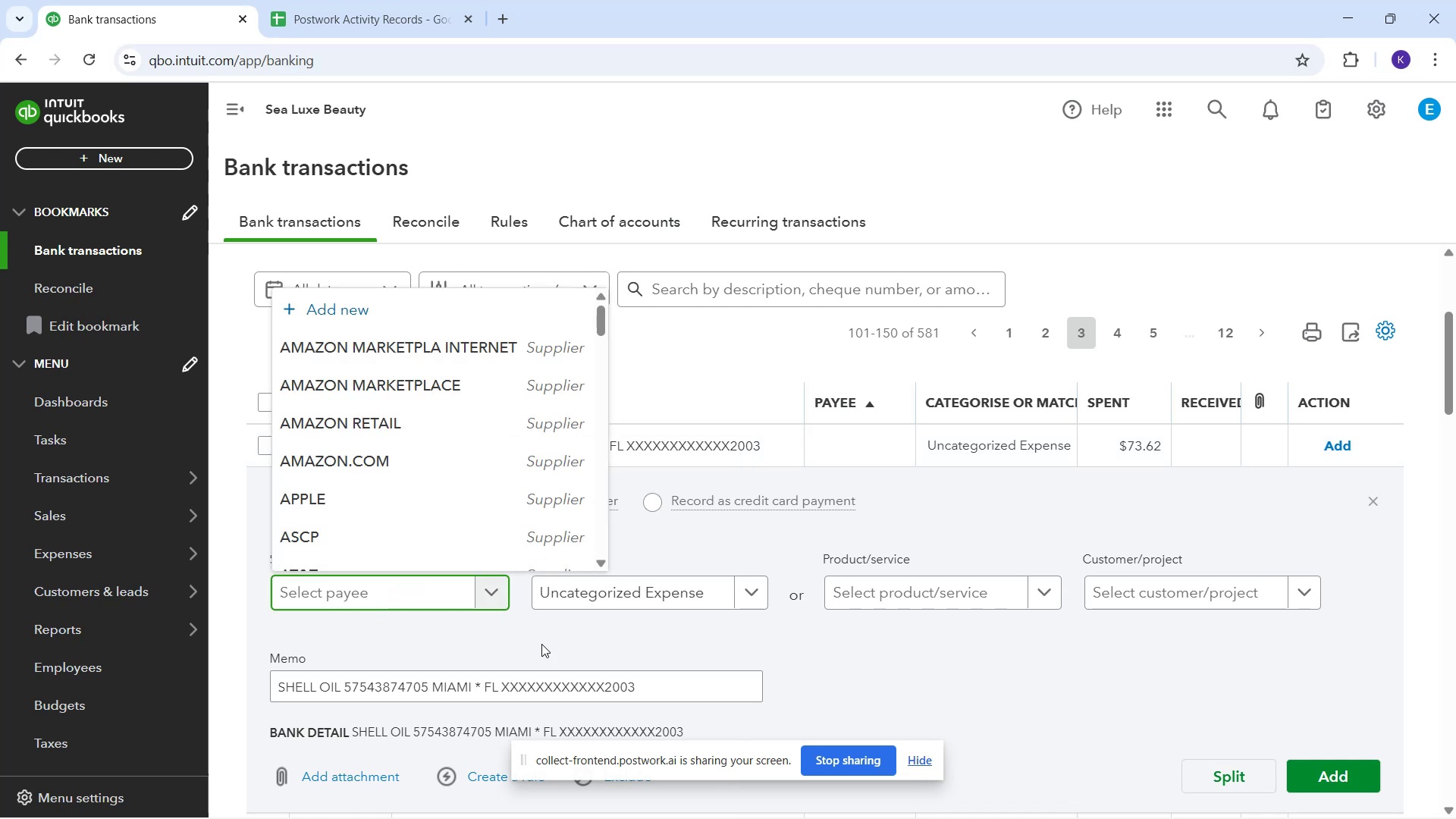 
wait(6.48)
 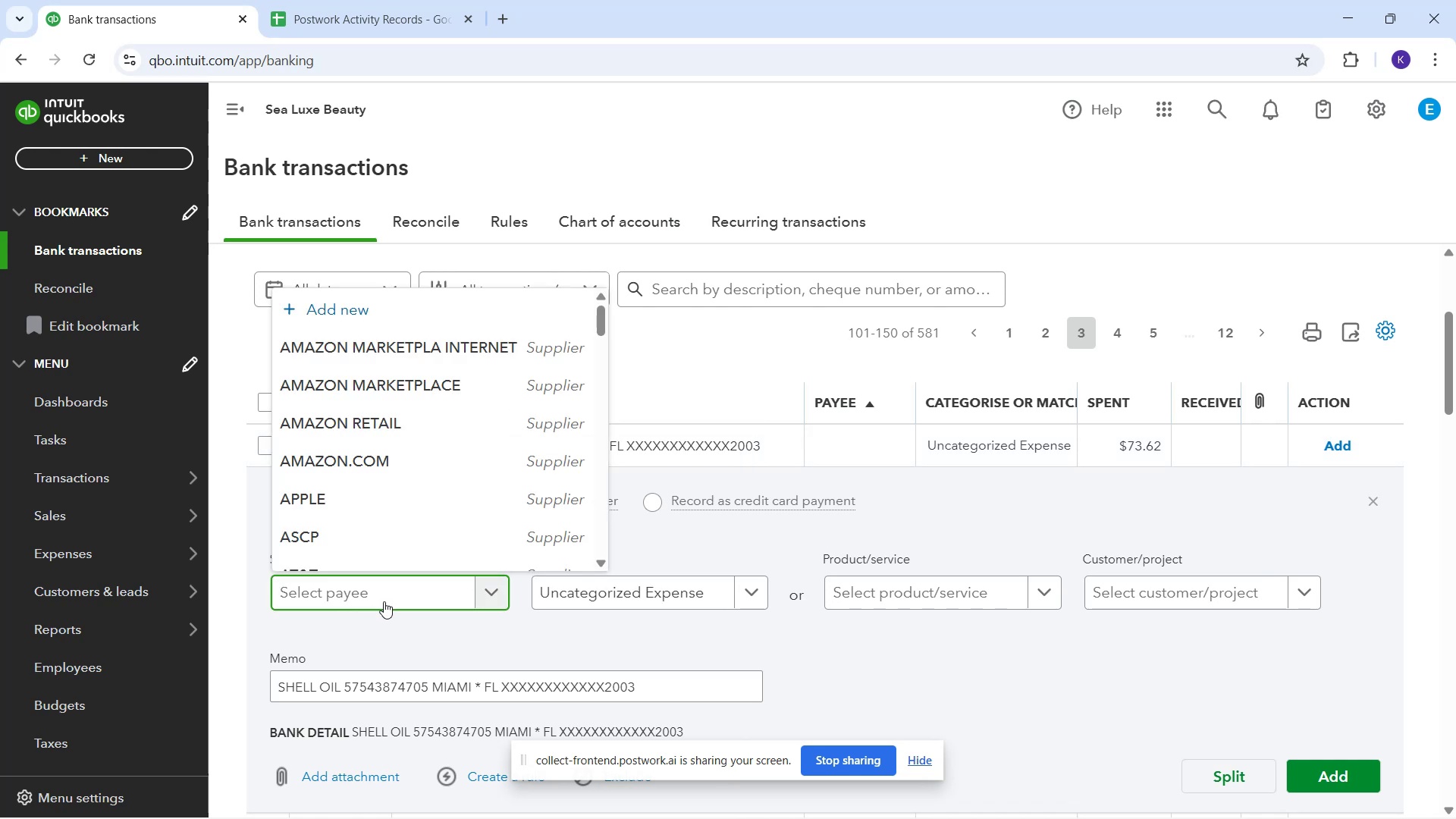 
type(s)
key(Backspace)
type(Shell)
 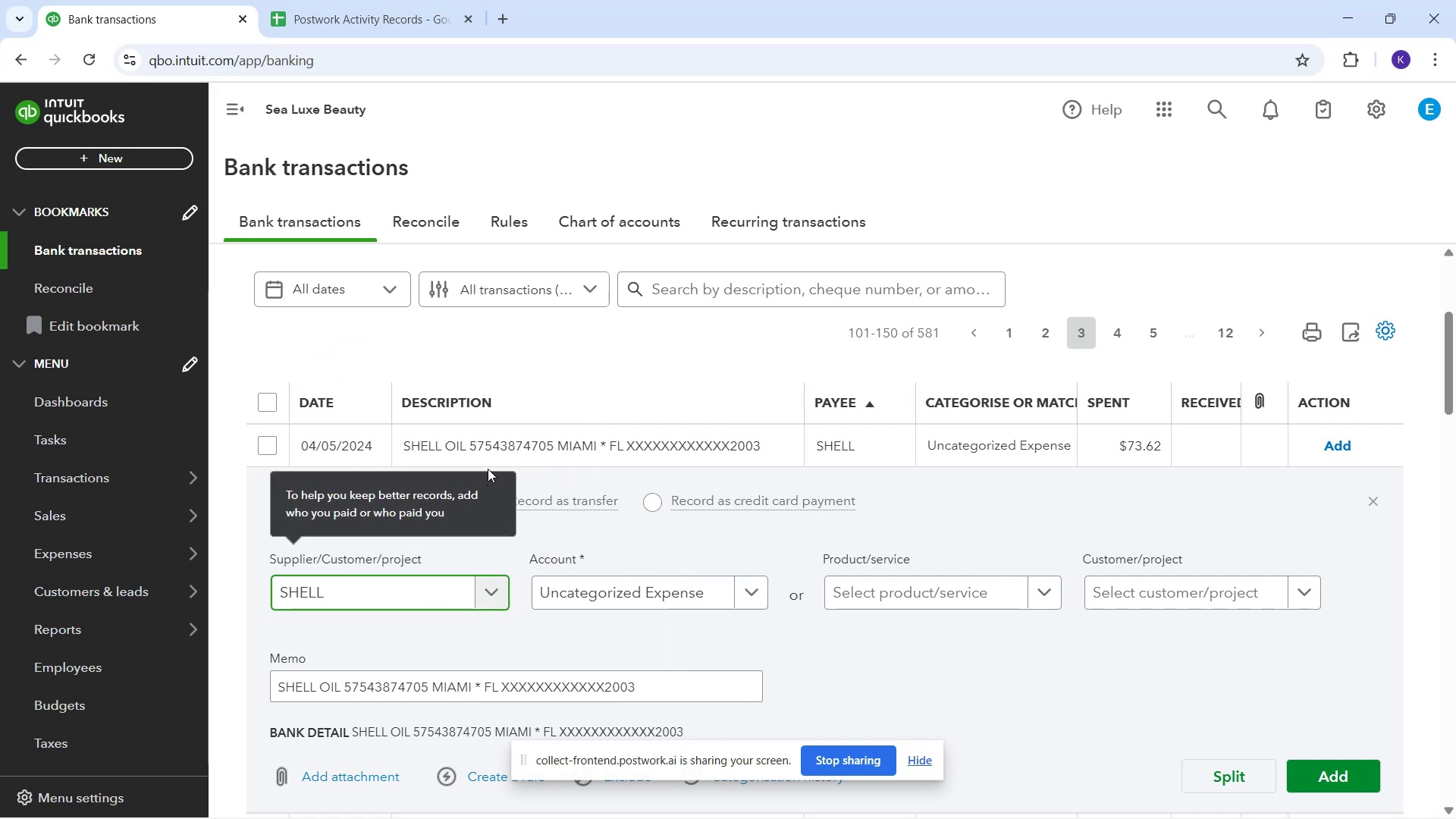 
wait(7.31)
 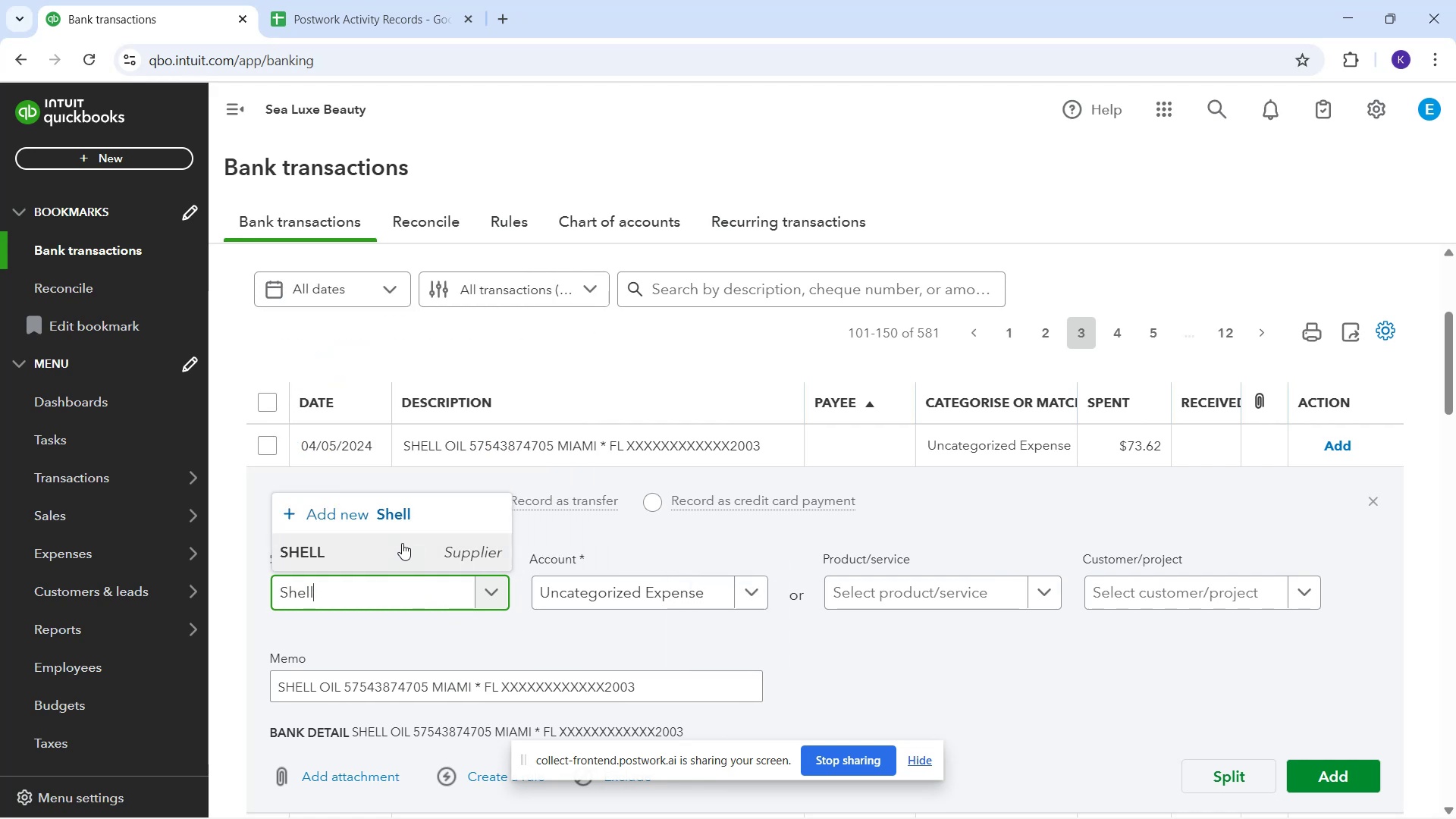 
mouse_move([628, 591])
 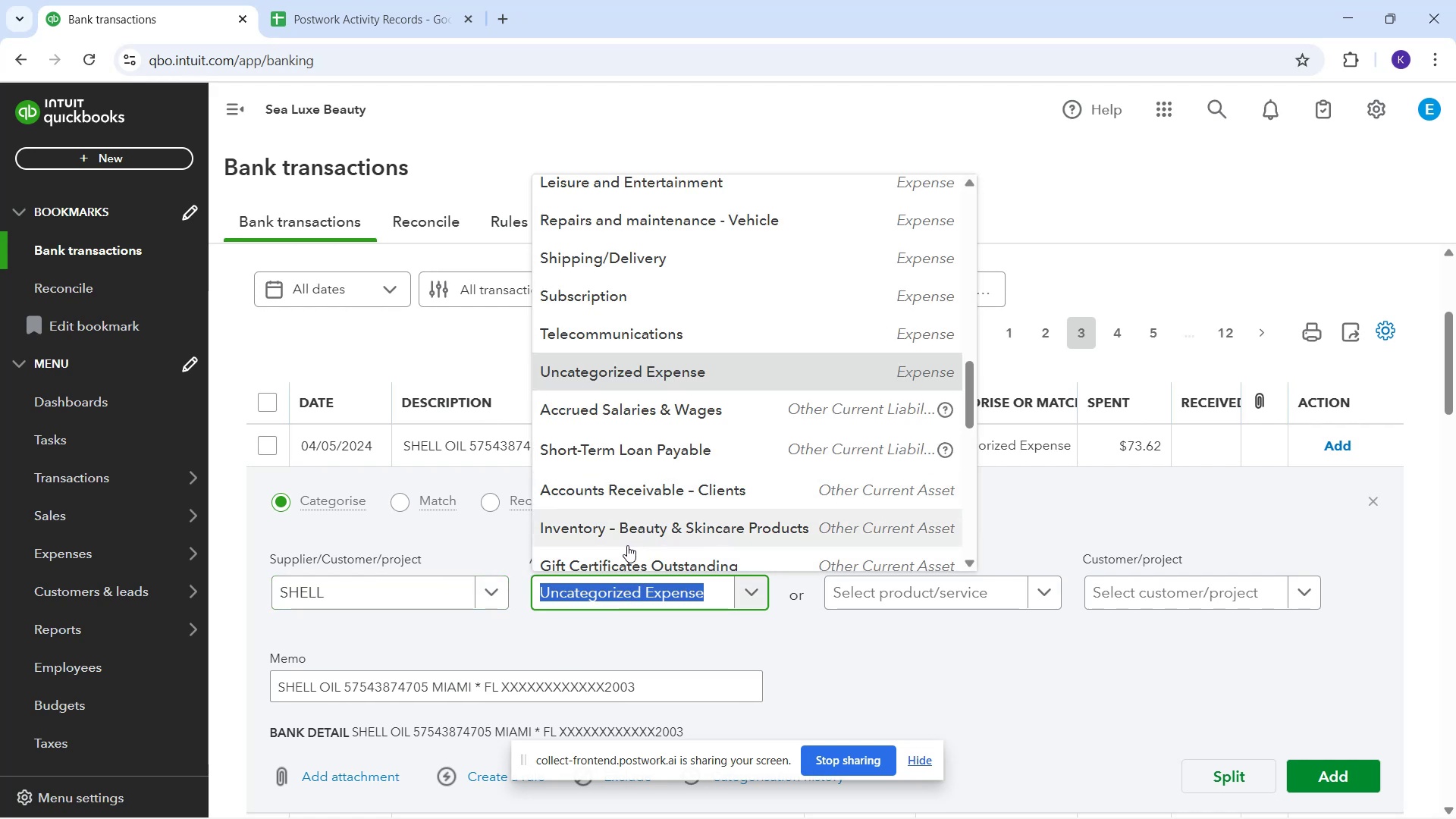 
type(fu)
 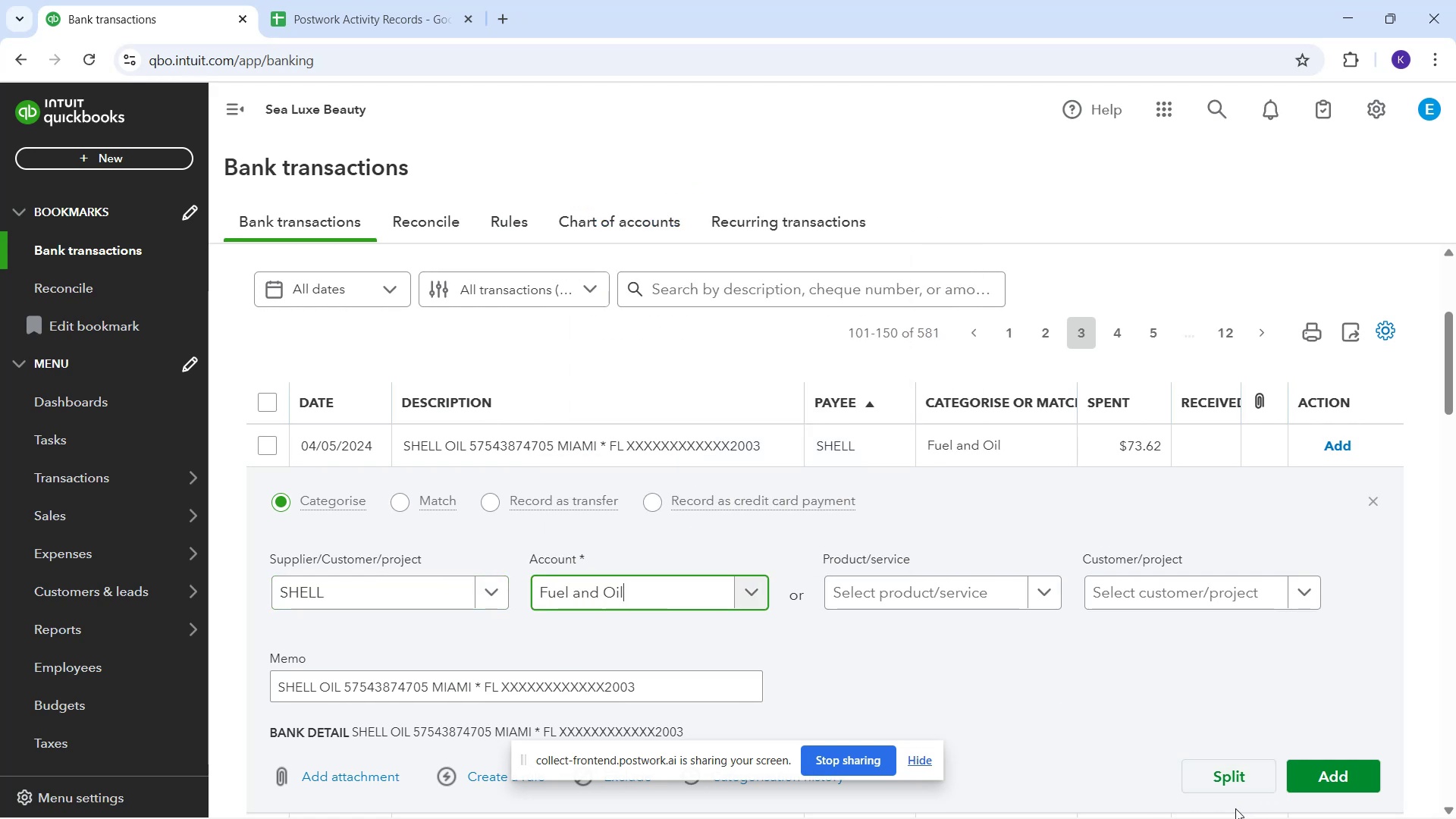 
wait(9.85)
 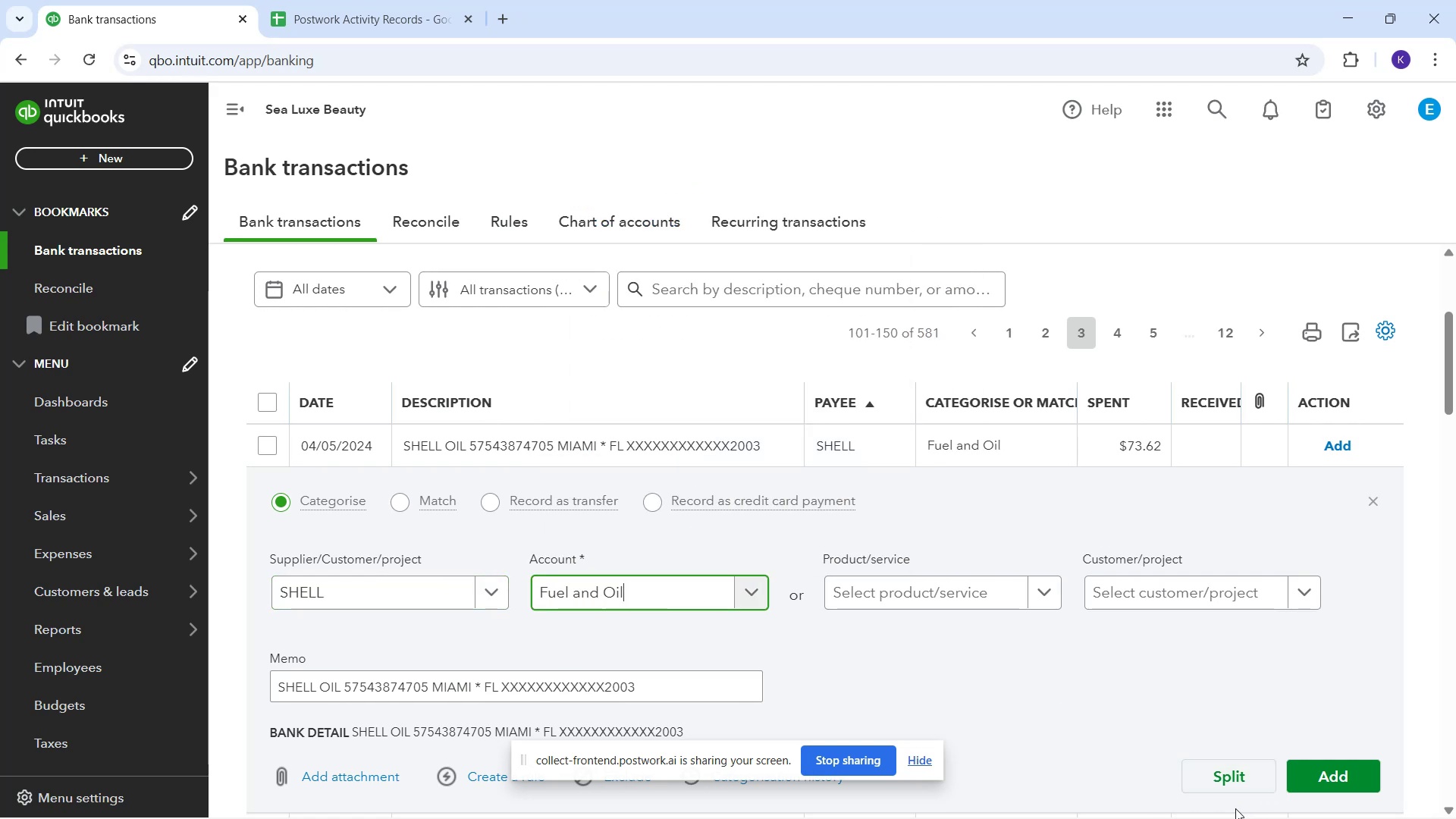 
left_click([739, 595])
 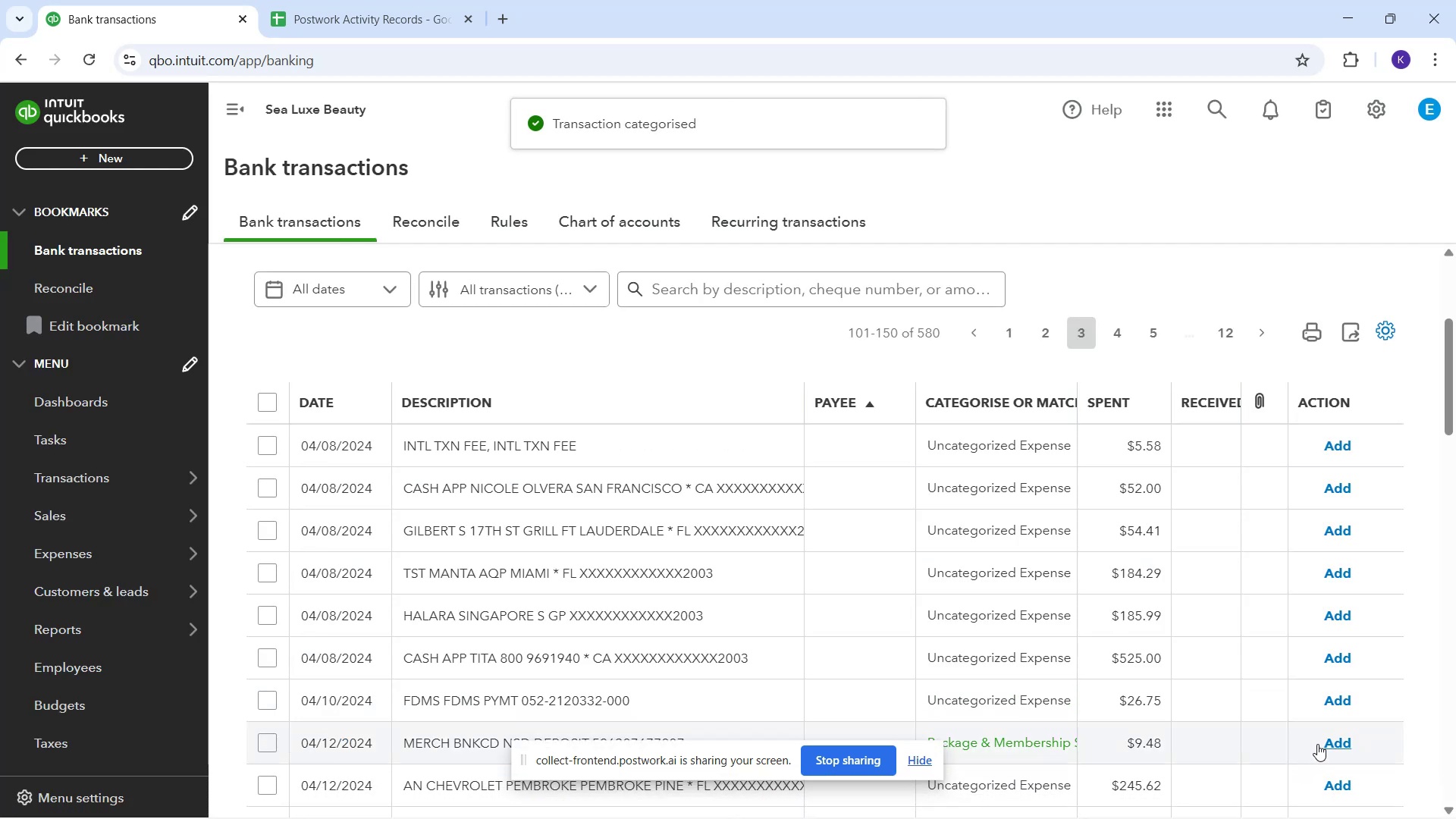 
wait(15.1)
 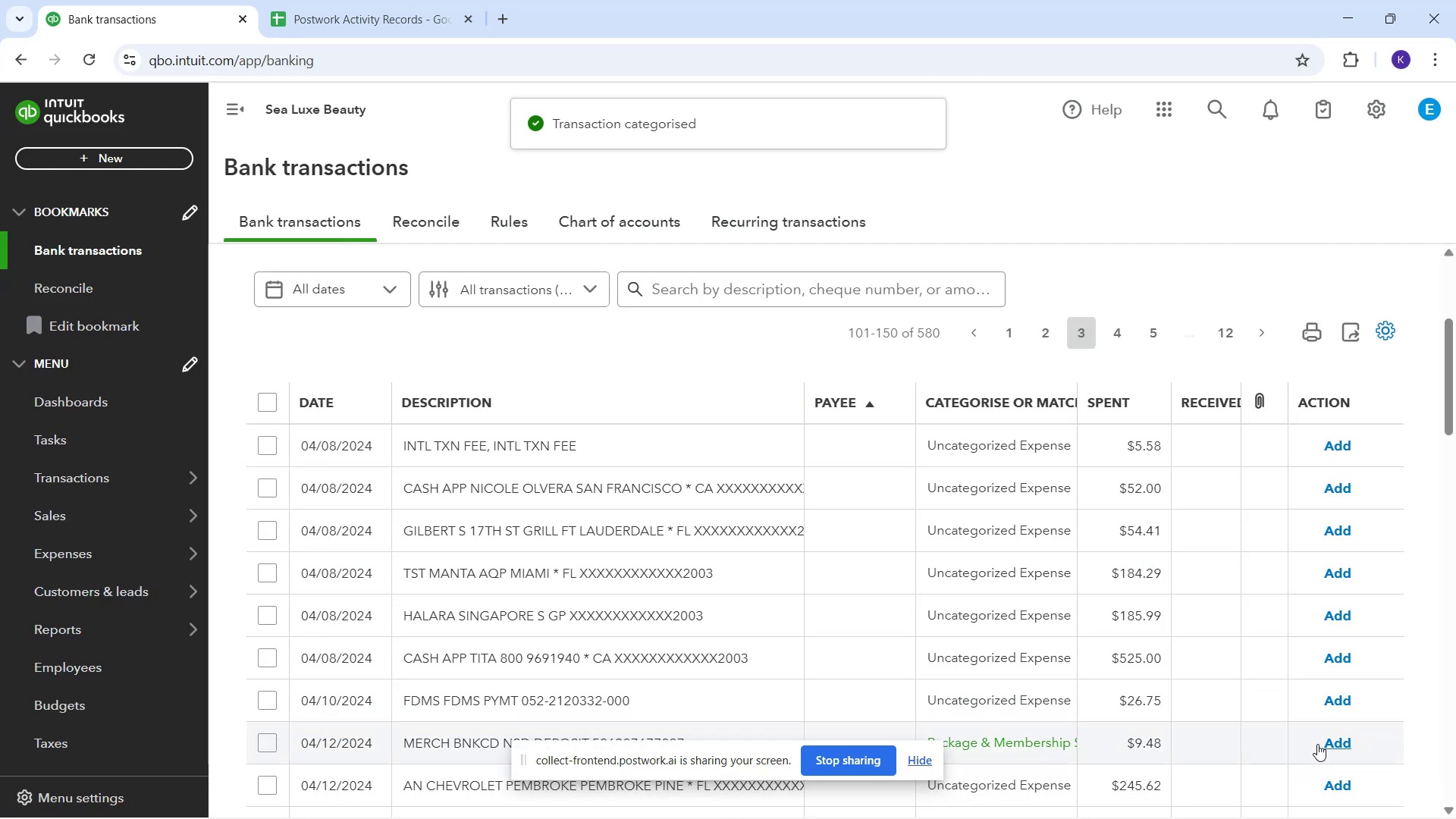 
scroll: coordinate [628, 599], scroll_direction: down, amount: 3.0
 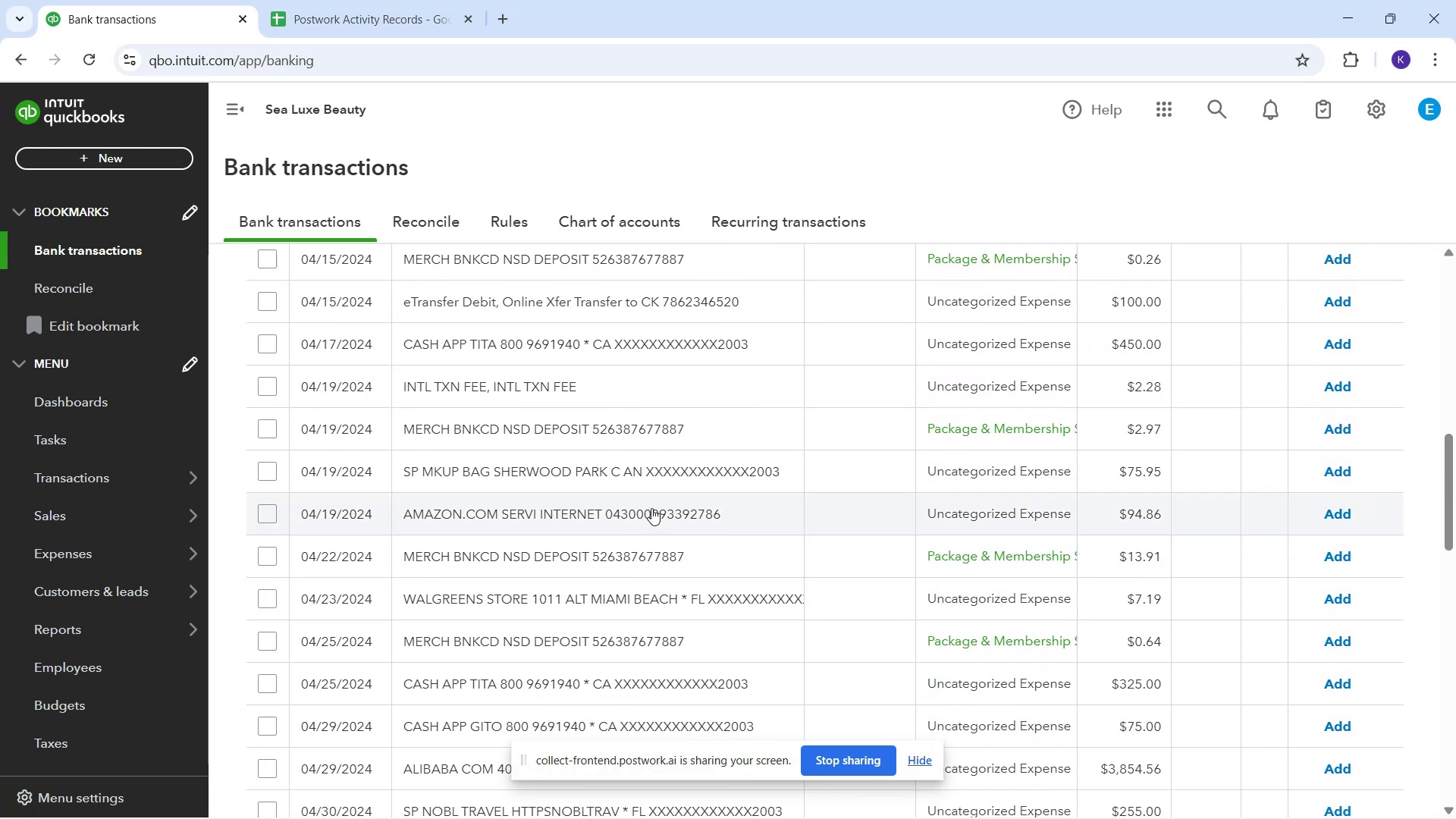 
left_click([651, 508])
 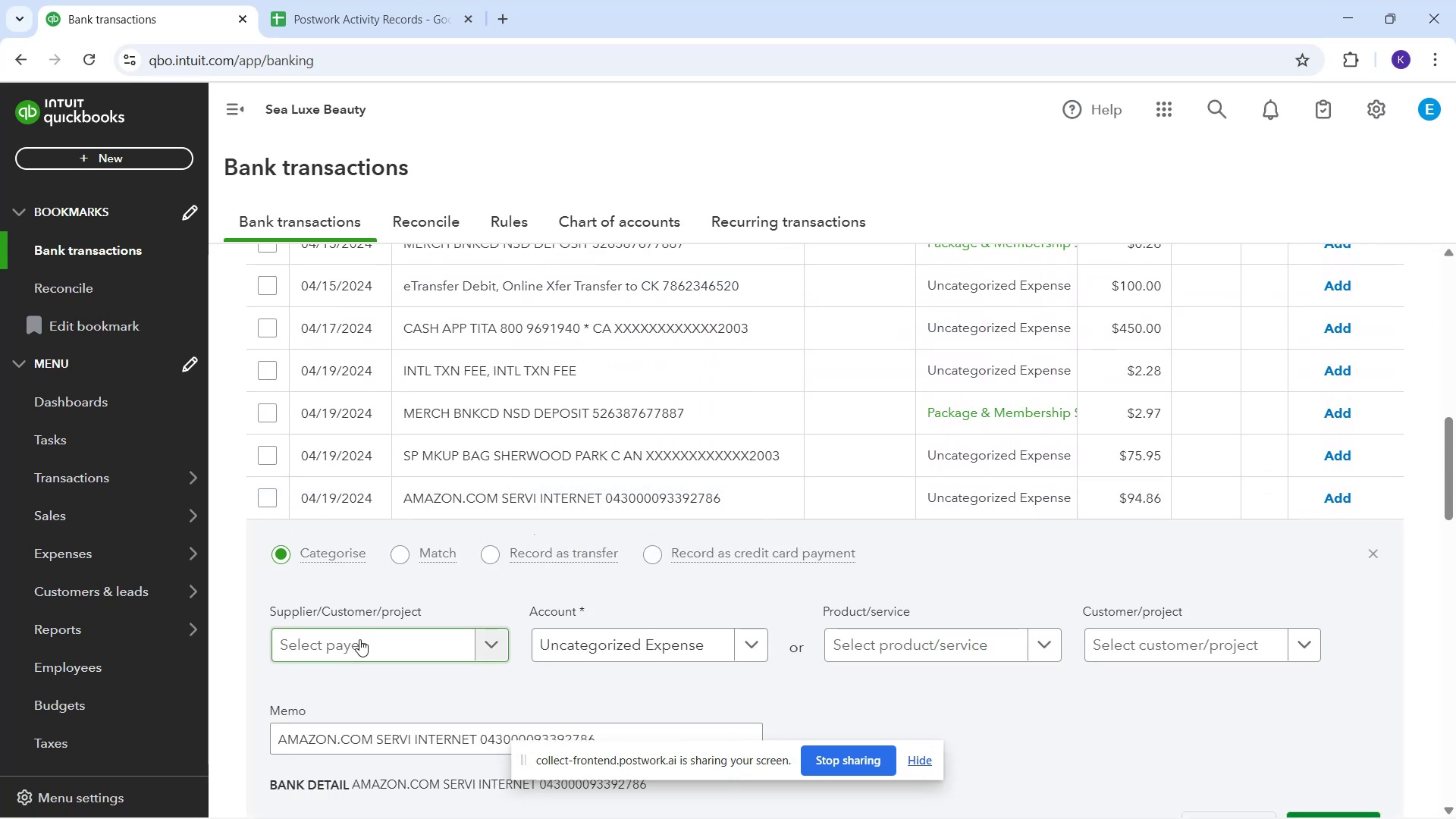 
left_click([359, 638])
 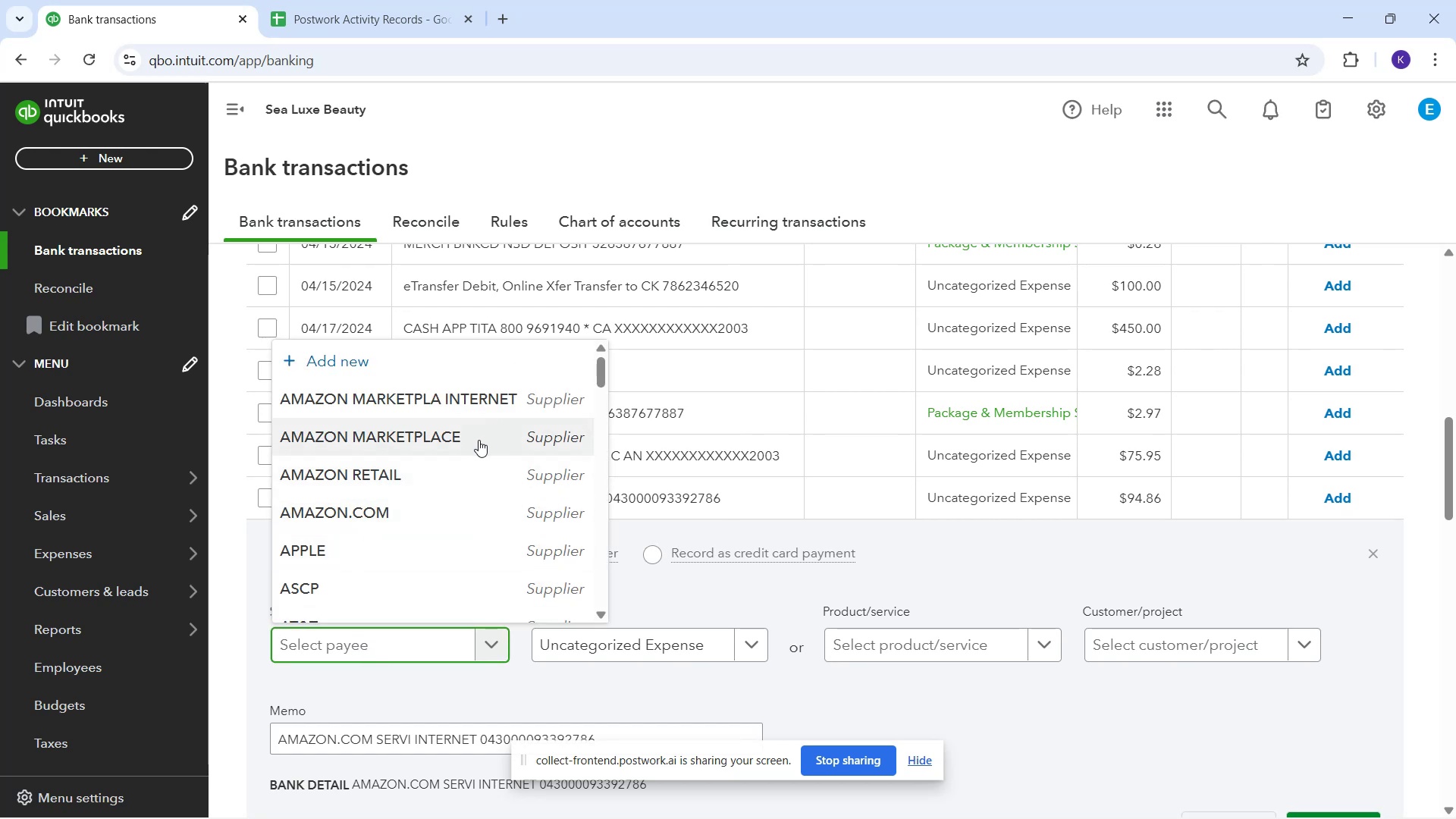 
mouse_move([471, 413])
 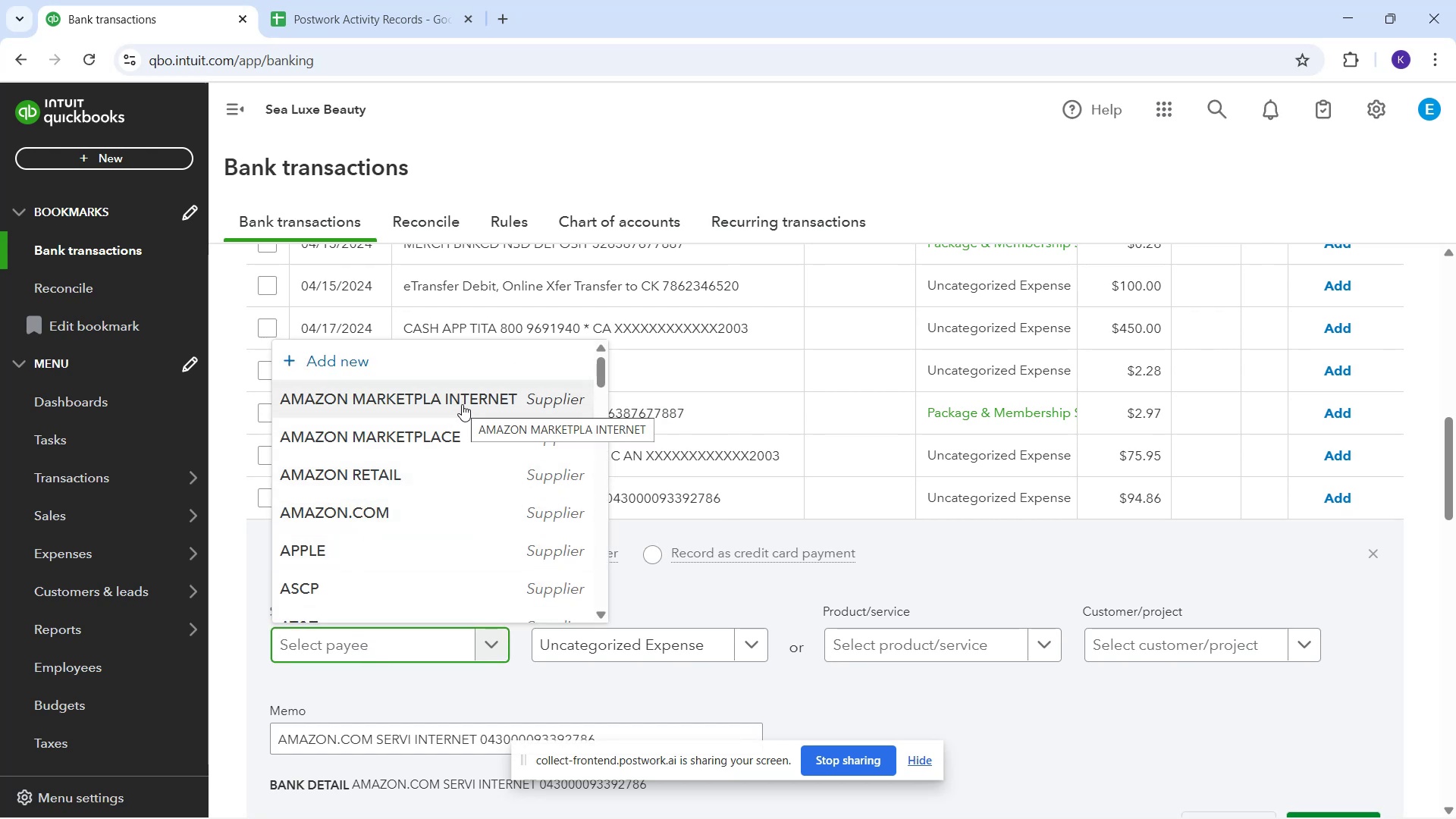 
mouse_move([441, 415])
 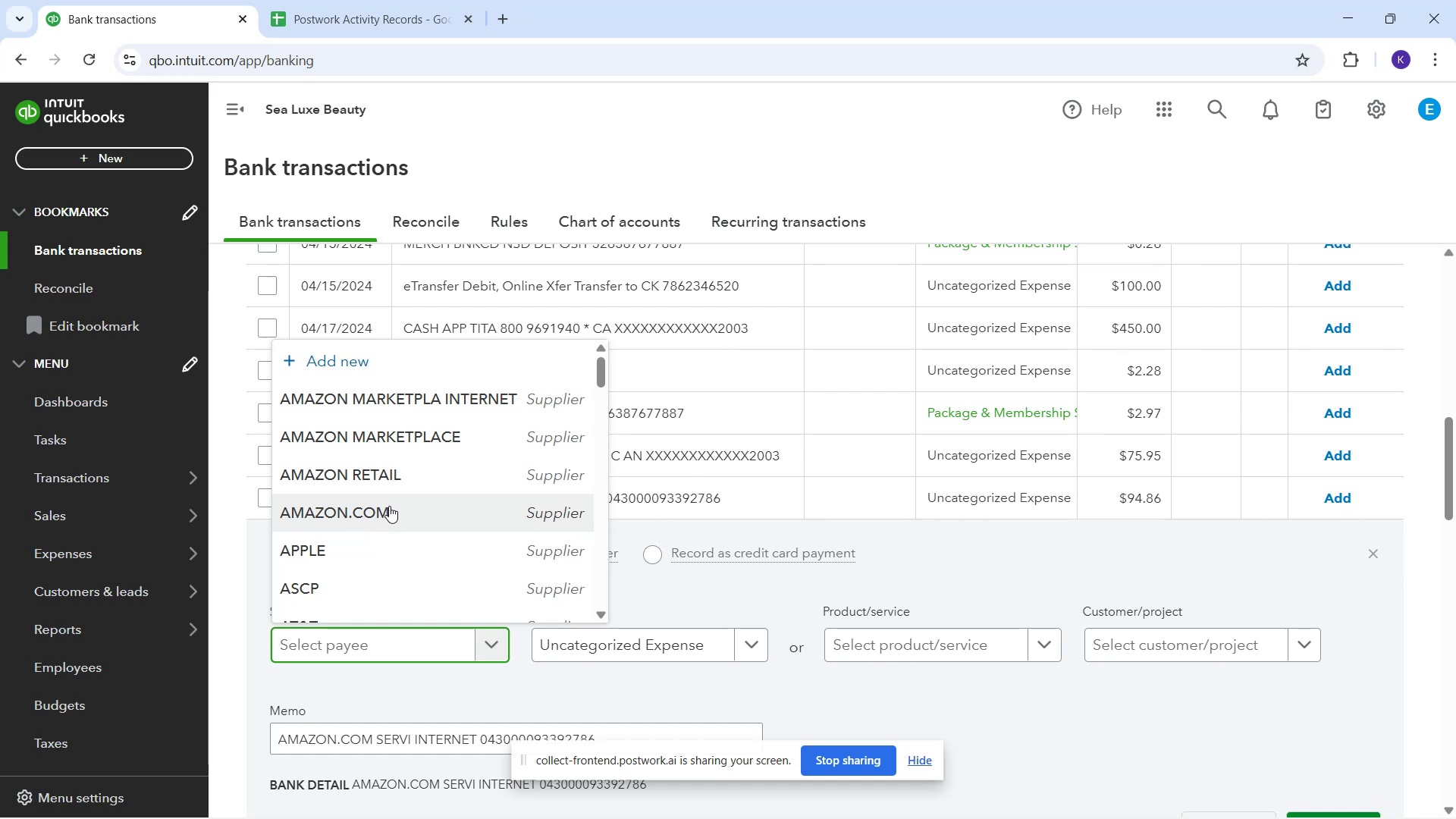 
wait(13.37)
 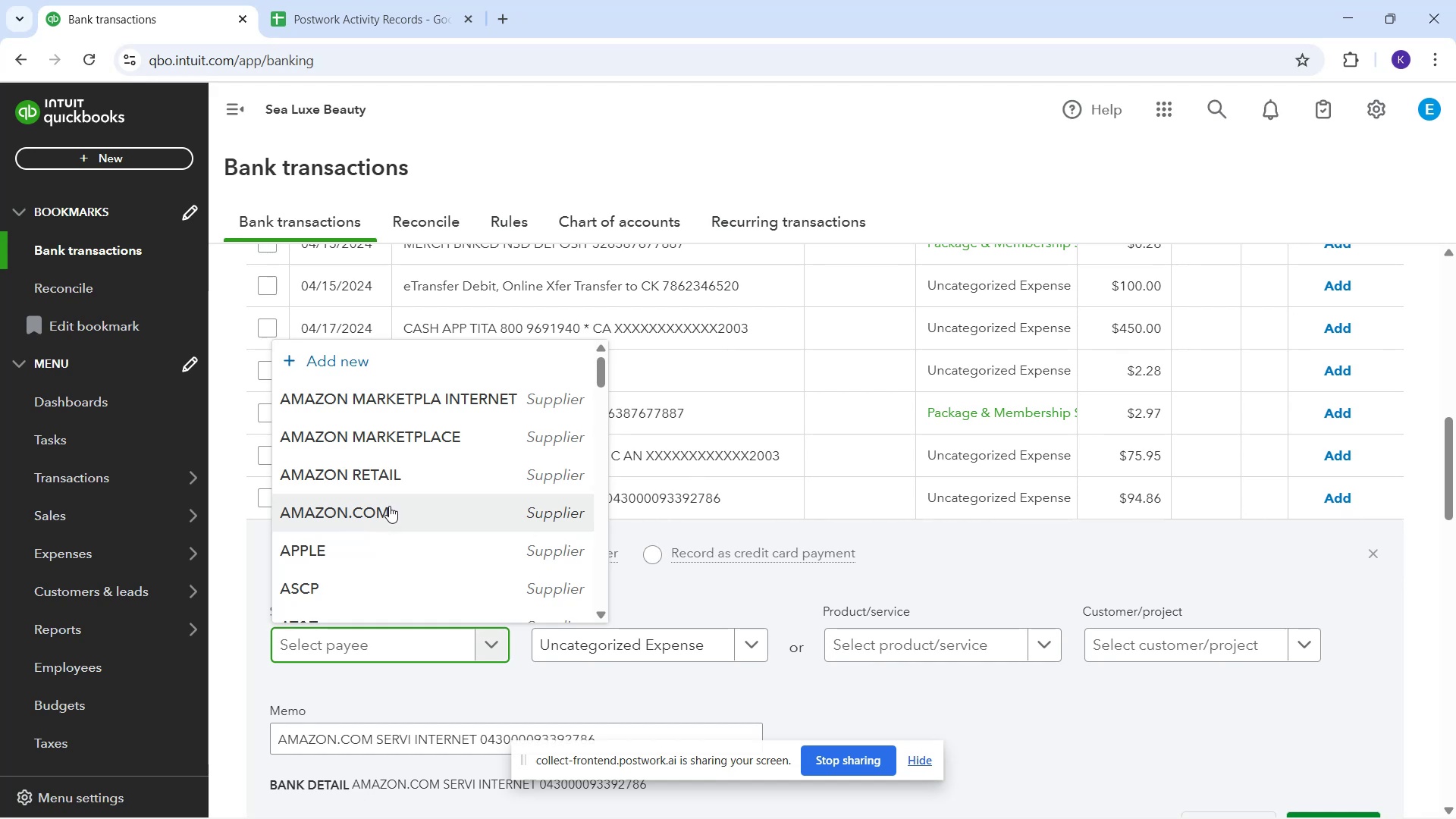 
mouse_move([641, 616])
 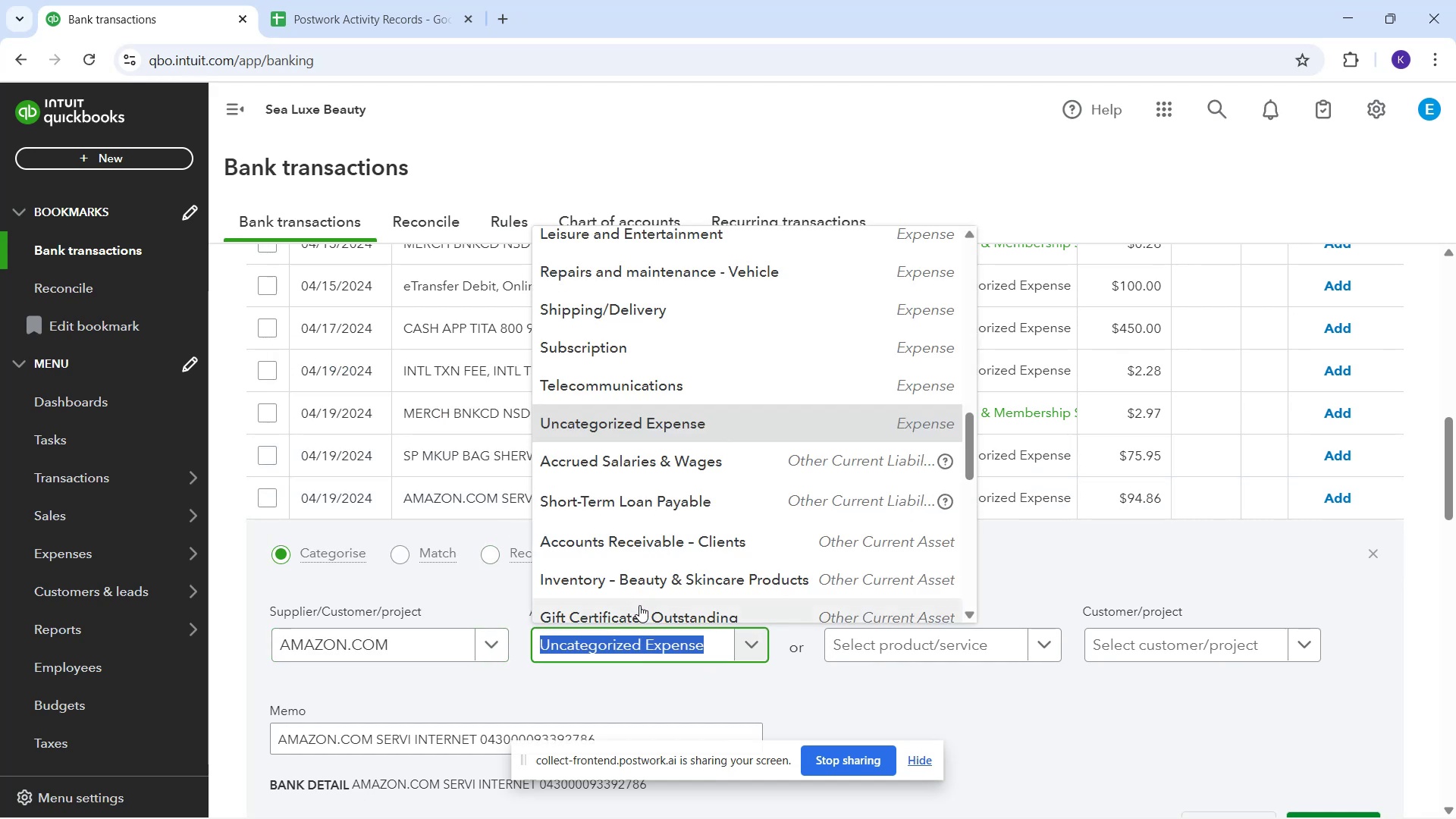 
type(ge)
 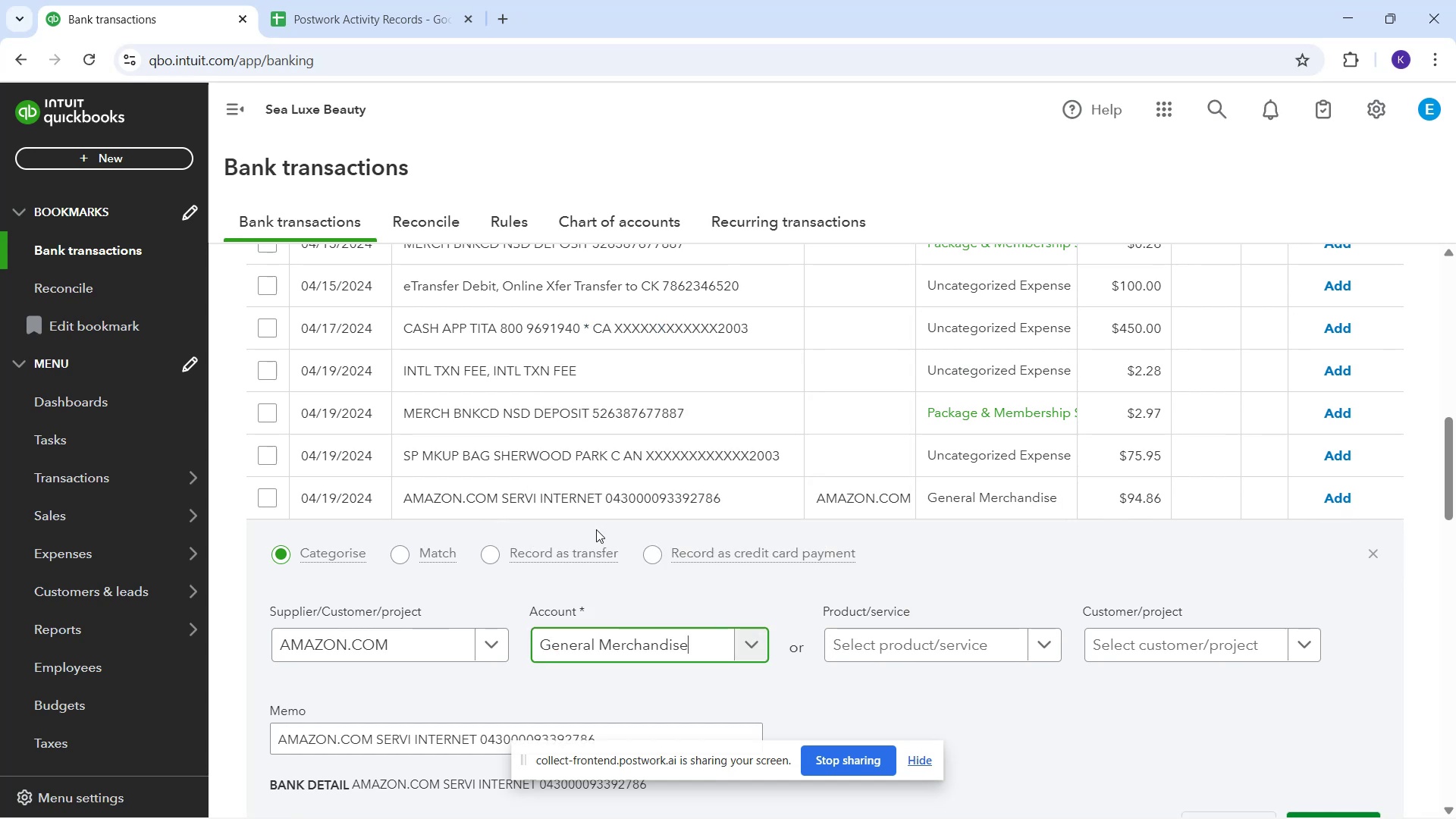 
scroll: coordinate [1104, 692], scroll_direction: down, amount: 1.0
 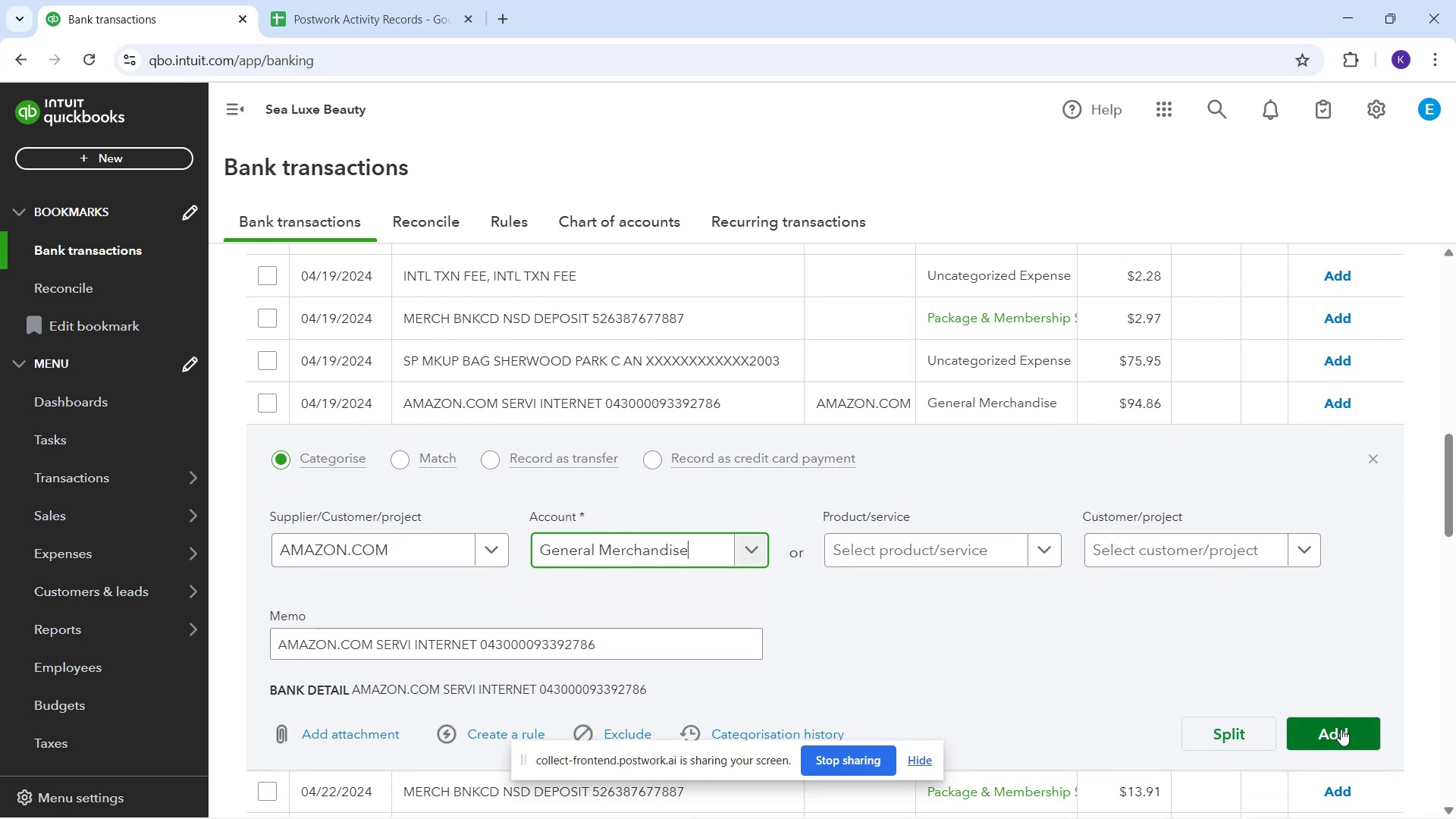 
left_click([1343, 733])
 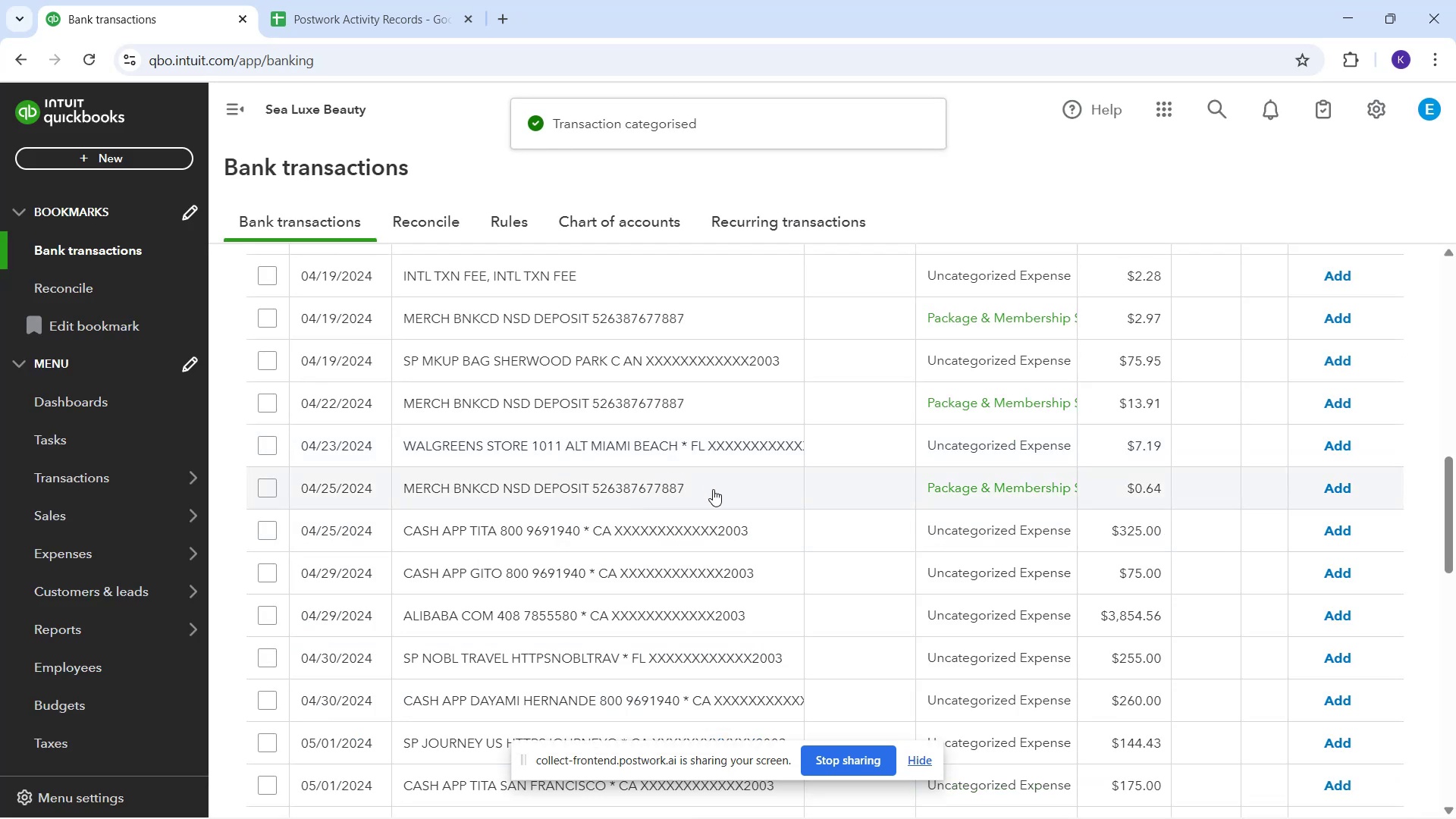 
scroll: coordinate [623, 464], scroll_direction: down, amount: 1.0
 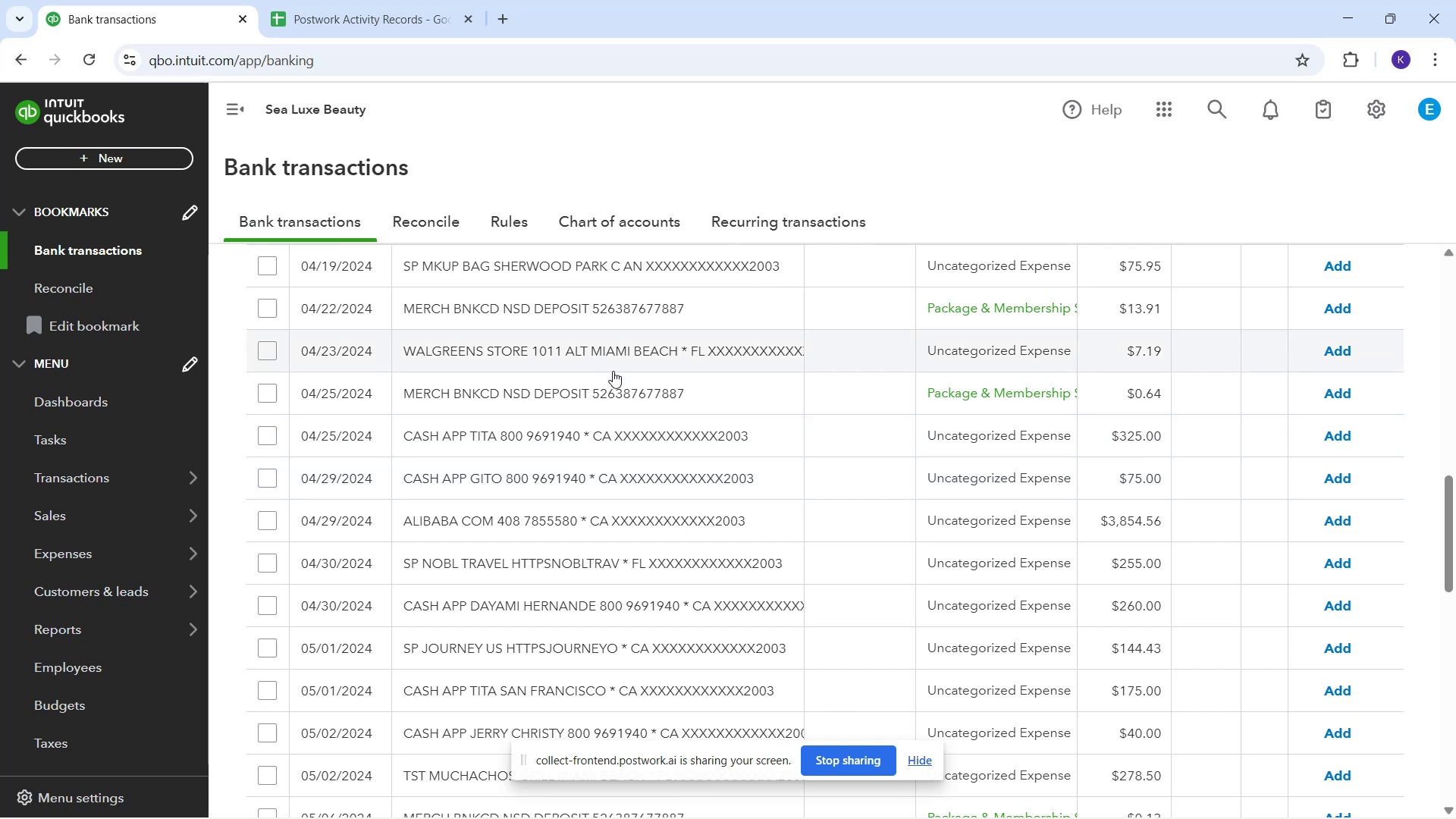 
wait(16.75)
 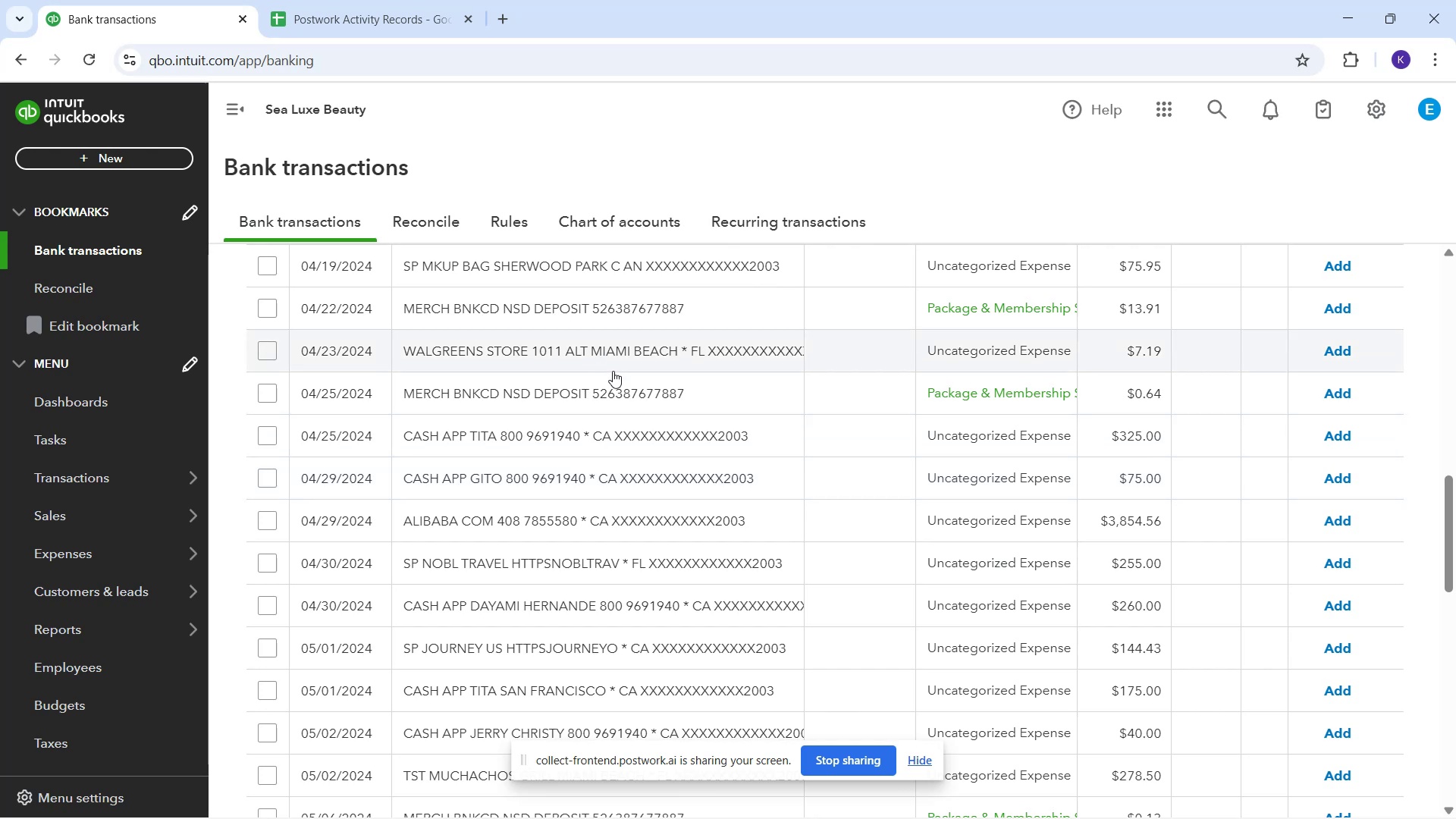 
left_click([581, 347])
 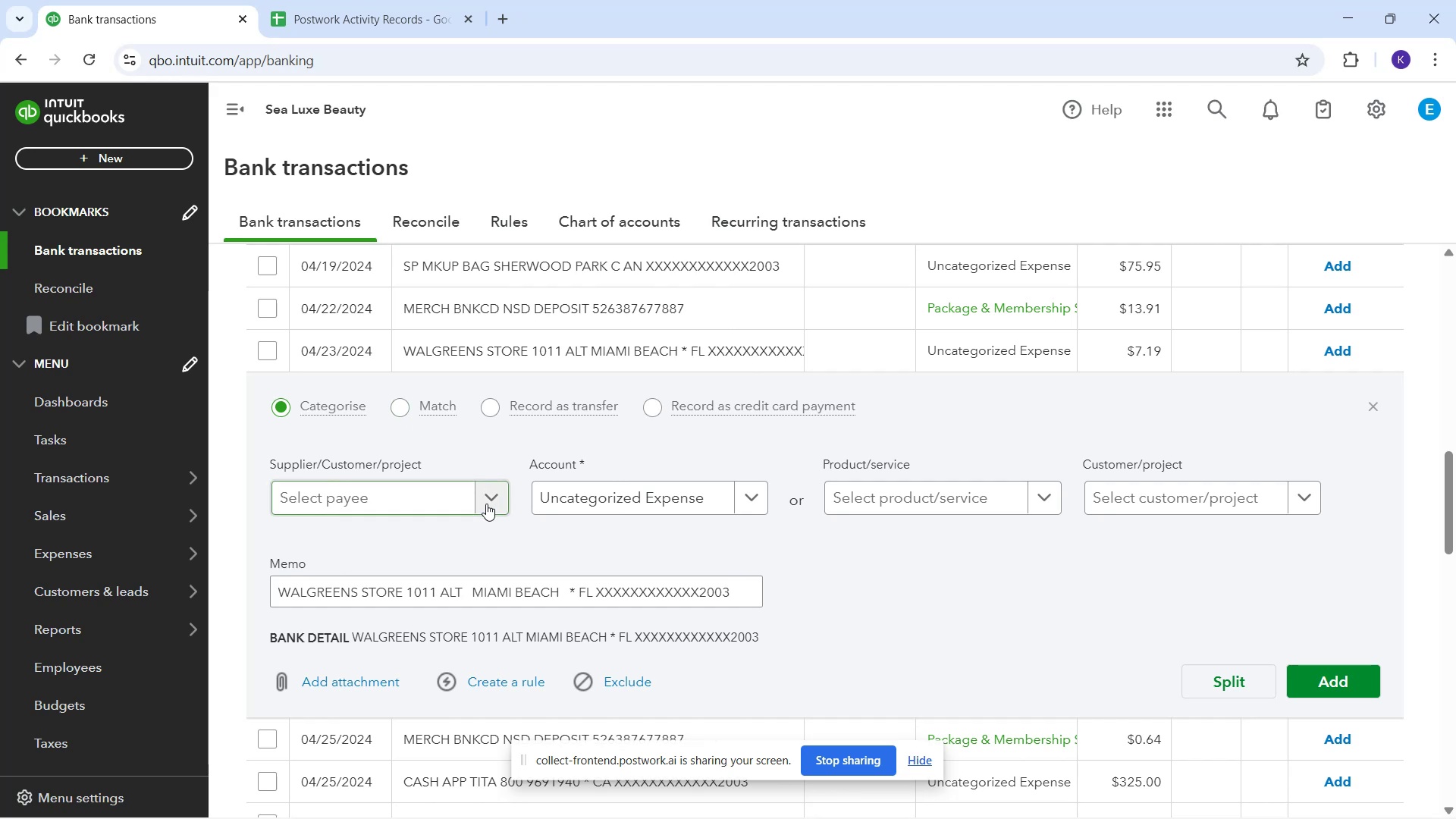 
wait(35.02)
 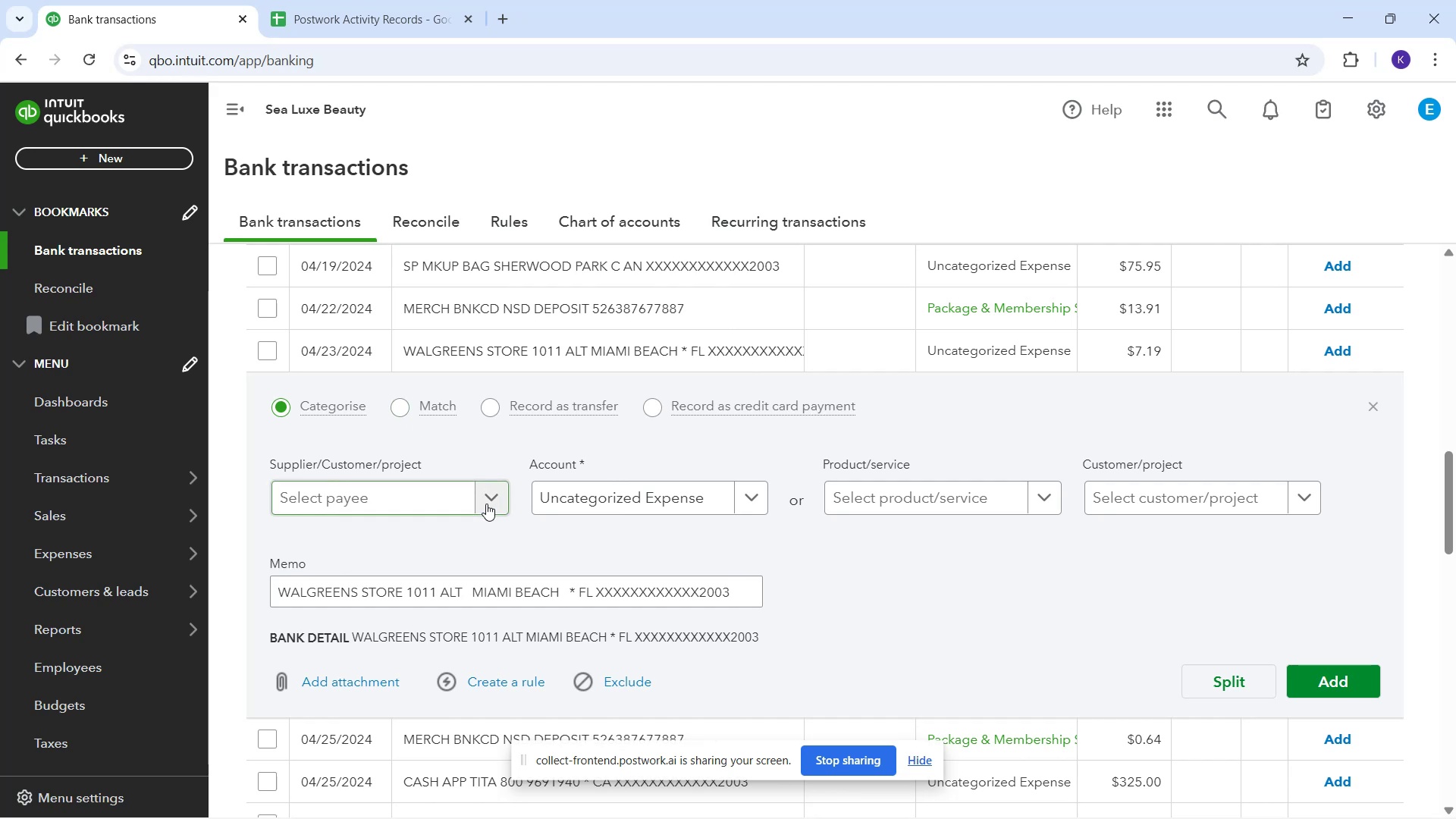 
type(Wal)
 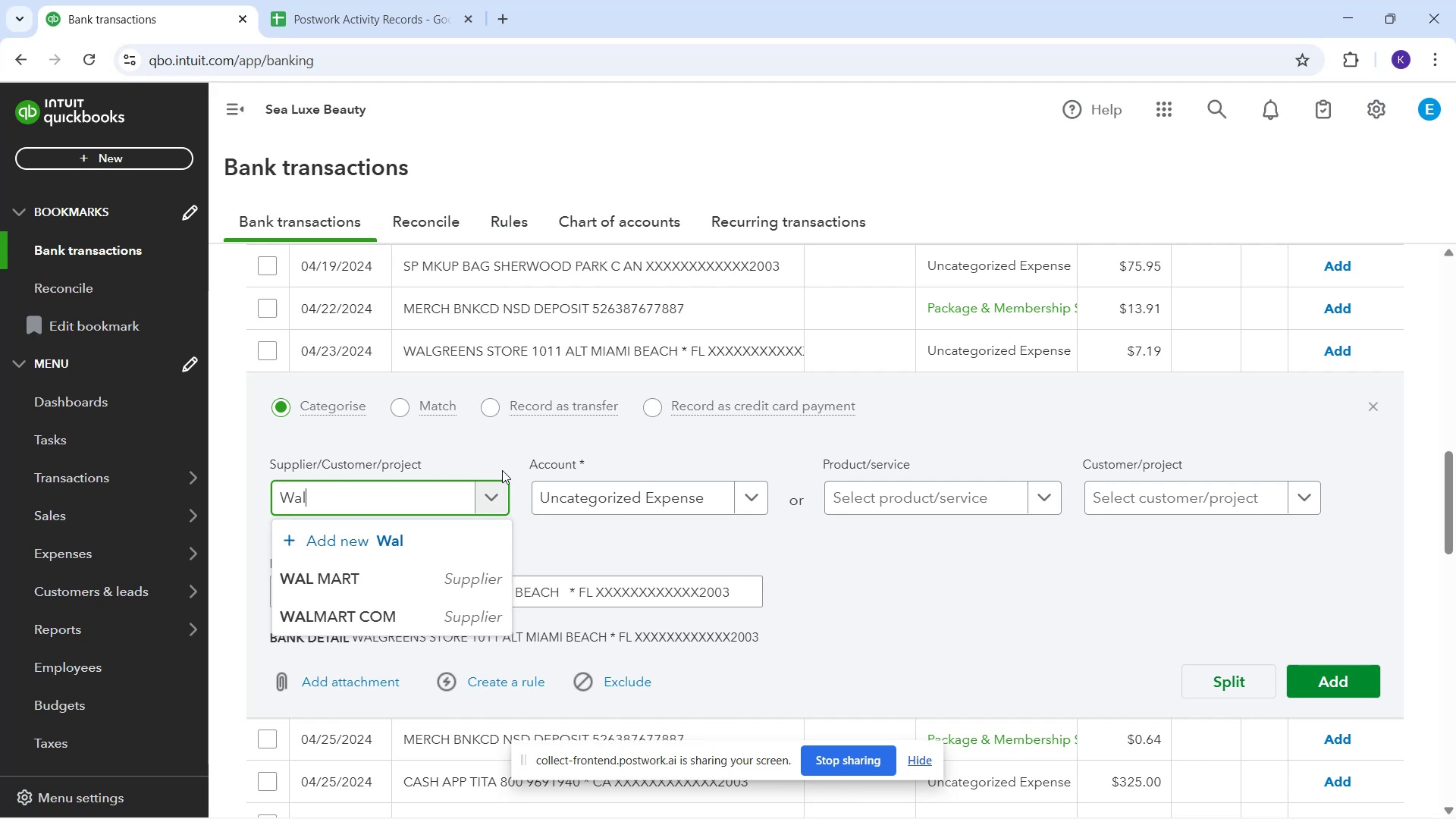 
wait(23.19)
 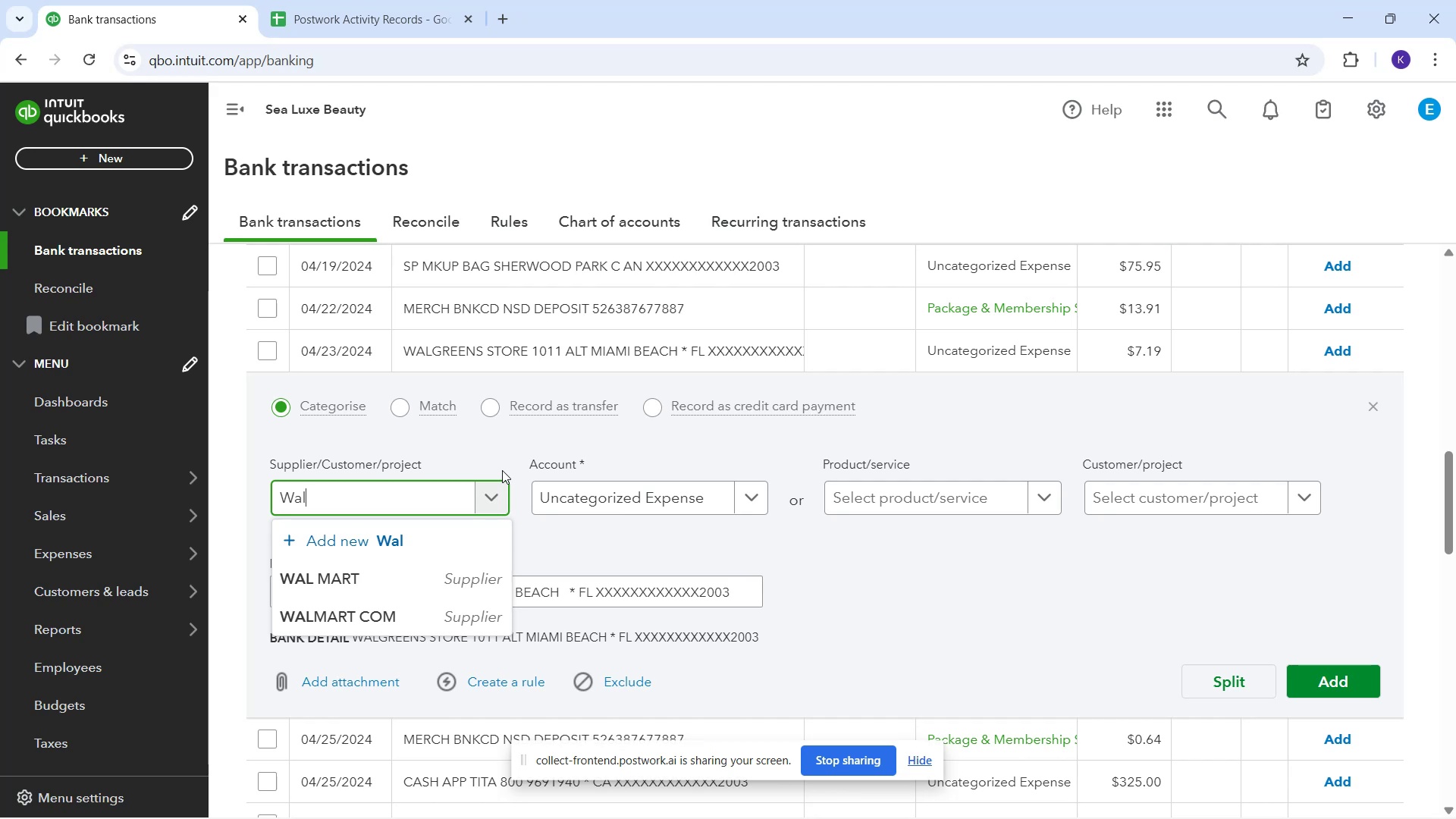 
left_click_drag(start_coordinate=[979, 566], to_coordinate=[974, 576])
 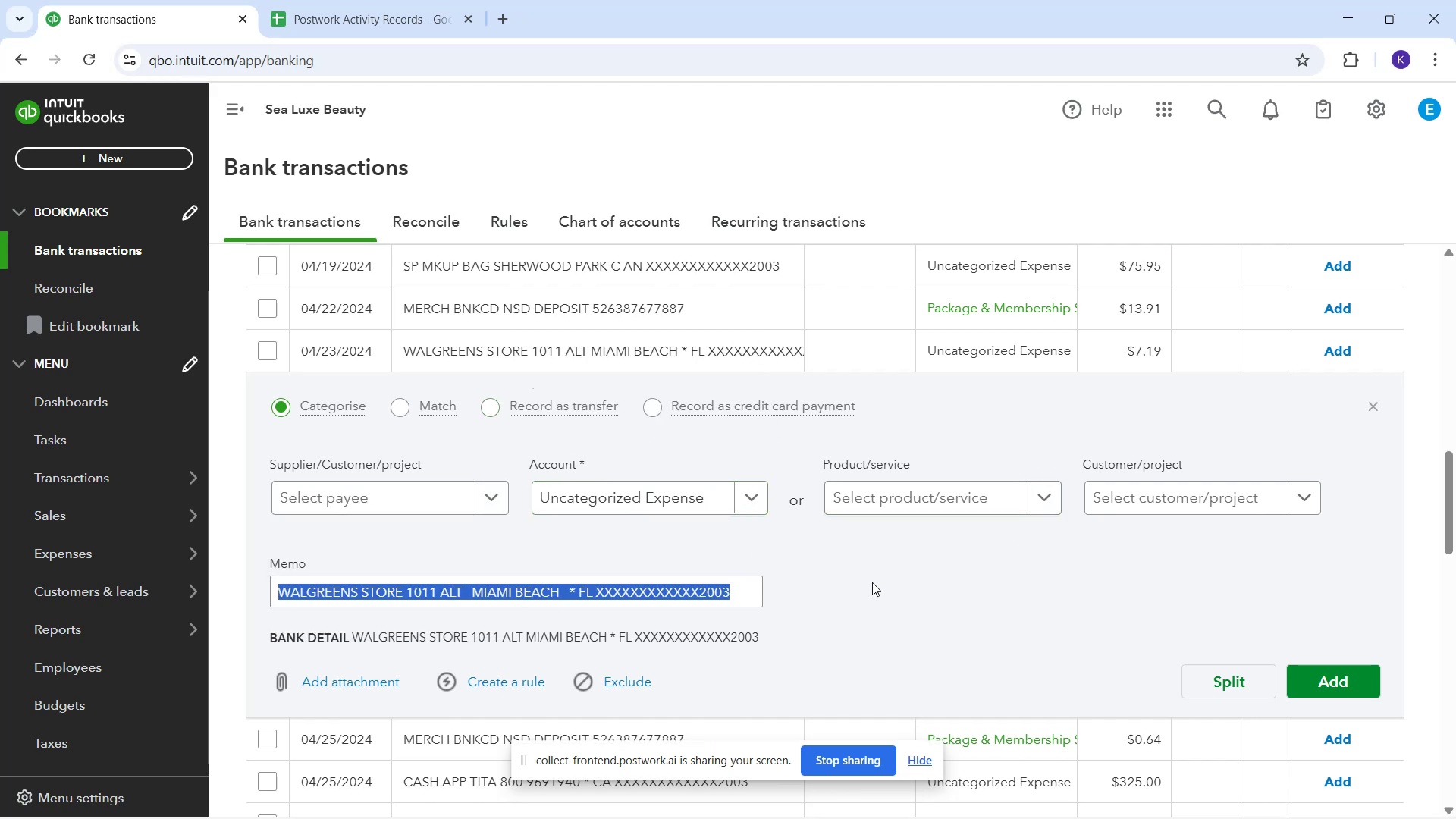 
scroll: coordinate [852, 564], scroll_direction: down, amount: 5.0
 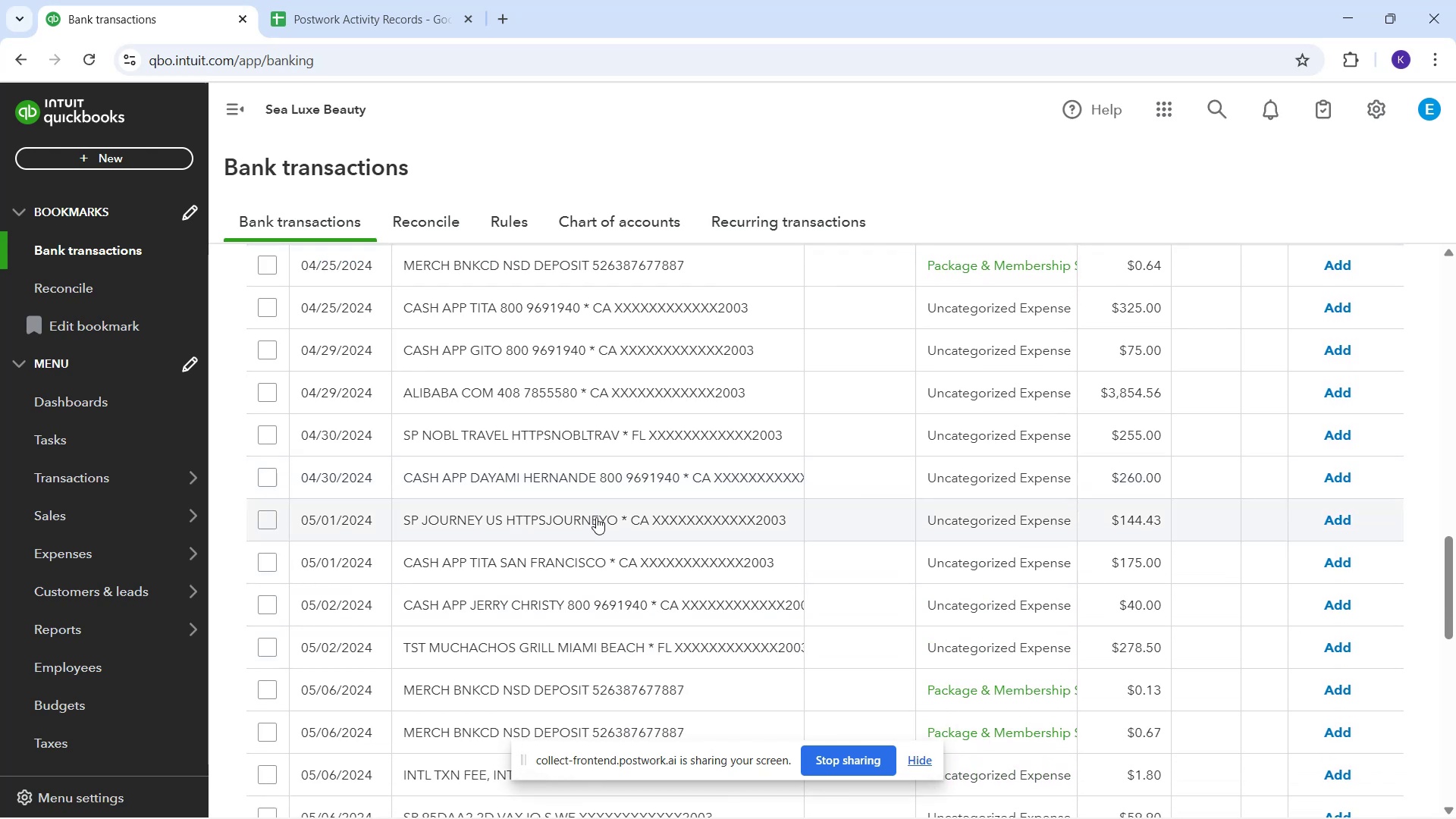 
wait(6.67)
 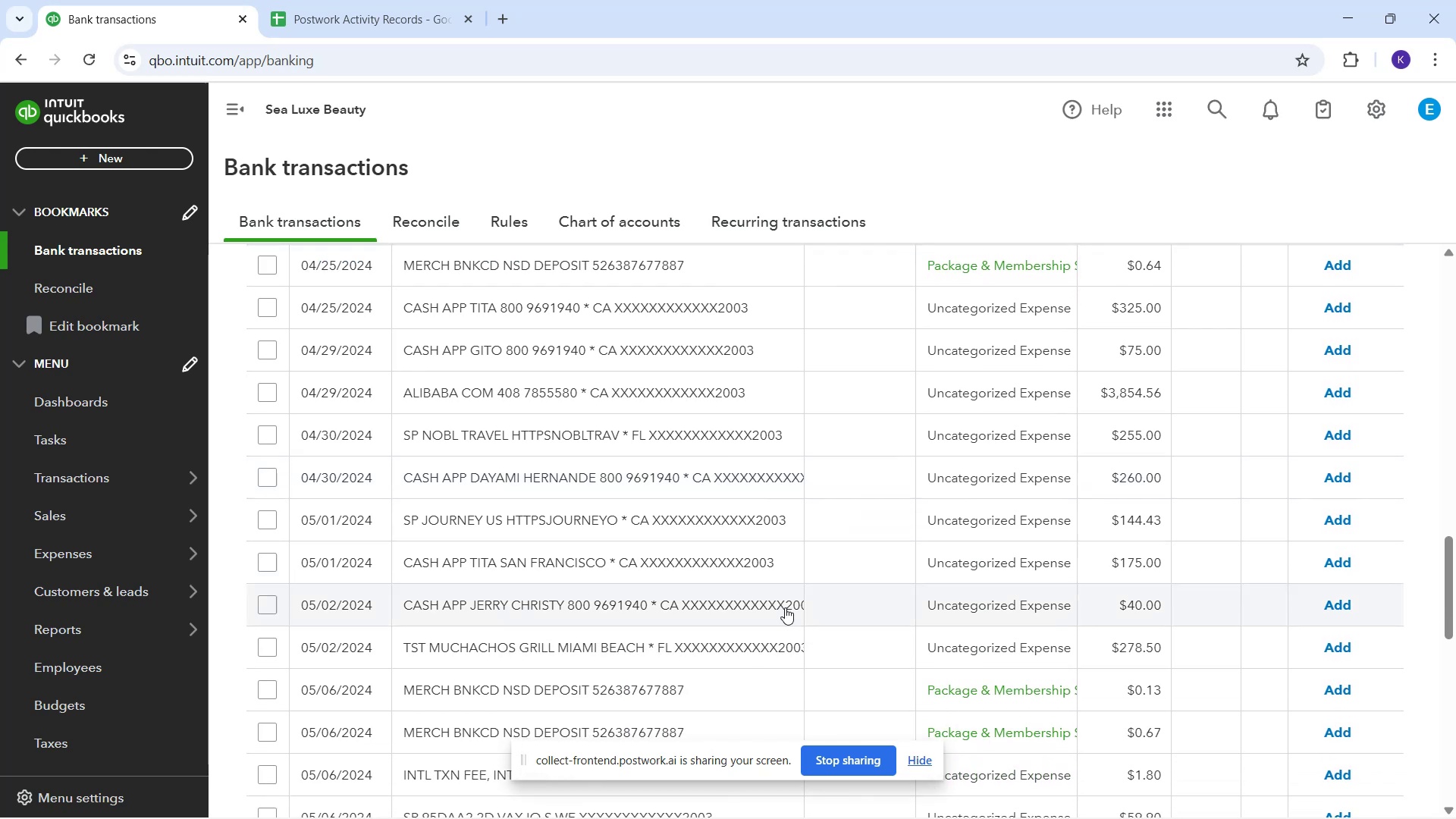 
scroll: coordinate [560, 662], scroll_direction: down, amount: 3.0
 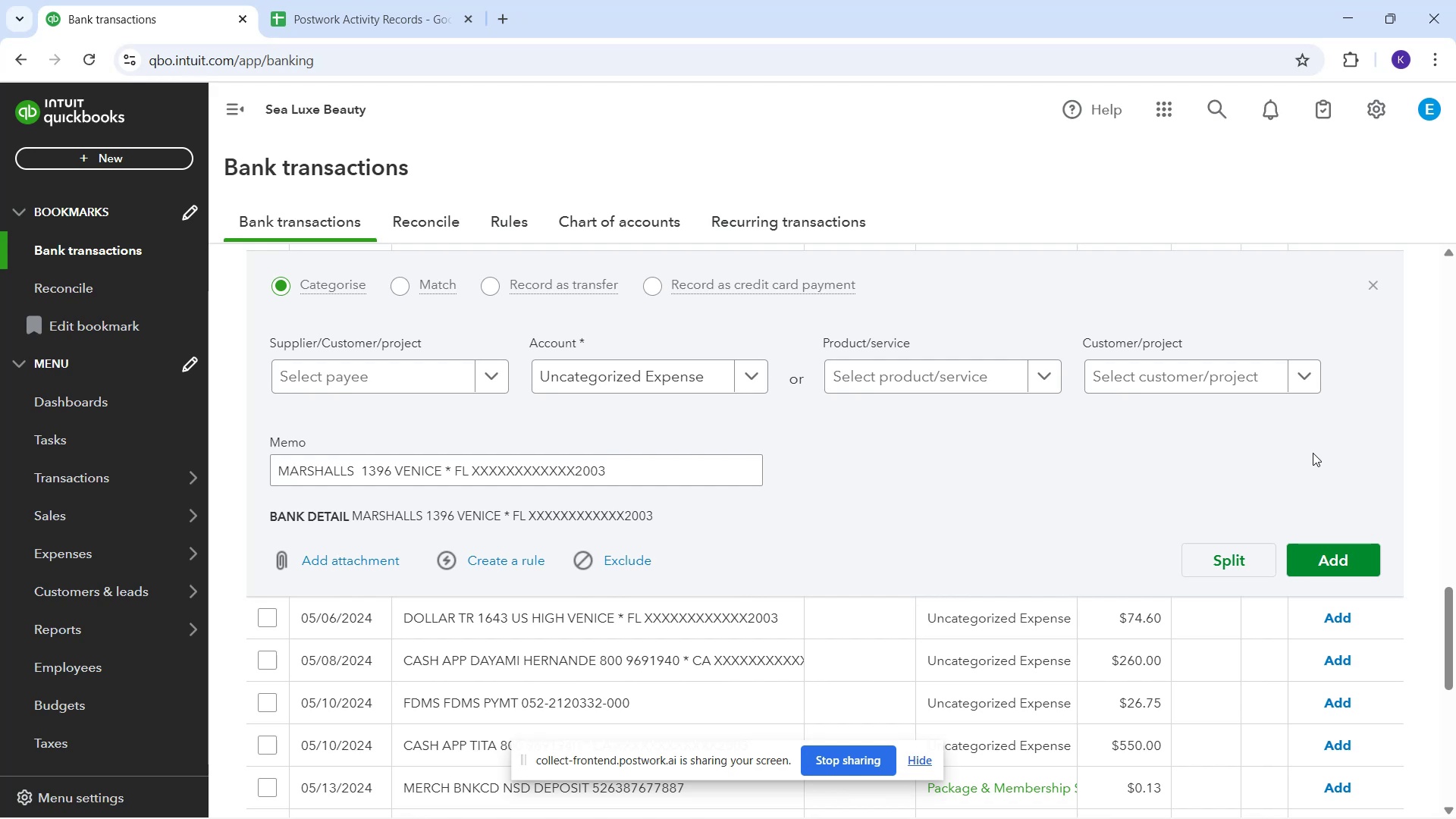 
wait(44.58)
 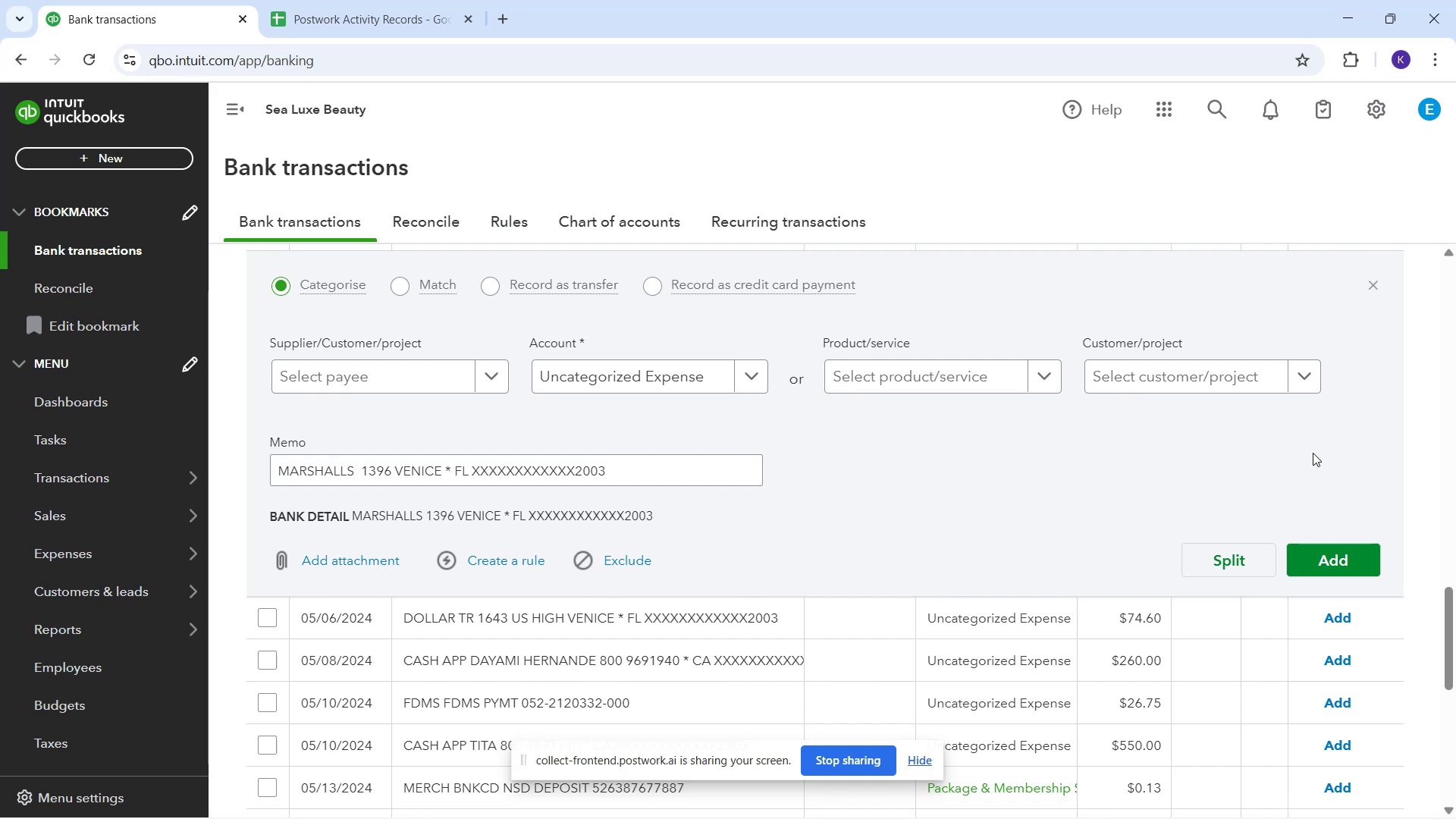 
scroll: coordinate [773, 544], scroll_direction: down, amount: 3.0
 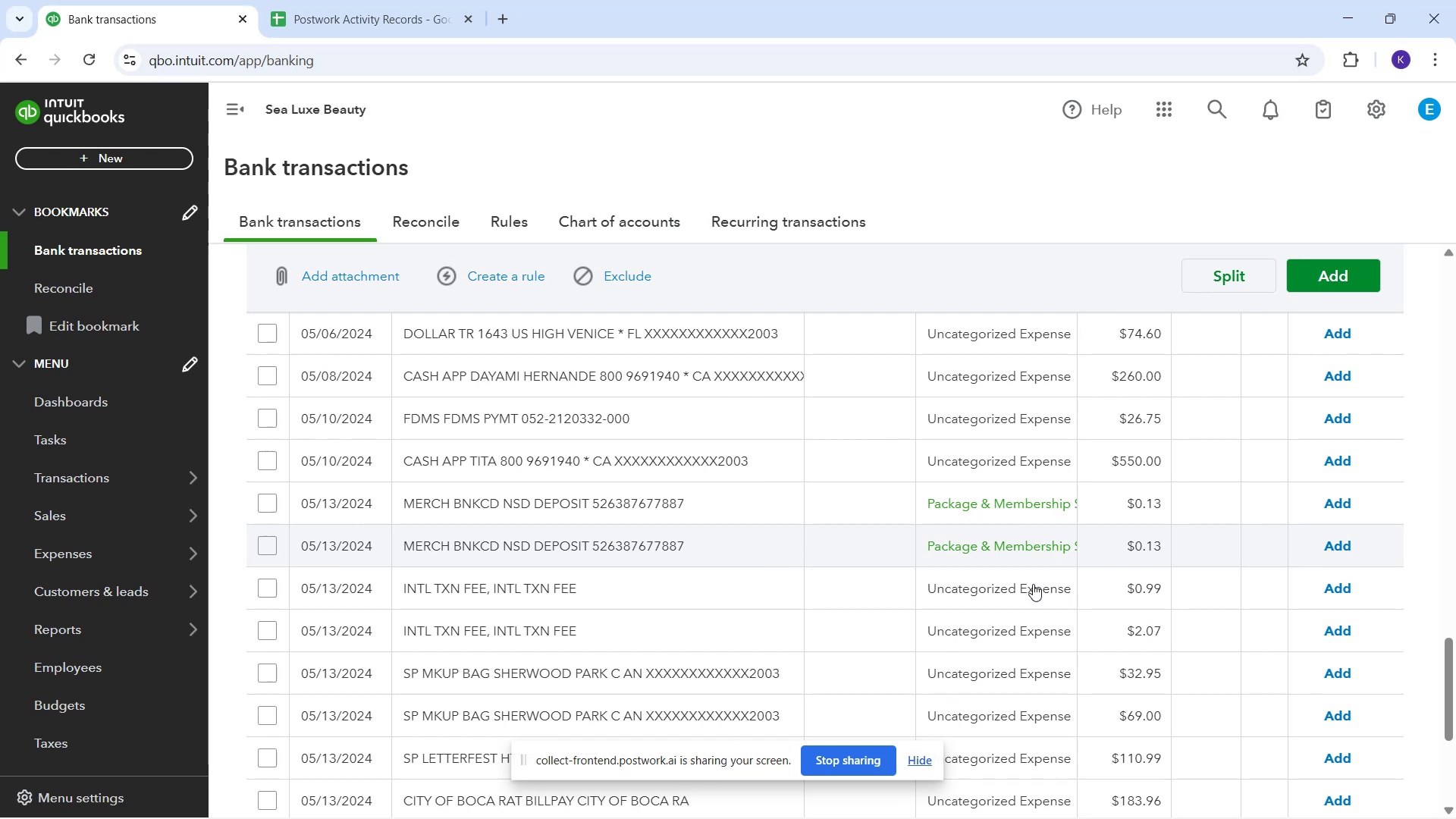 
wait(6.58)
 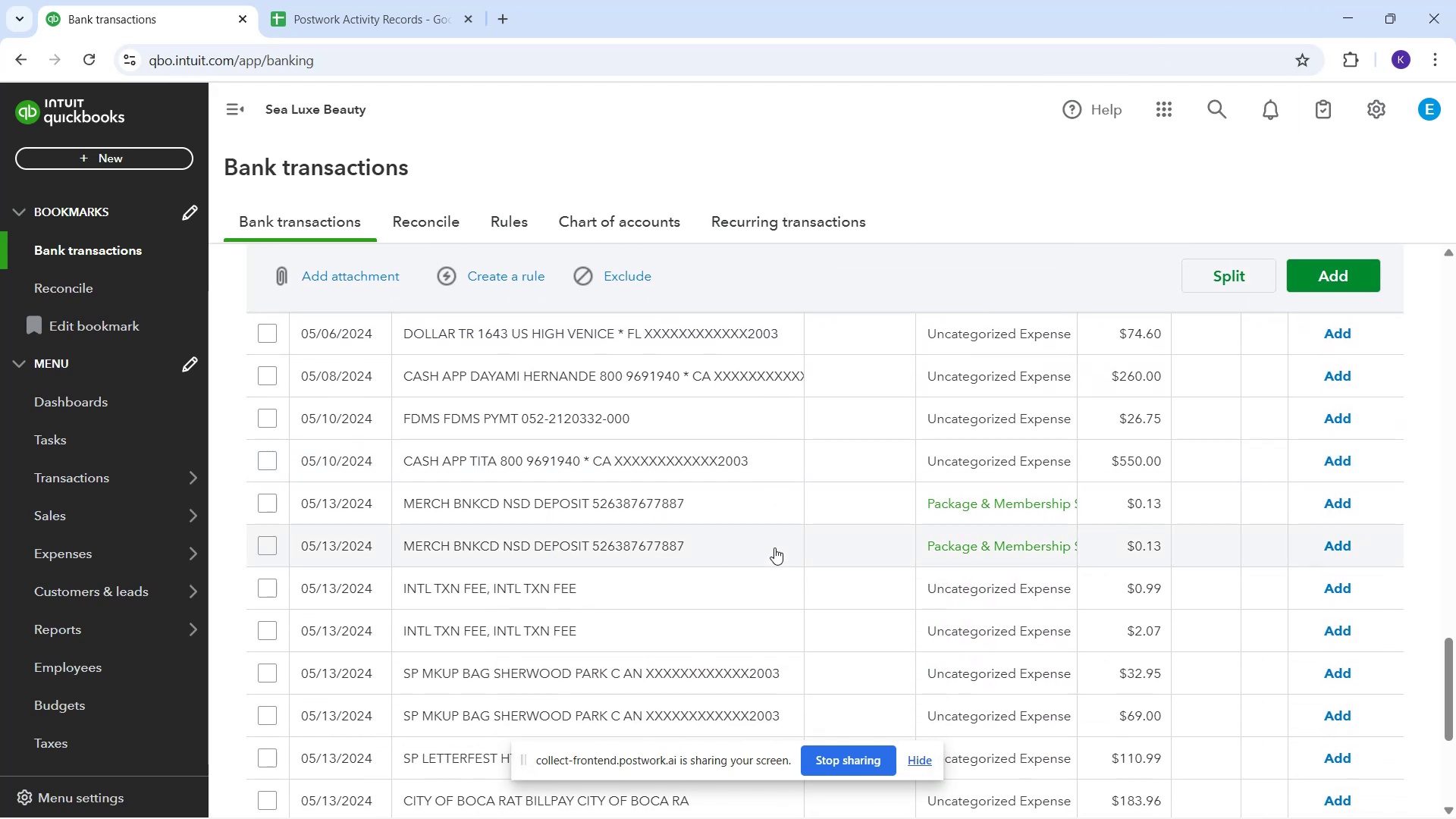 
scroll: coordinate [732, 636], scroll_direction: down, amount: 7.0
 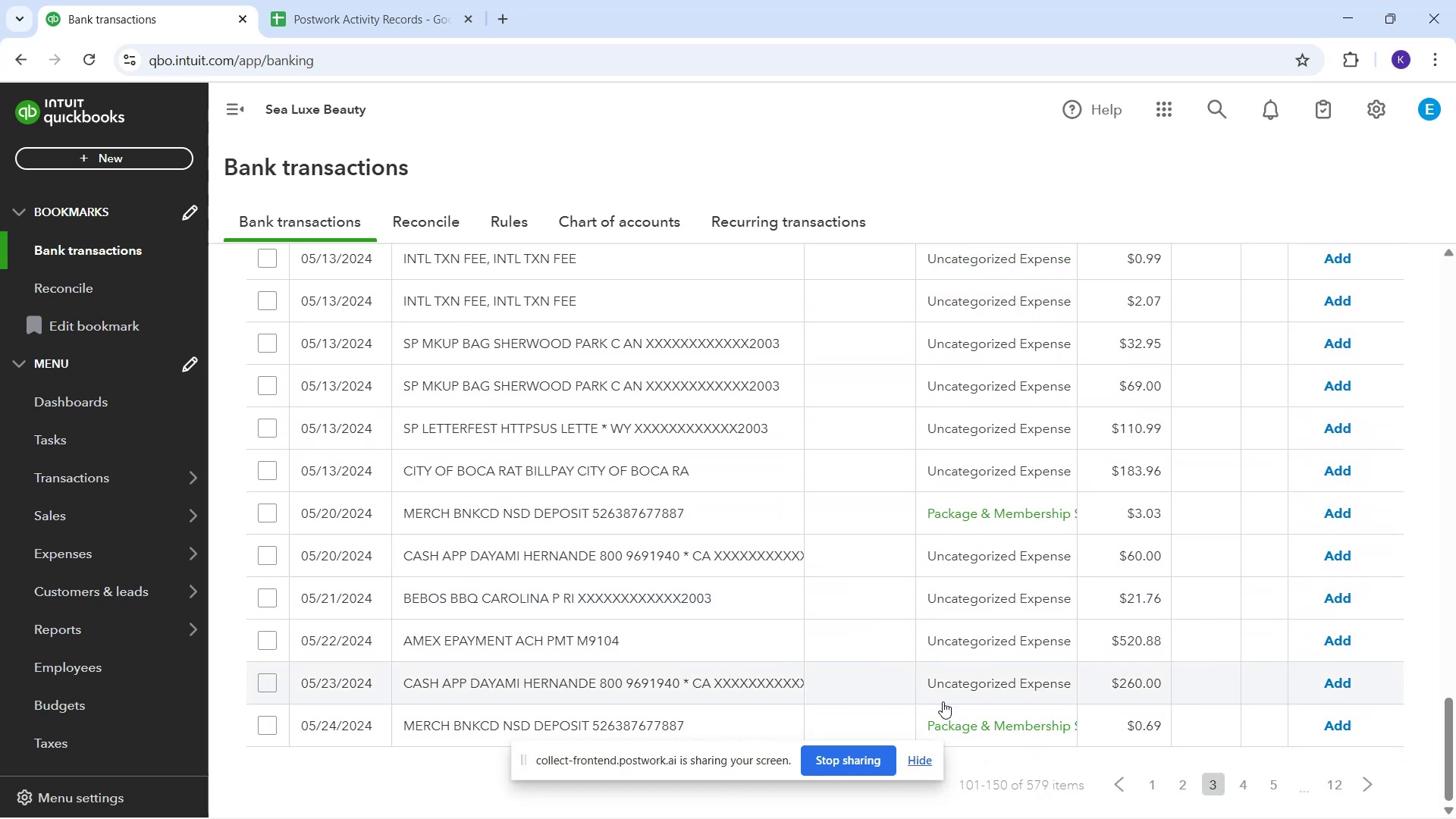 
wait(7.63)
 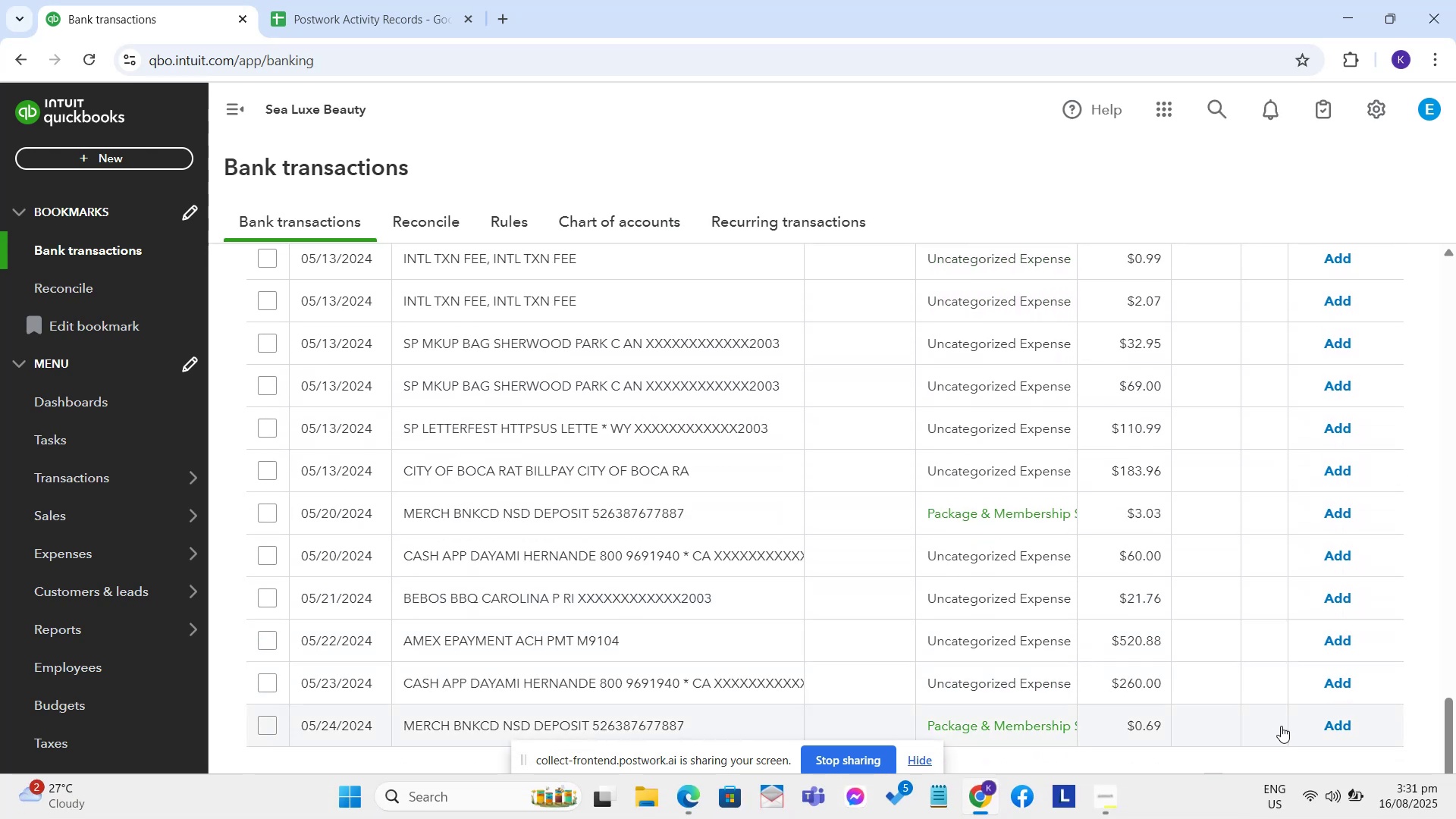 
left_click([1234, 789])
 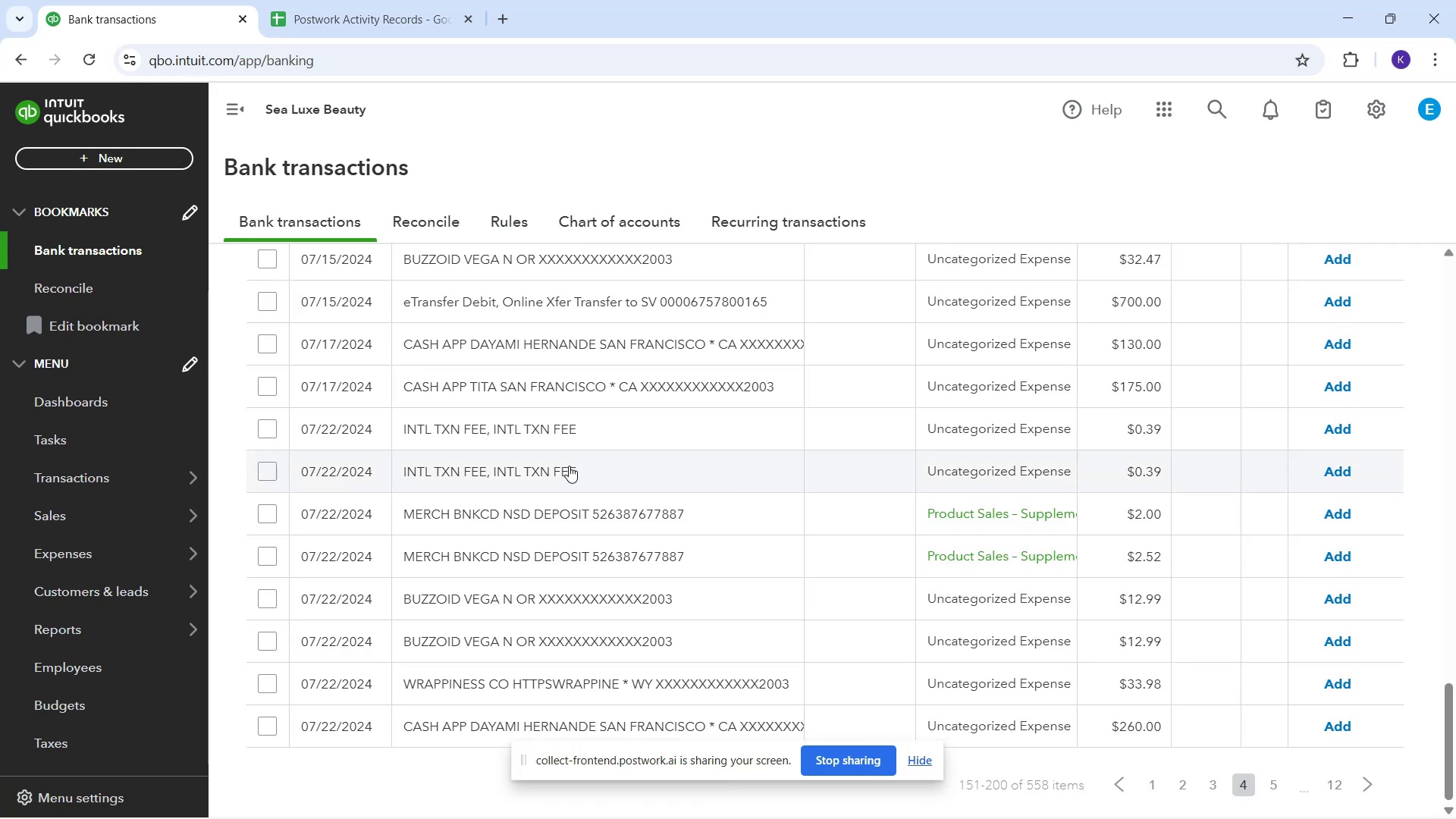 
scroll: coordinate [603, 509], scroll_direction: down, amount: 1.0
 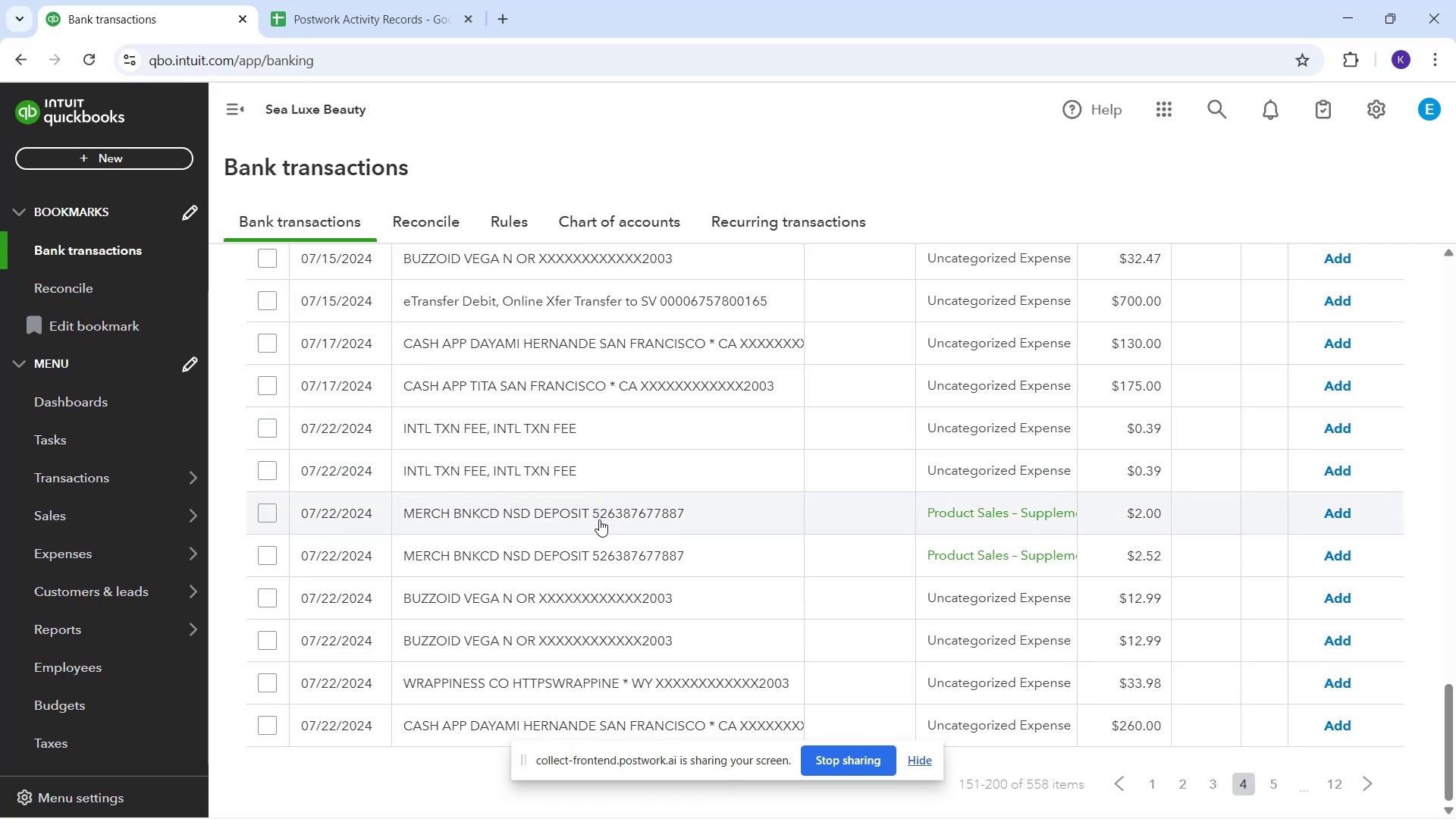 
scroll: coordinate [598, 509], scroll_direction: up, amount: 5.0
 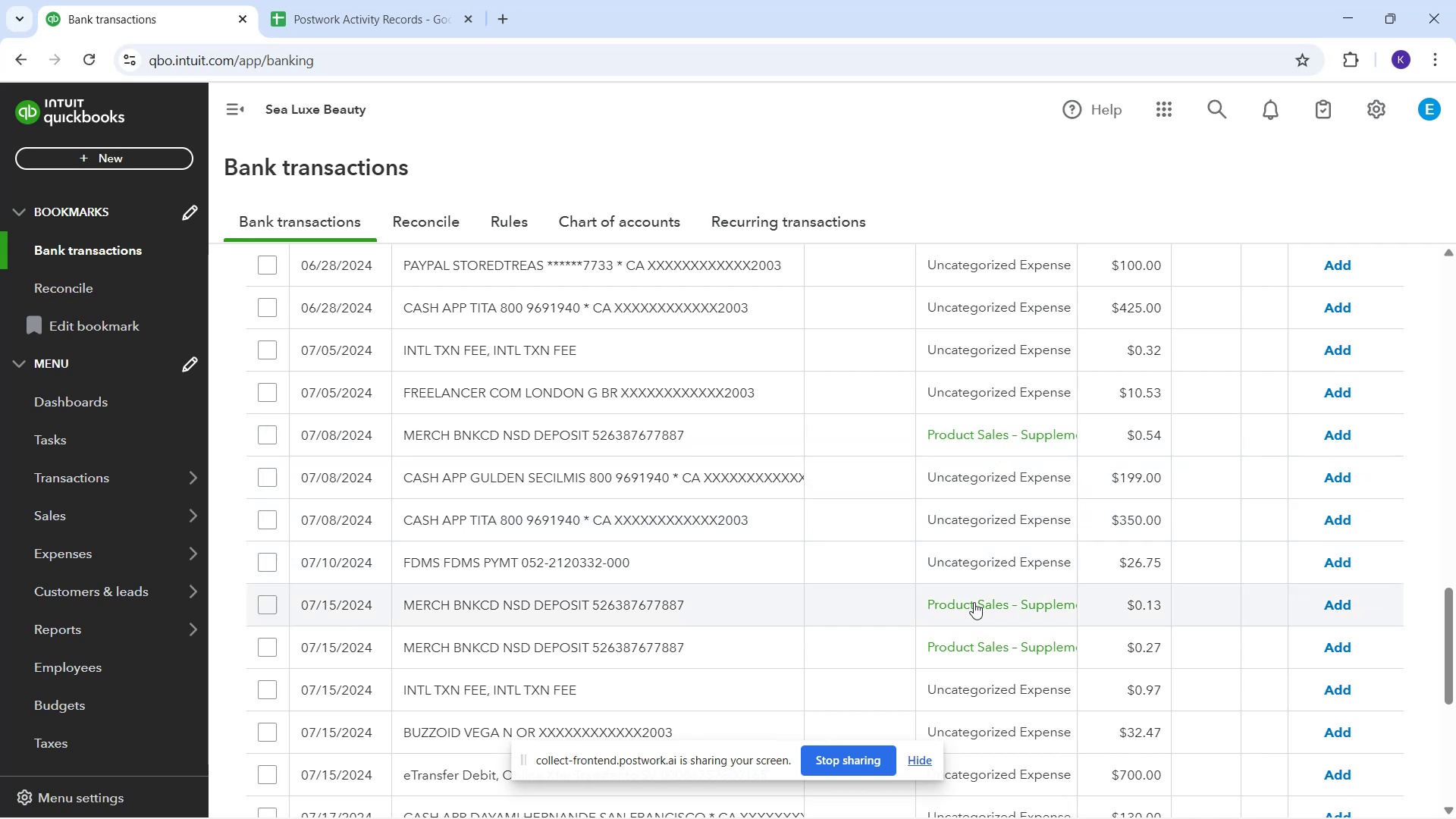 
wait(15.02)
 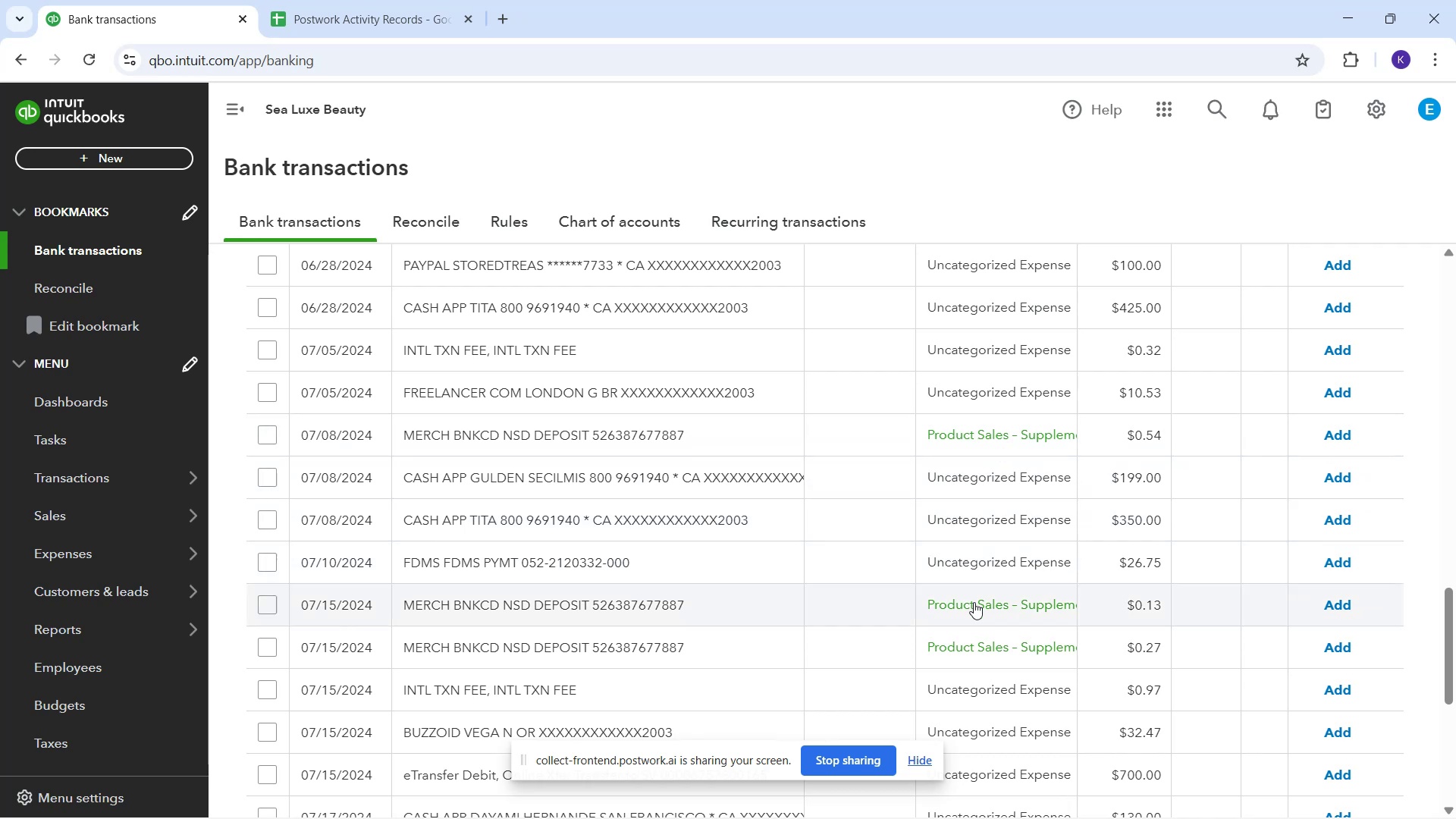 
scroll: coordinate [801, 459], scroll_direction: up, amount: 1.0
 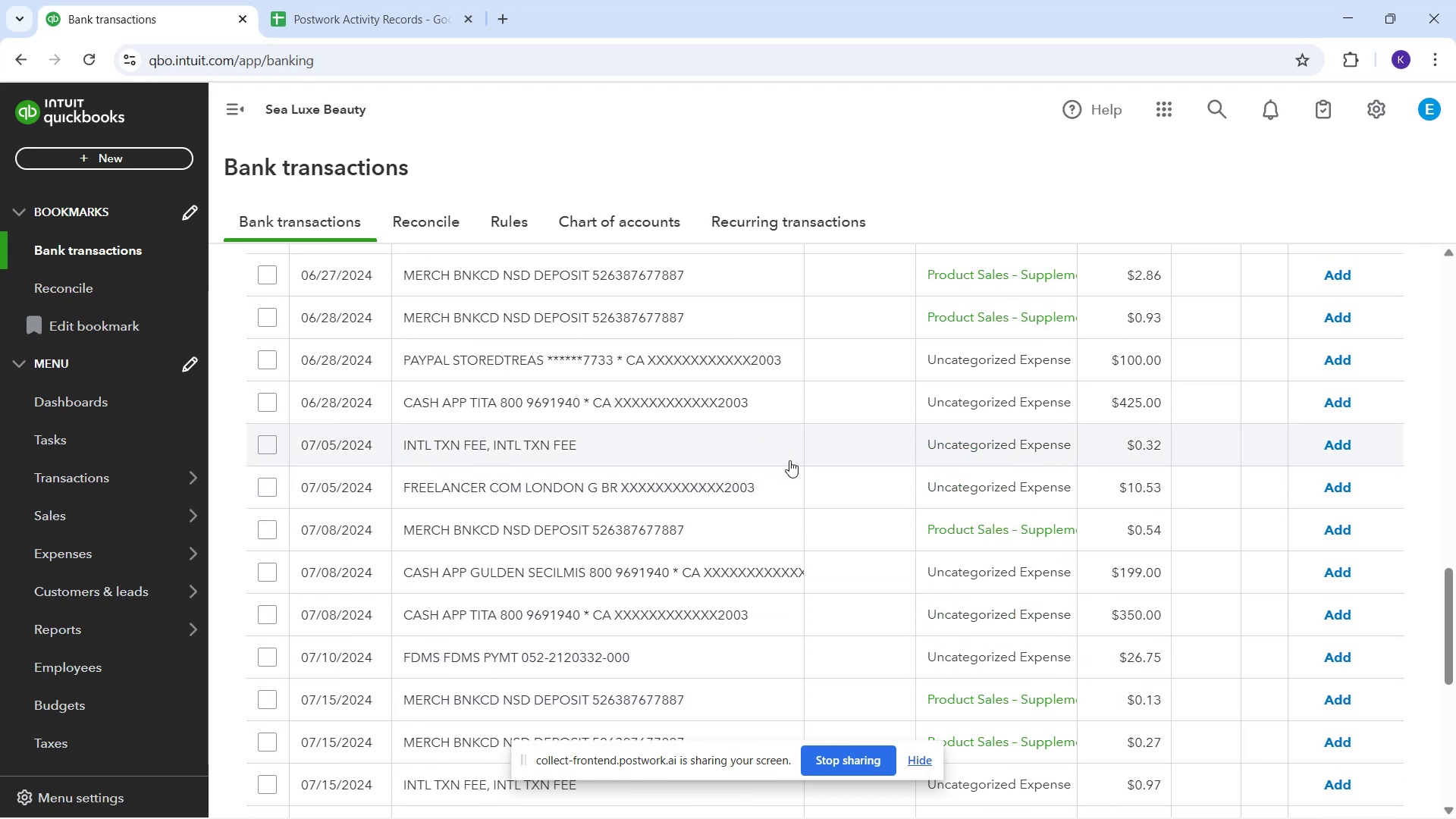 
scroll: coordinate [787, 463], scroll_direction: down, amount: 1.0
 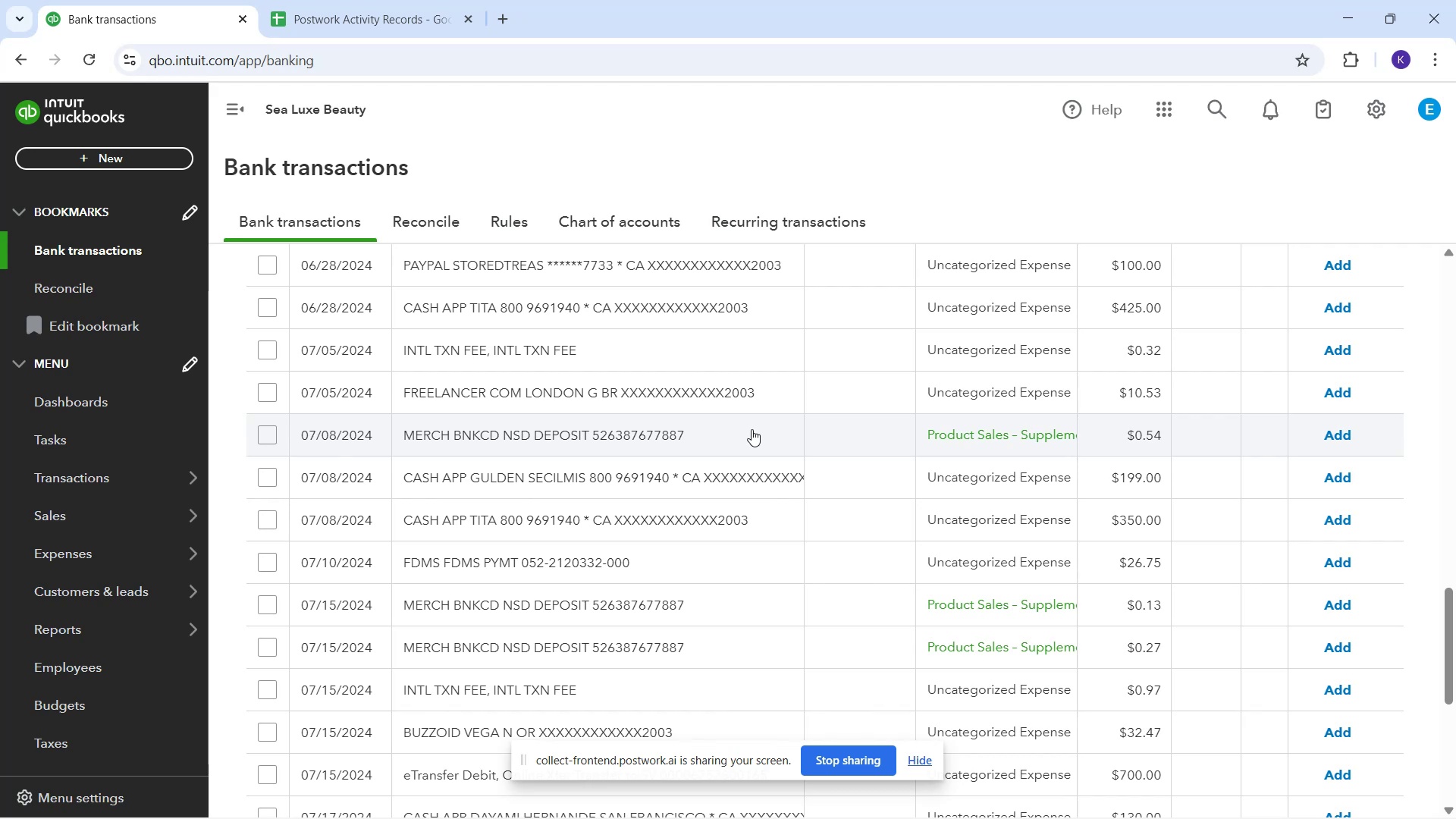 
wait(11.18)
 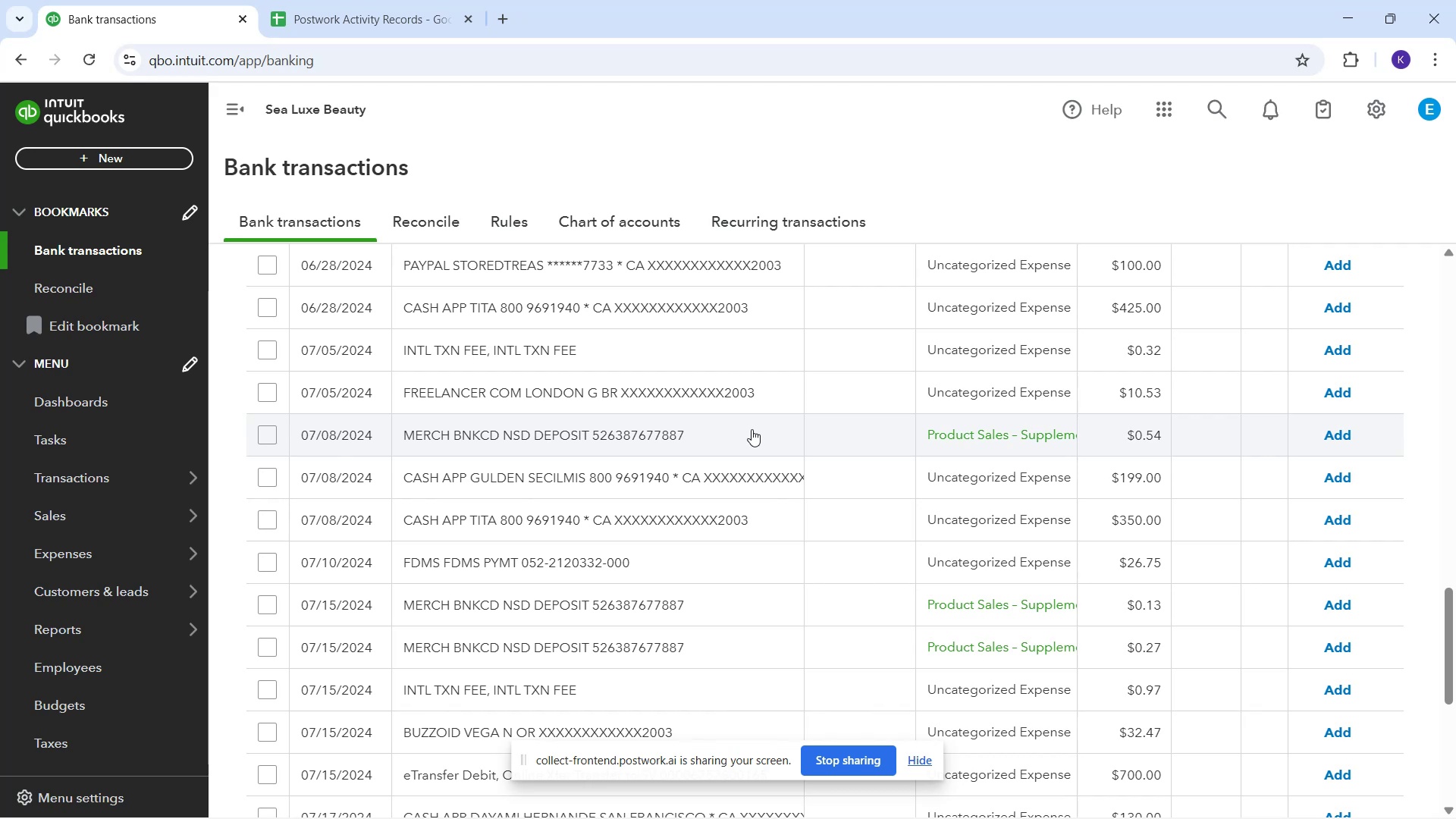 
scroll: coordinate [805, 455], scroll_direction: down, amount: 1.0
 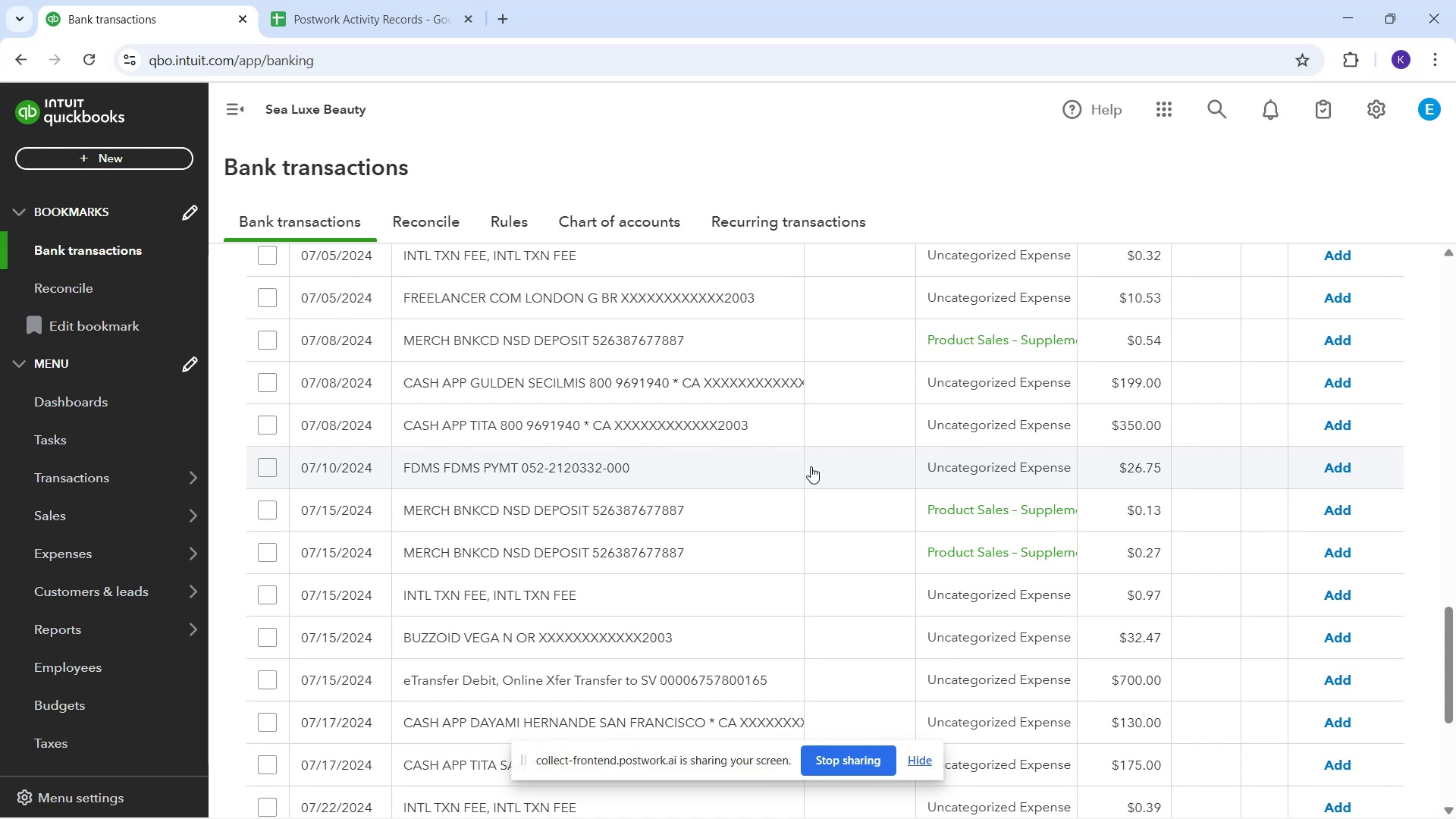 
wait(11.37)
 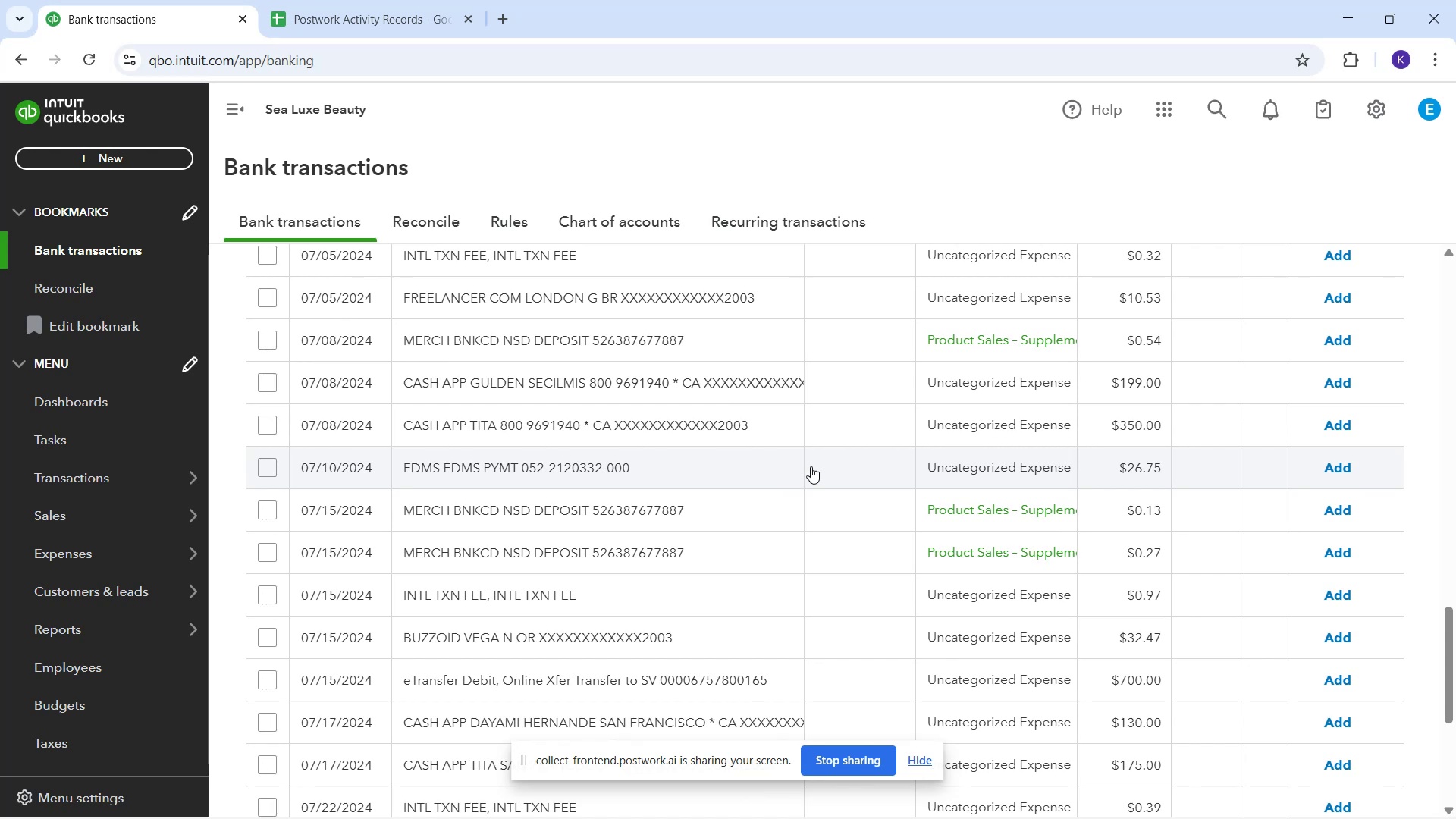 
scroll: coordinate [664, 422], scroll_direction: down, amount: 8.0
 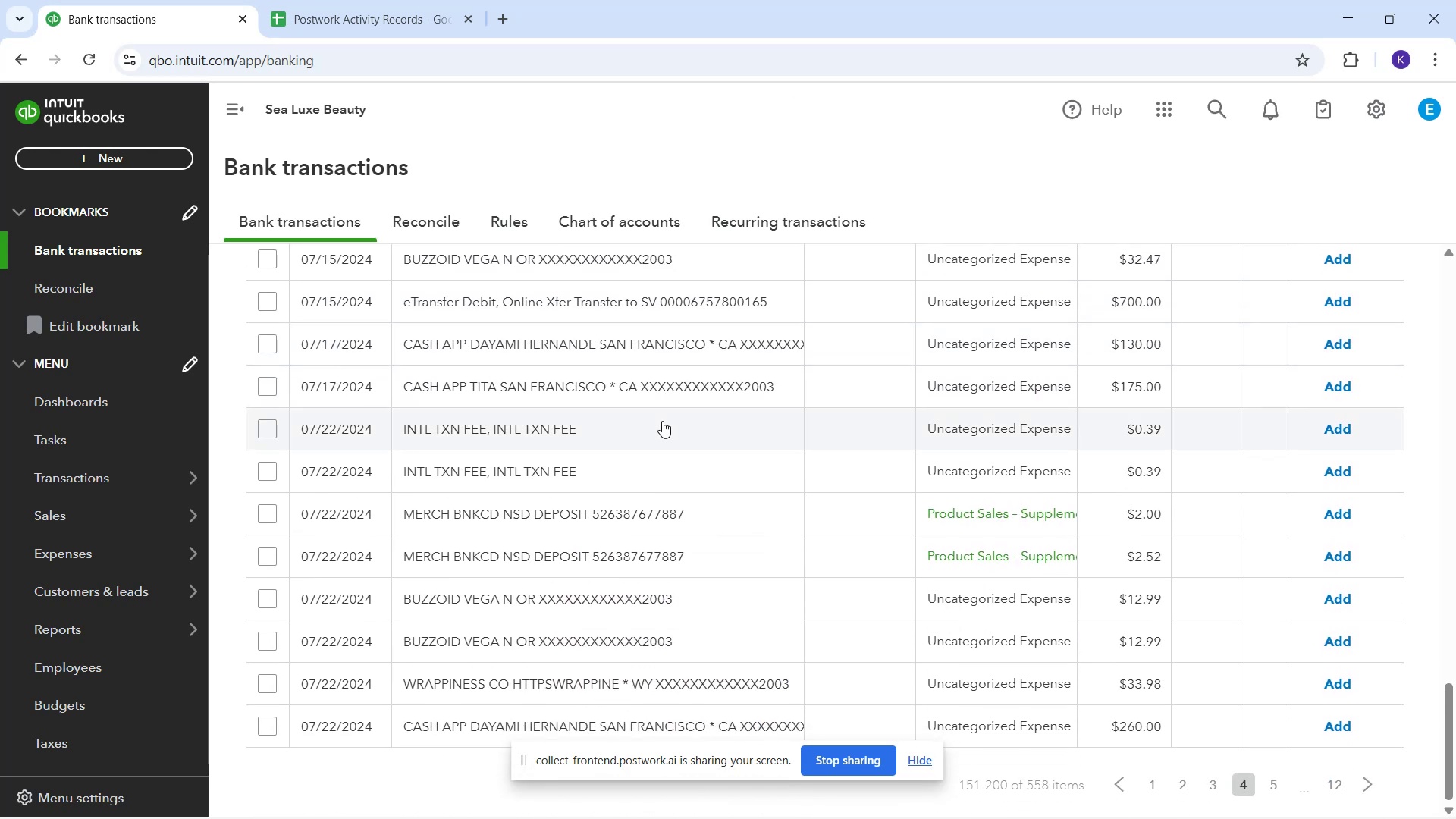 
scroll: coordinate [605, 388], scroll_direction: up, amount: 23.0
 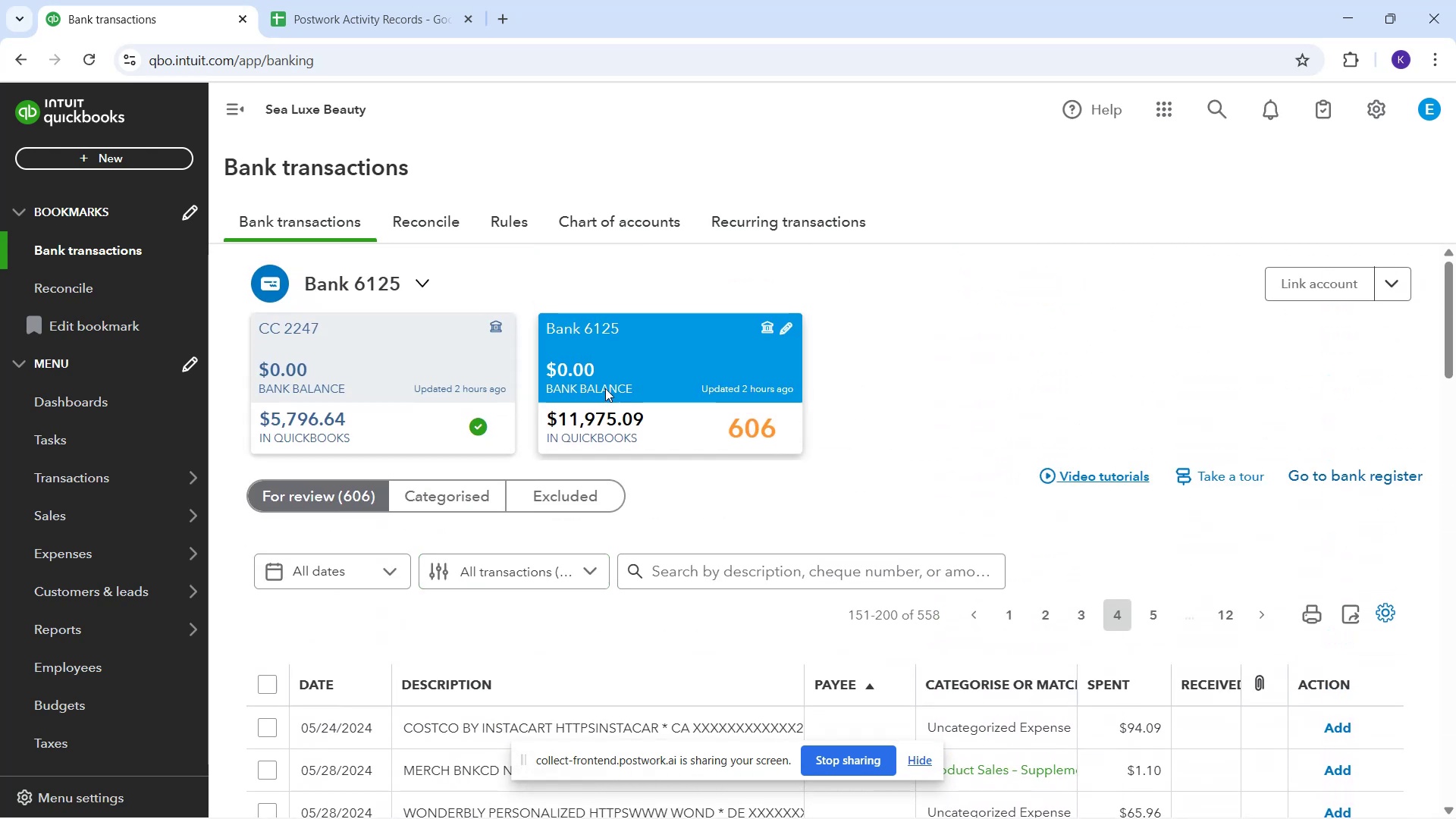 
scroll: coordinate [610, 405], scroll_direction: down, amount: 3.0
 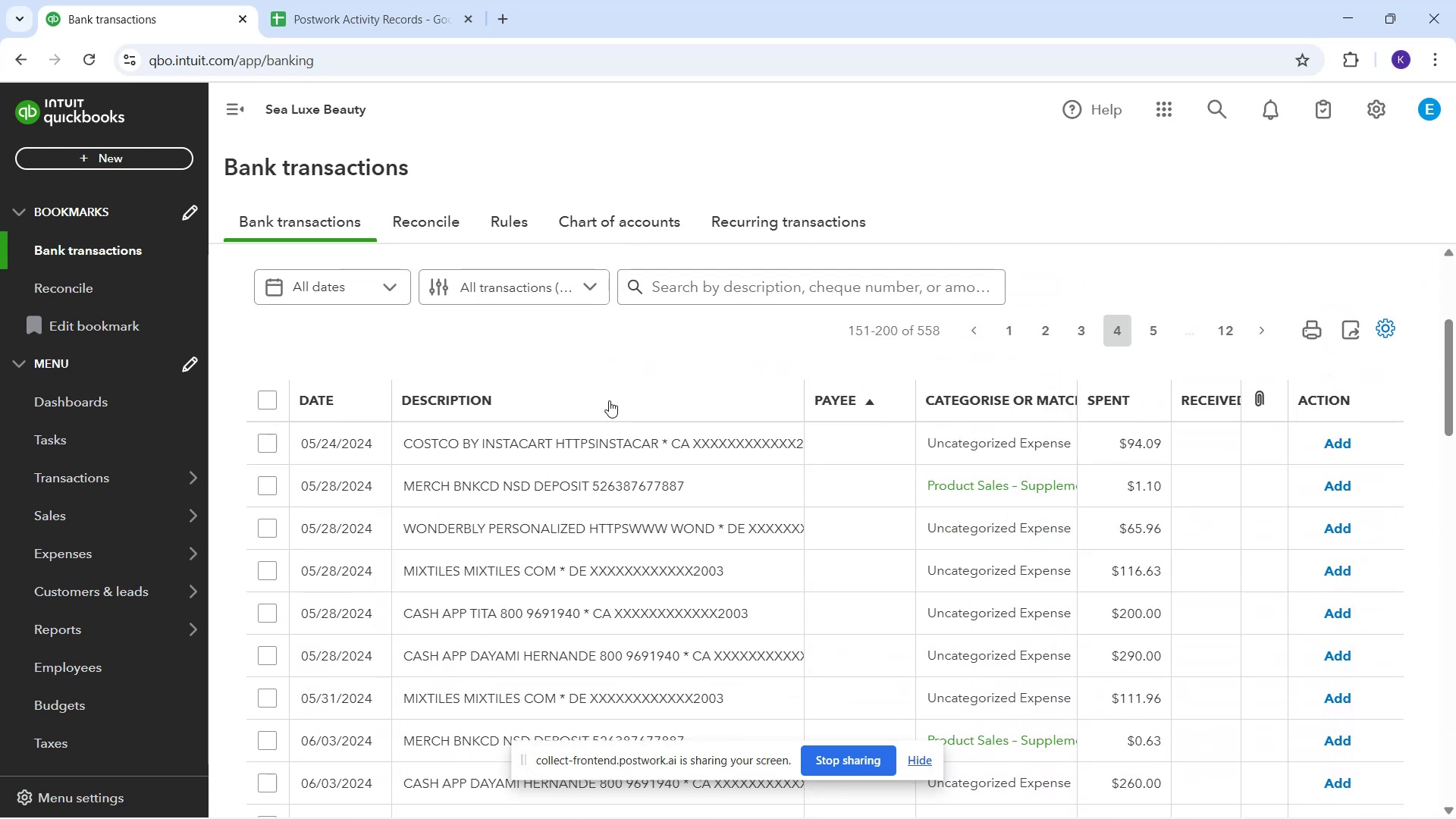 
scroll: coordinate [606, 398], scroll_direction: up, amount: 2.0
 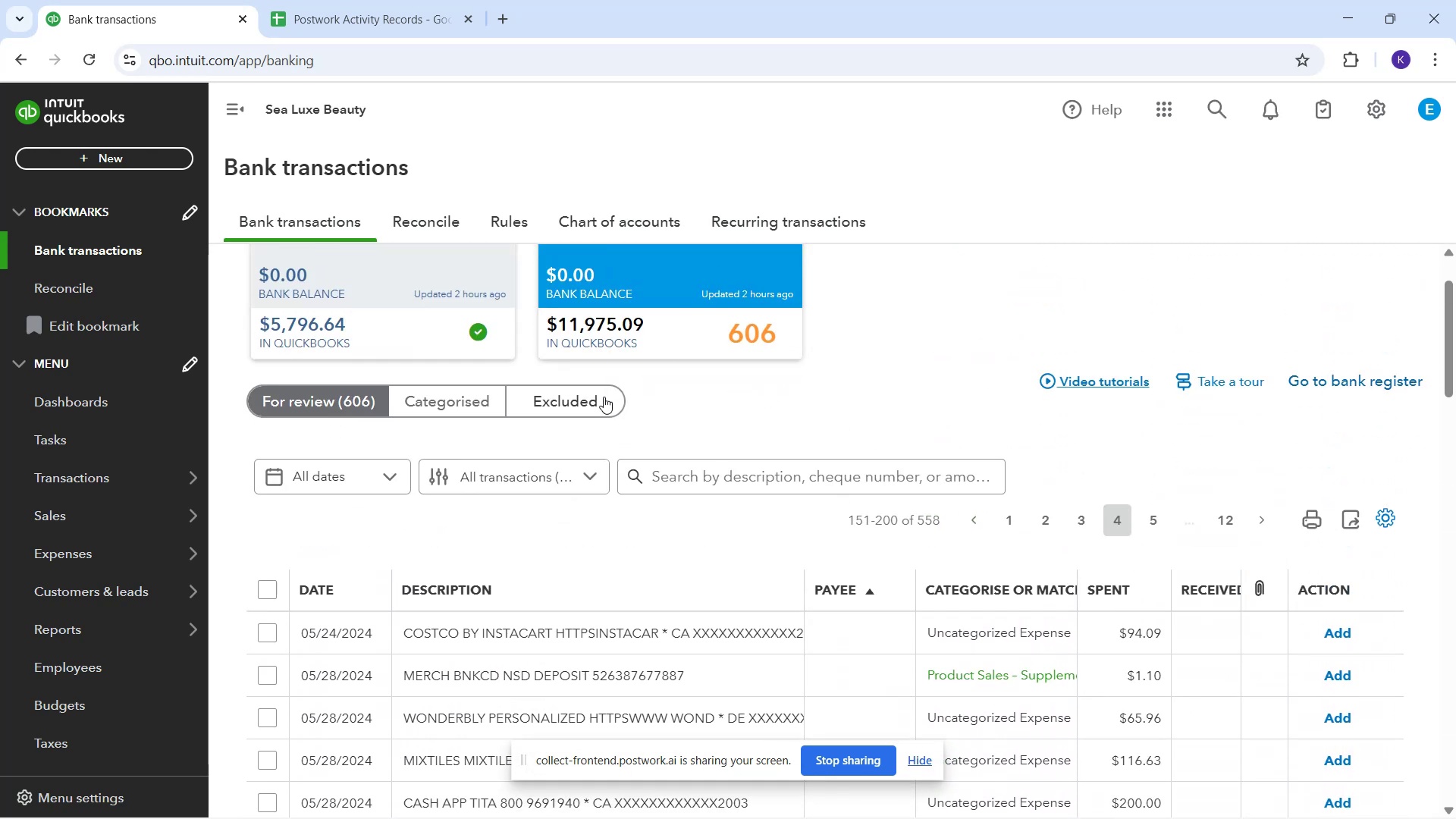 
scroll: coordinate [607, 389], scroll_direction: down, amount: 7.0
 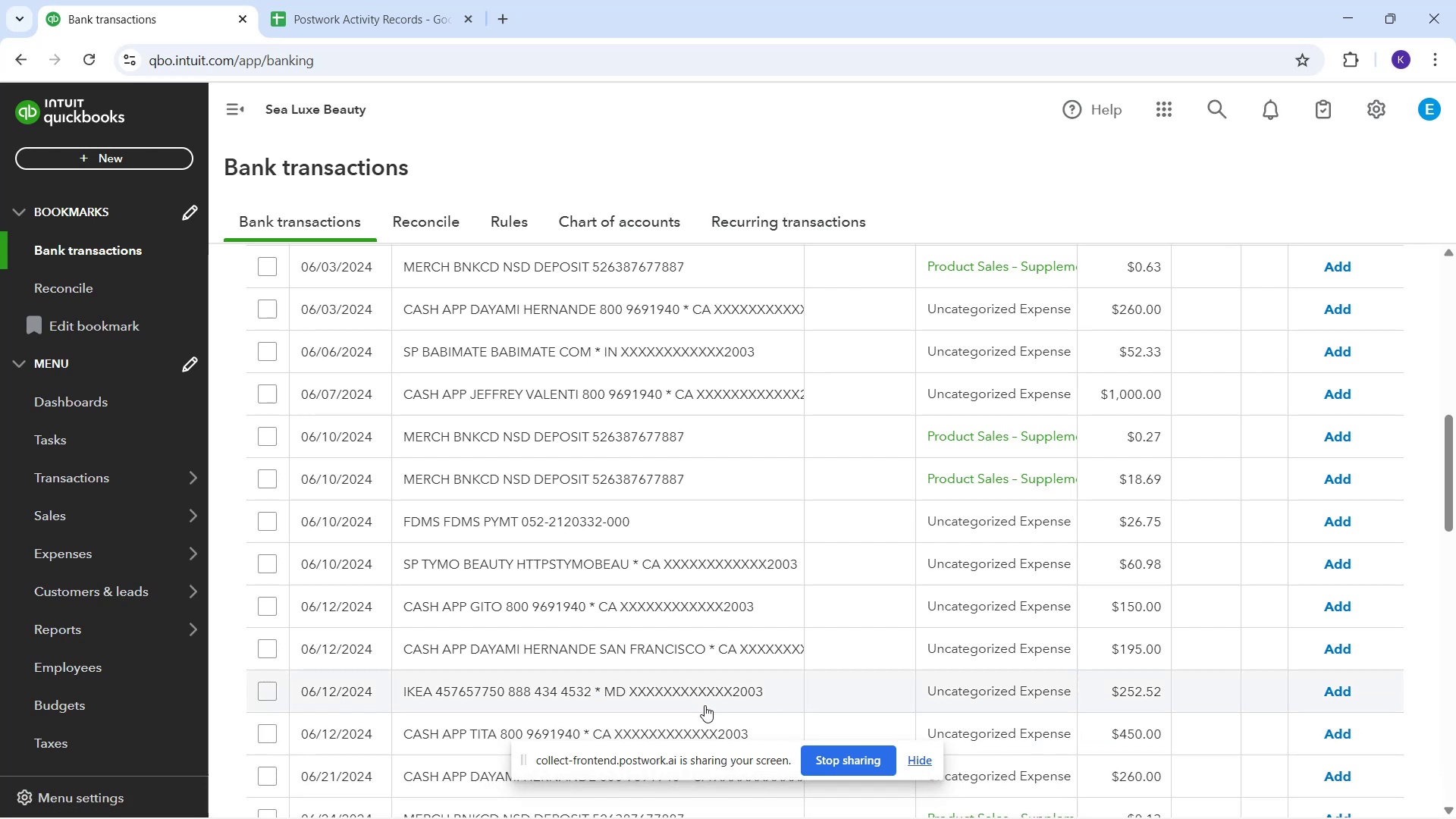 
wait(6.07)
 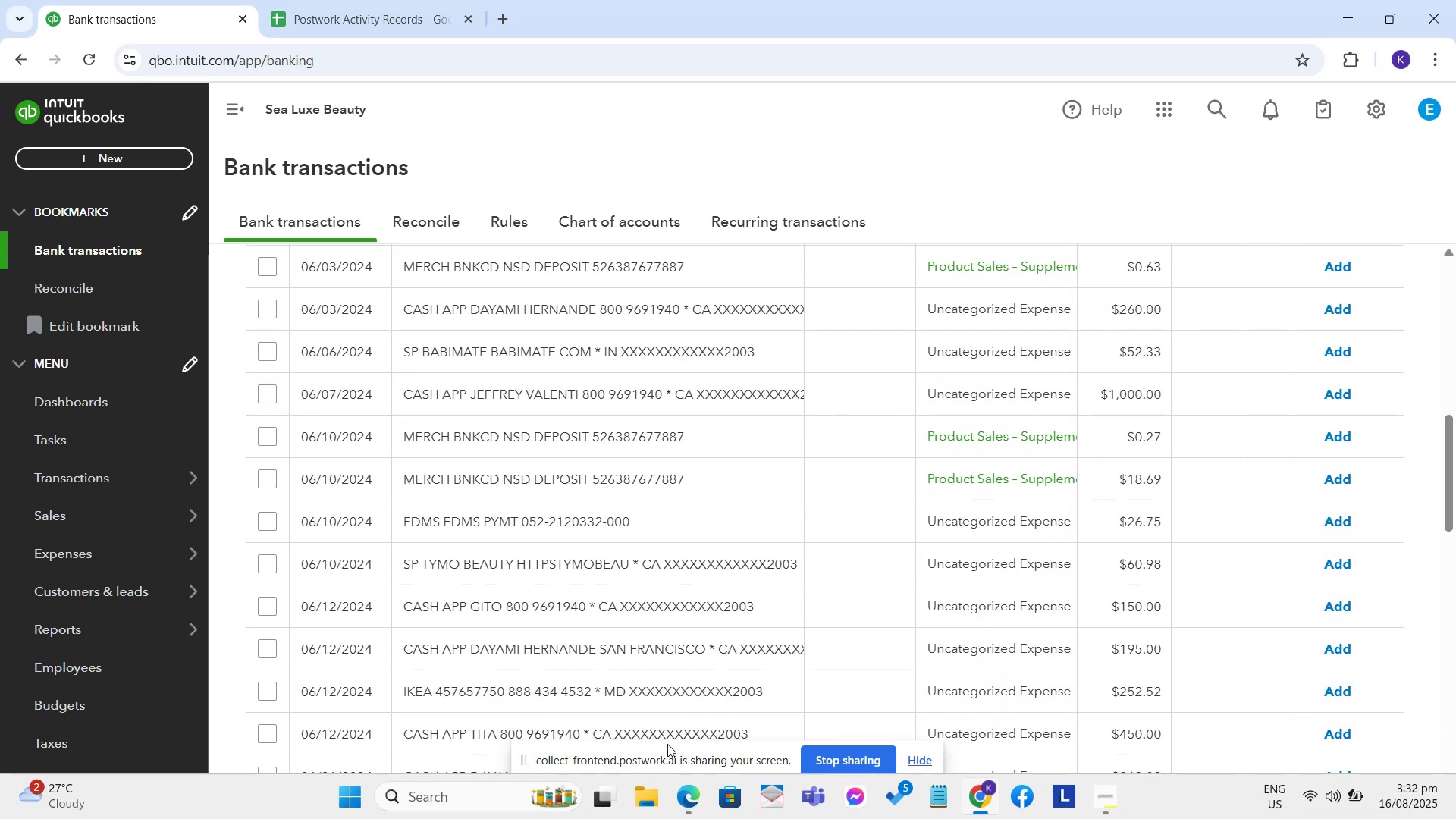 
scroll: coordinate [748, 451], scroll_direction: down, amount: 8.0
 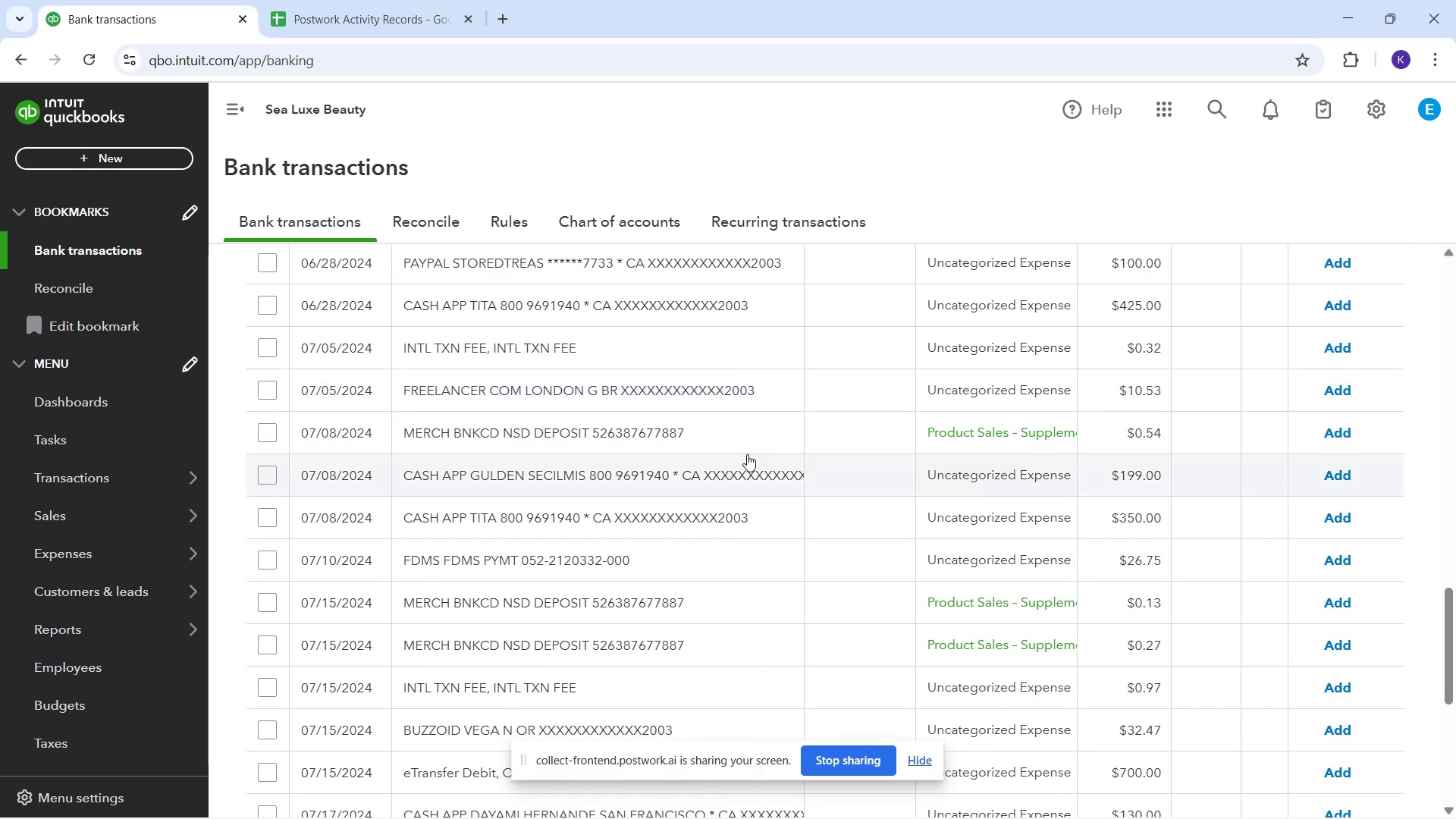 
scroll: coordinate [745, 458], scroll_direction: down, amount: 1.0
 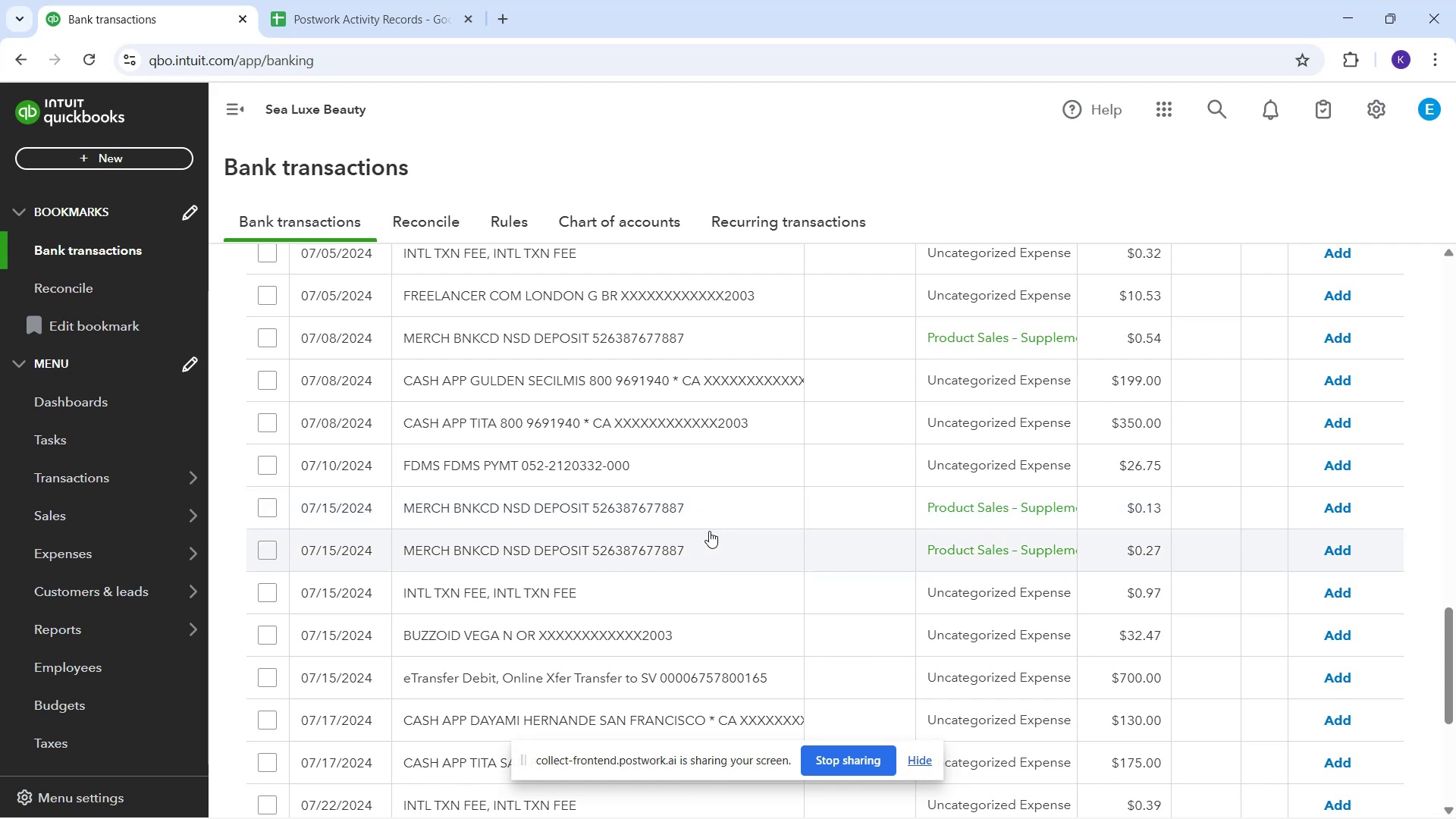 
wait(16.96)
 